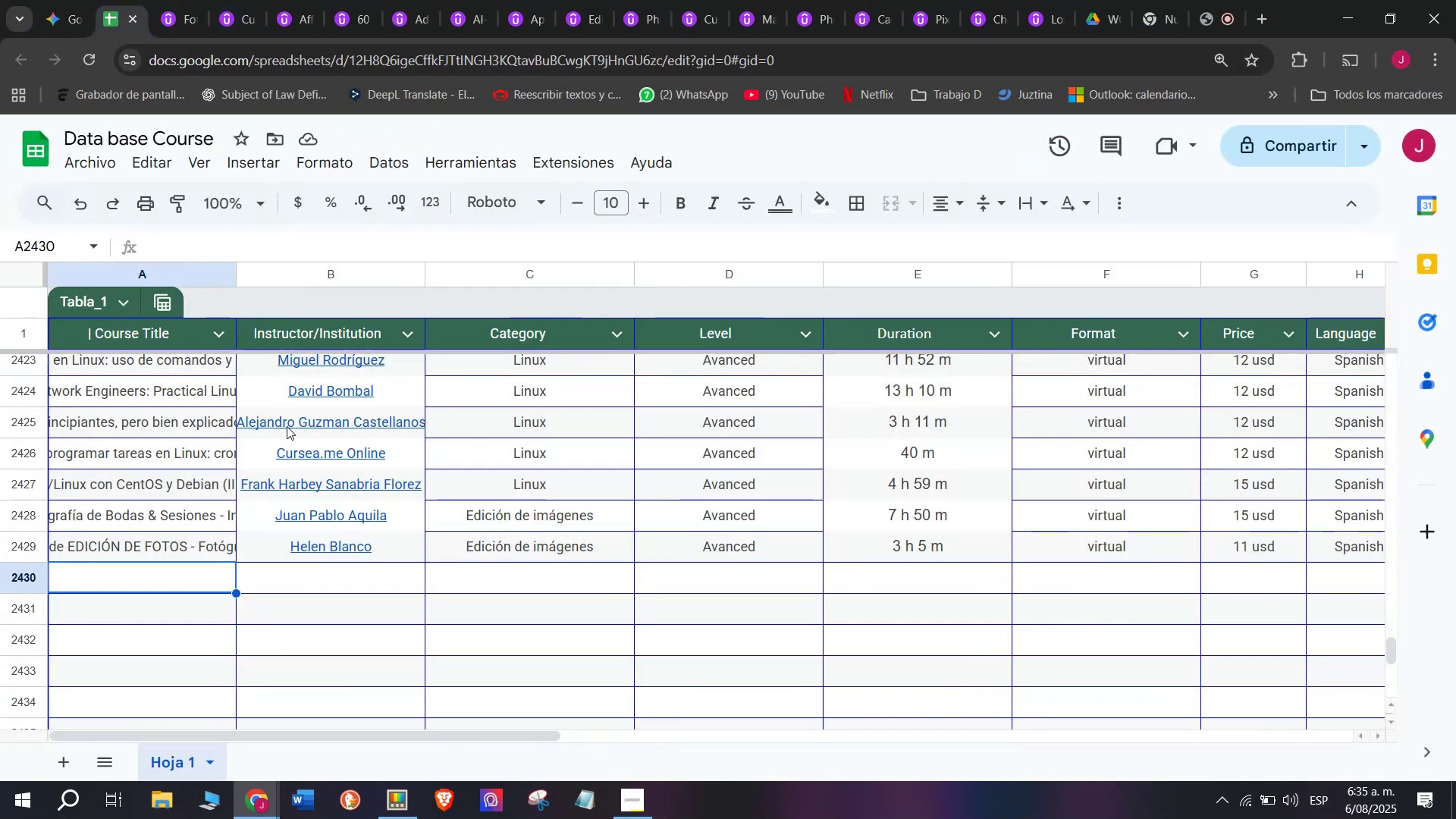 
key(Z)
 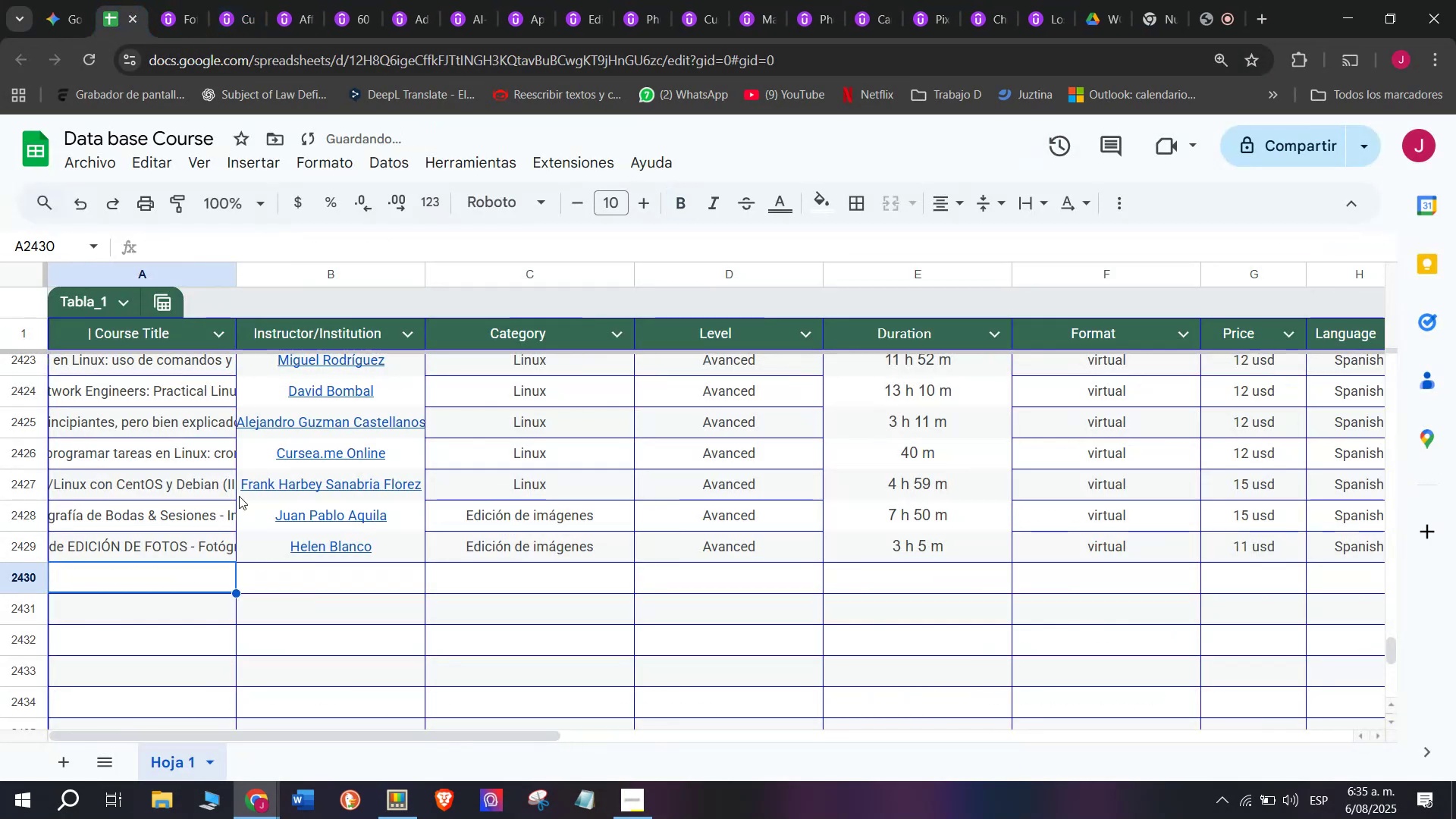 
key(Control+V)
 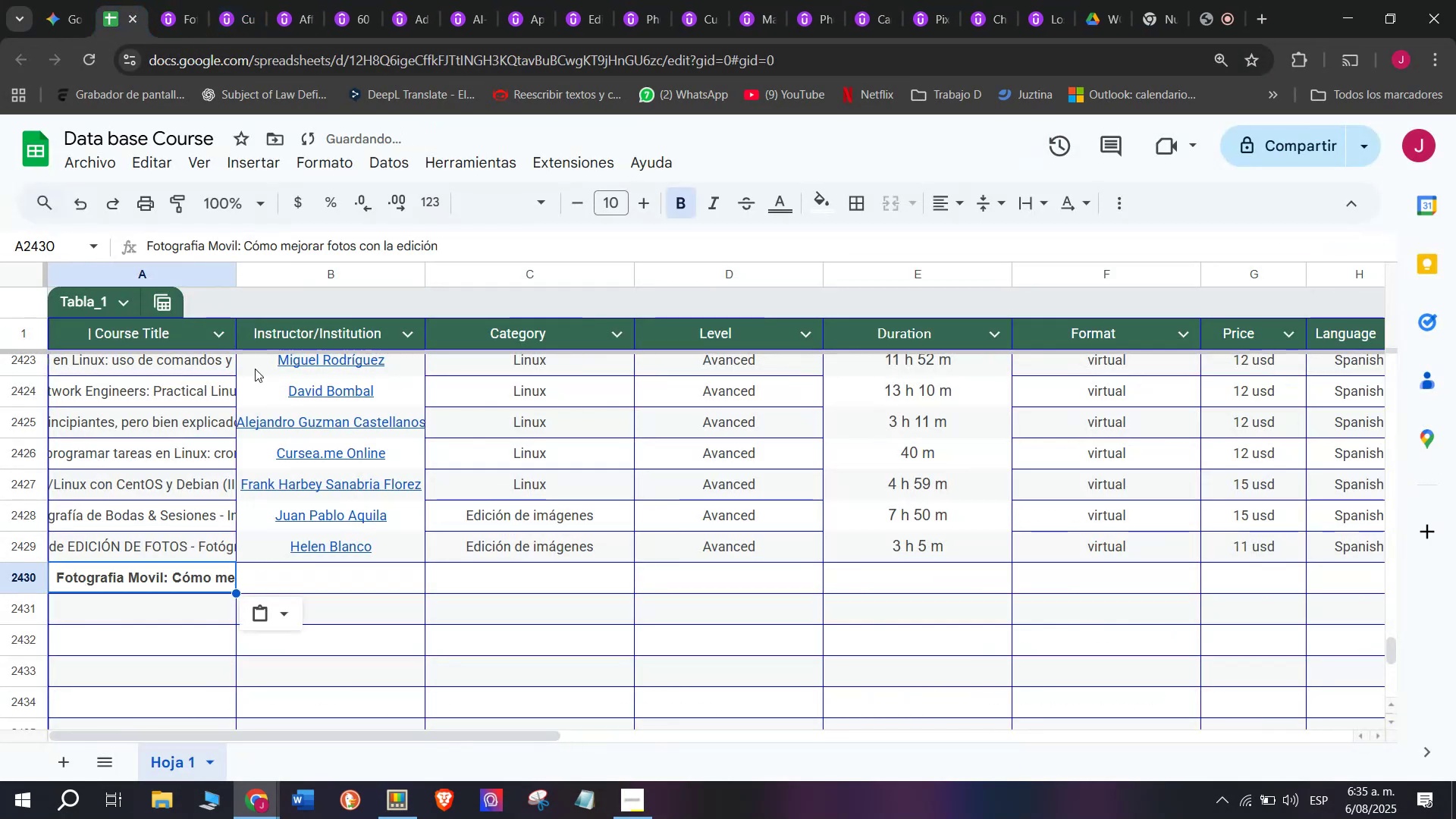 
key(Shift+ShiftLeft)
 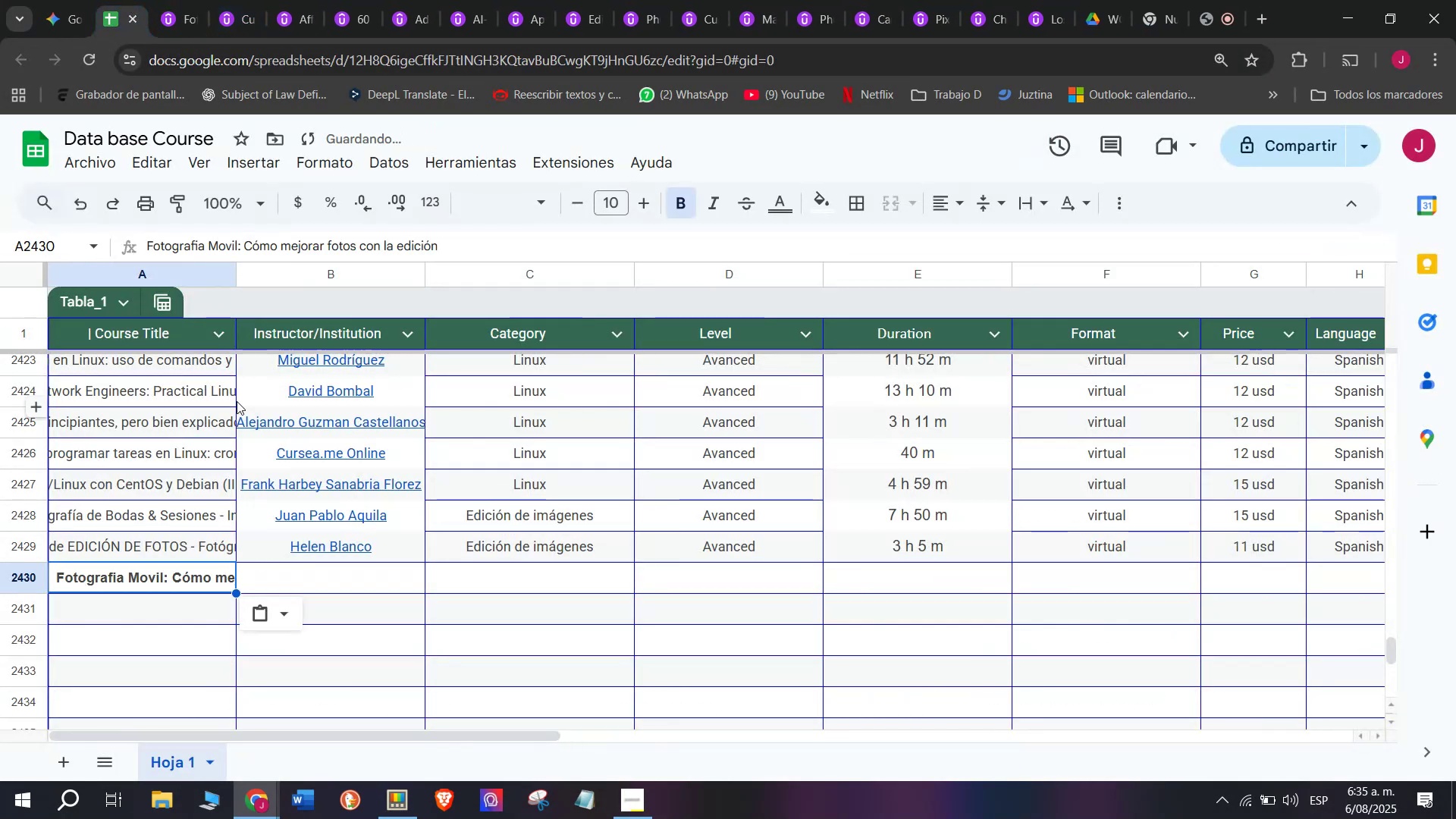 
key(Control+Shift+ControlLeft)
 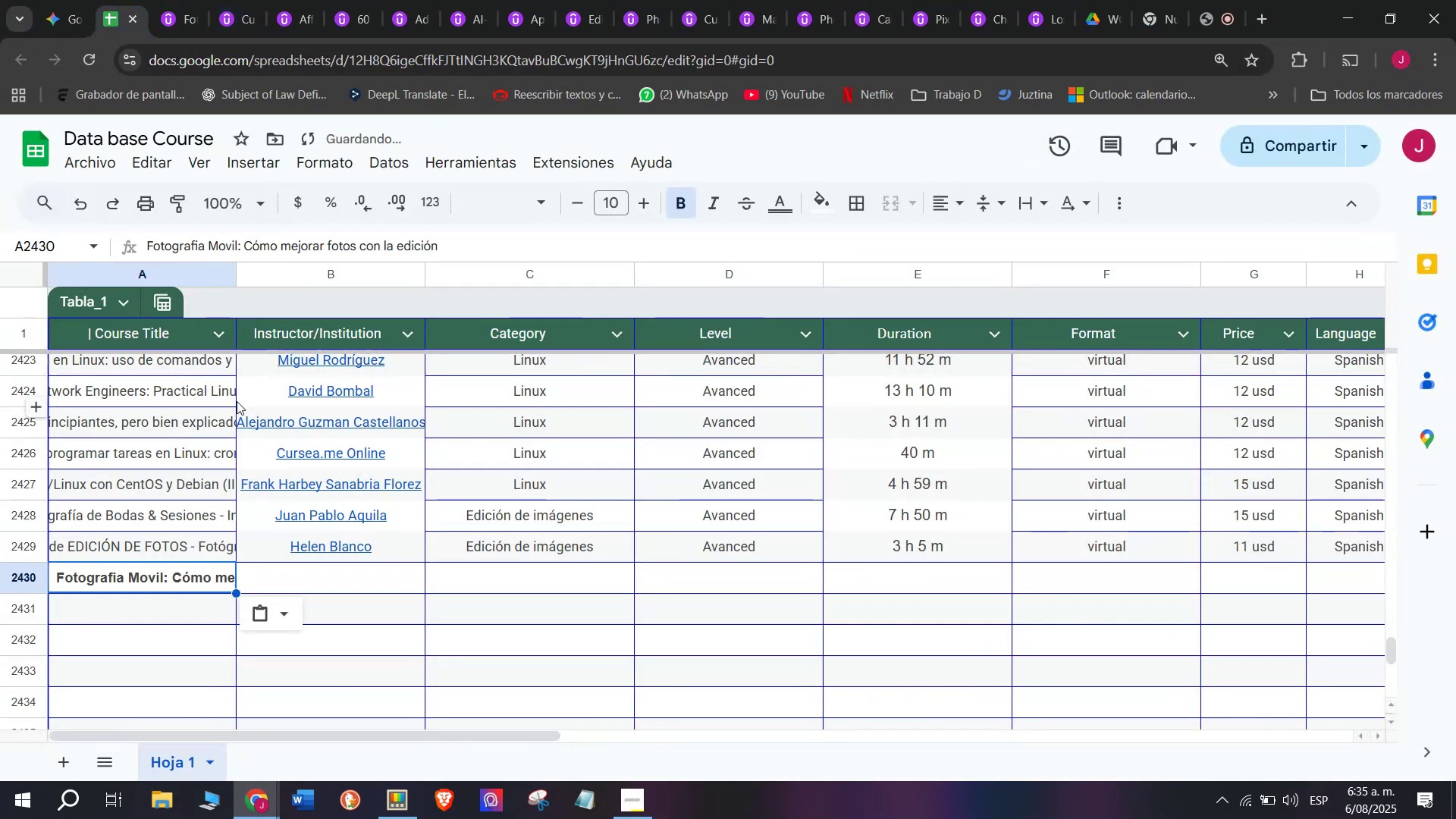 
key(Control+Shift+Z)
 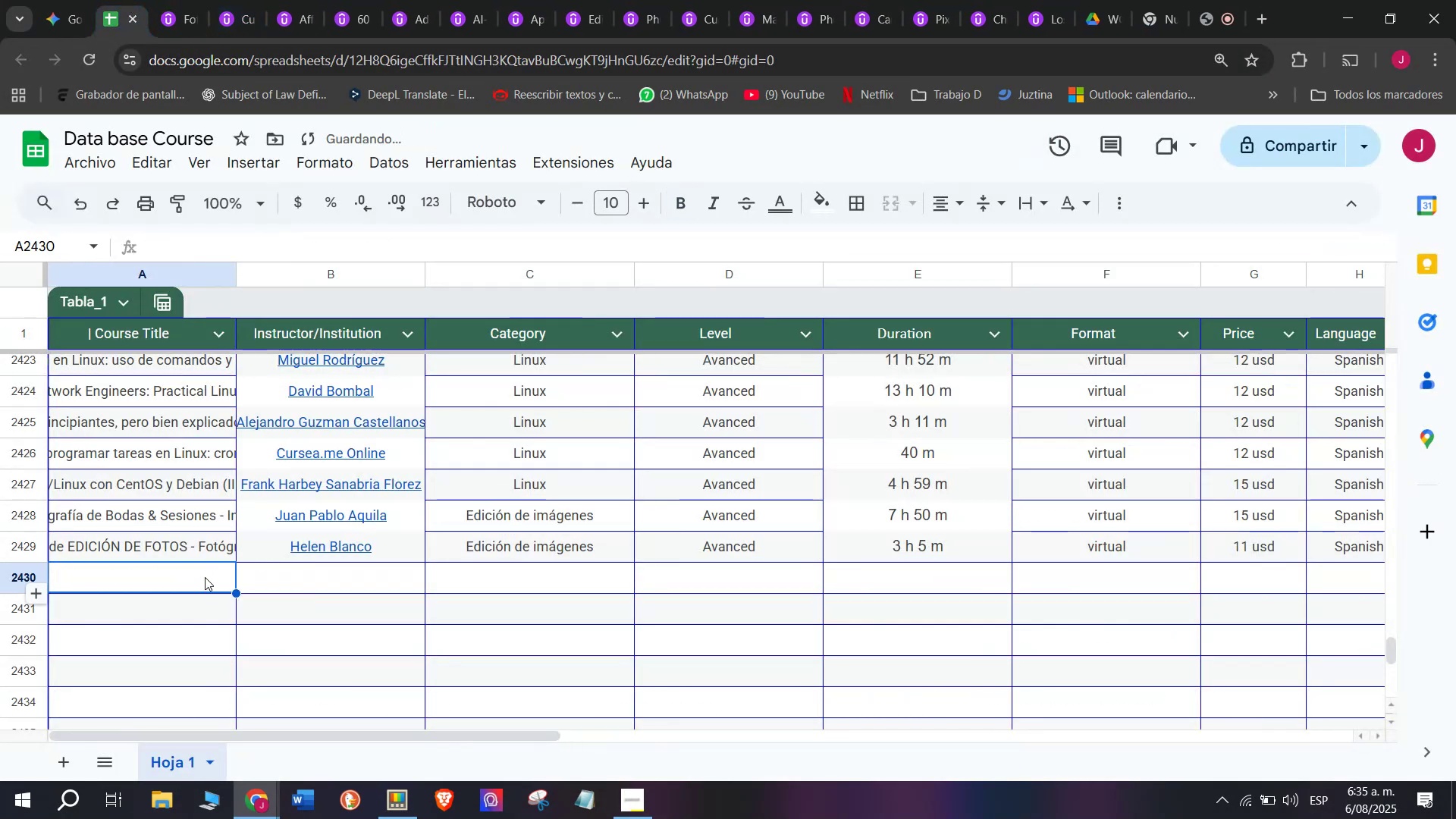 
double_click([205, 576])
 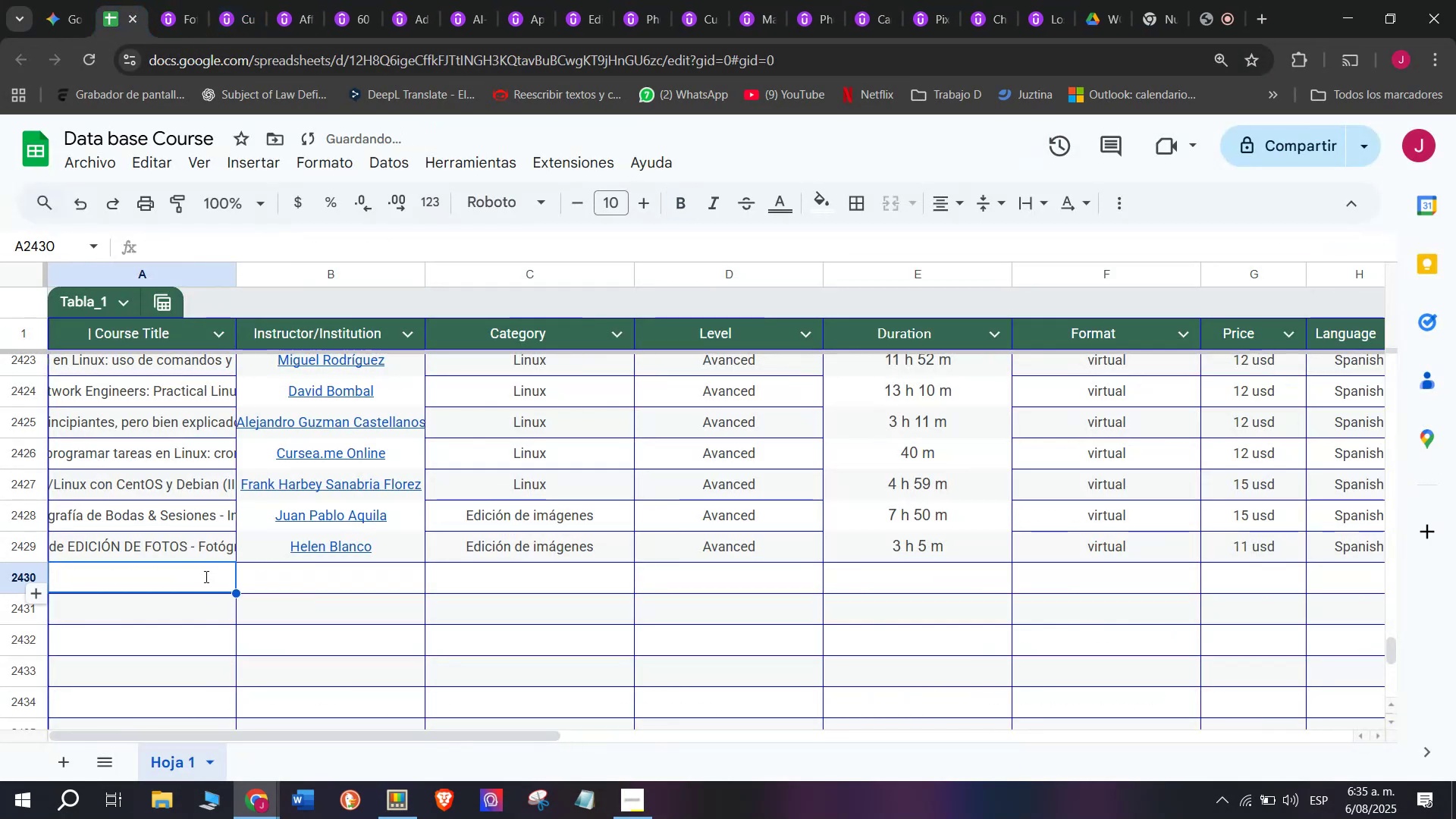 
key(Z)
 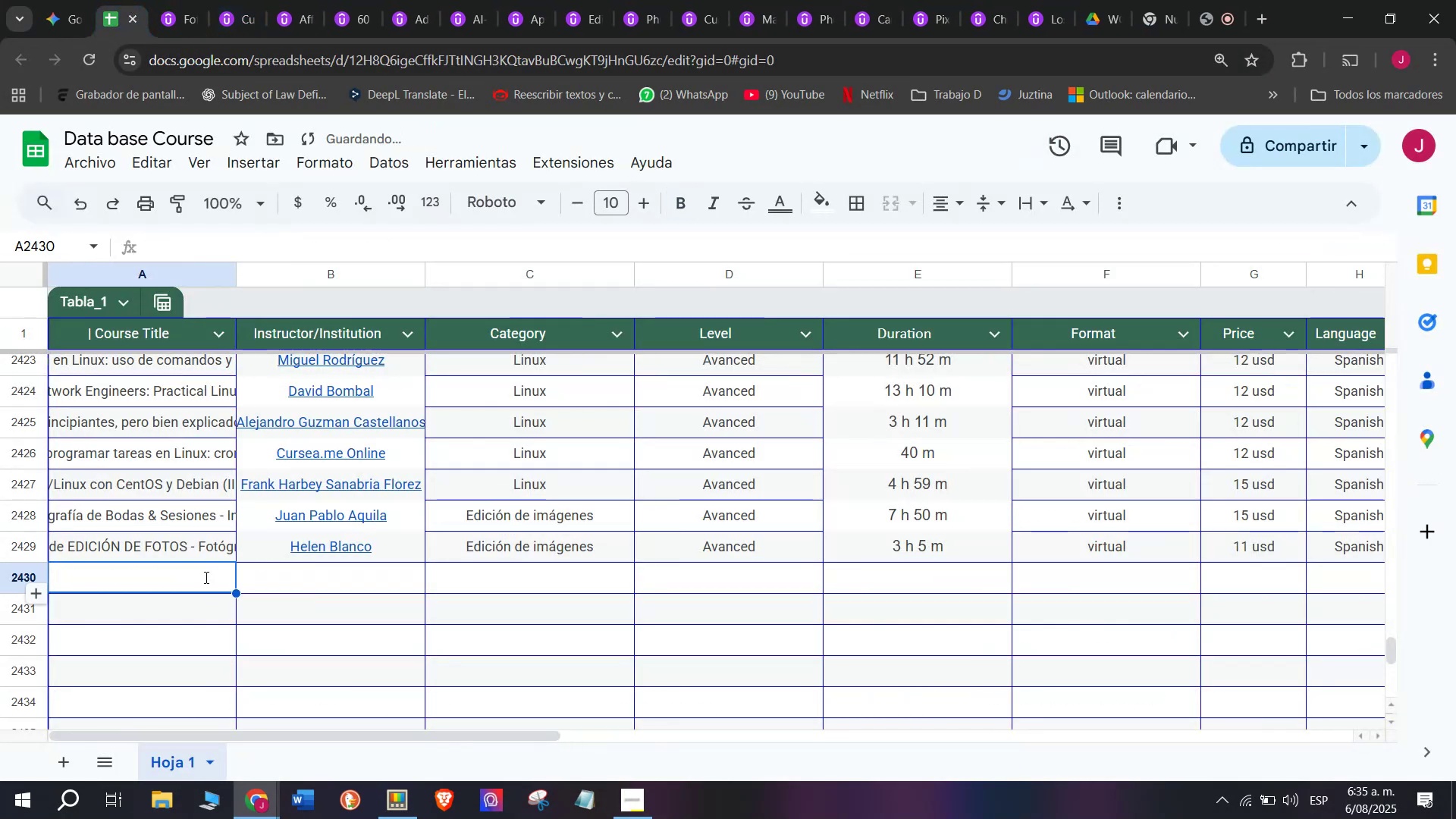 
key(Control+ControlLeft)
 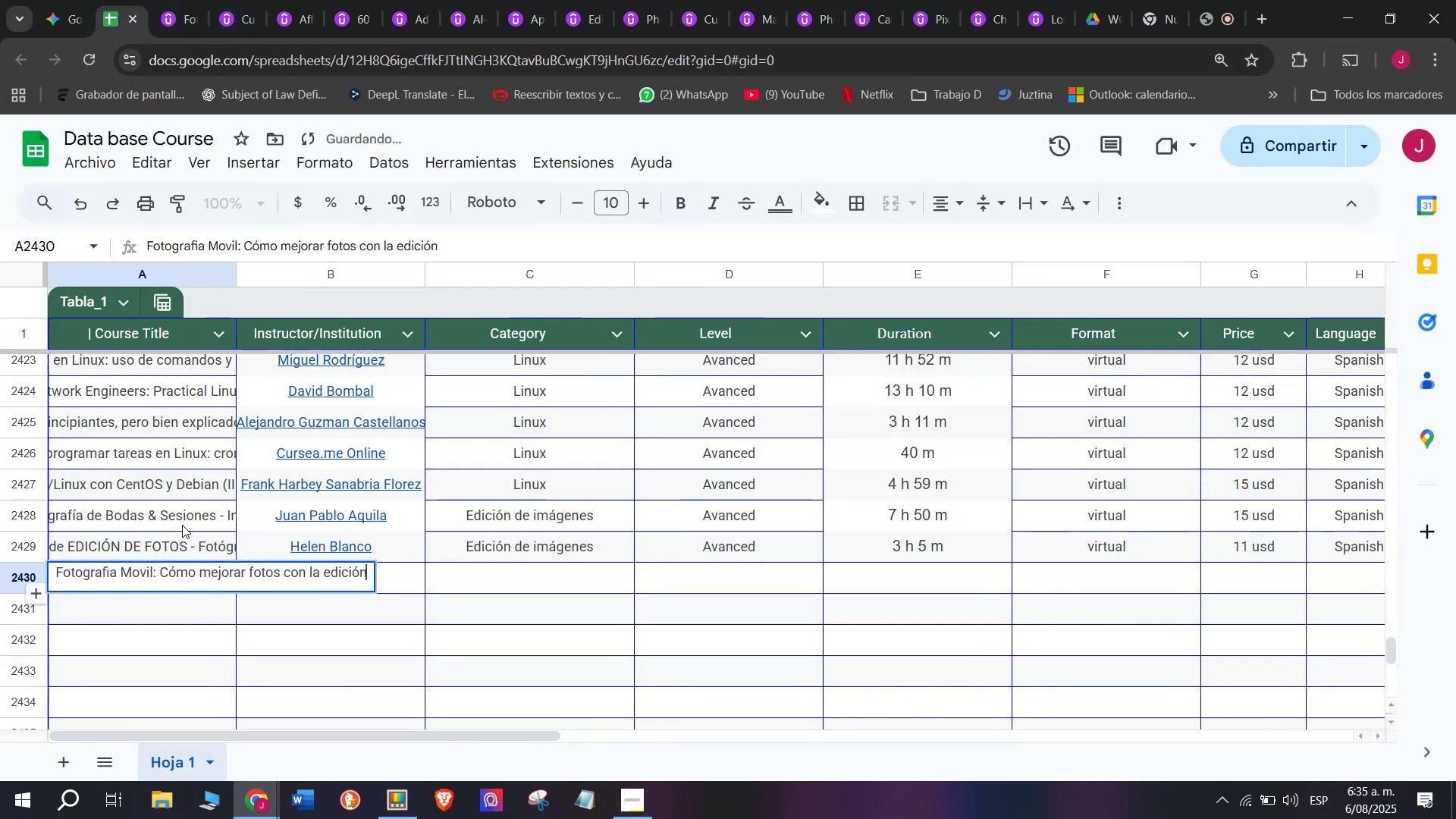 
key(Control+V)
 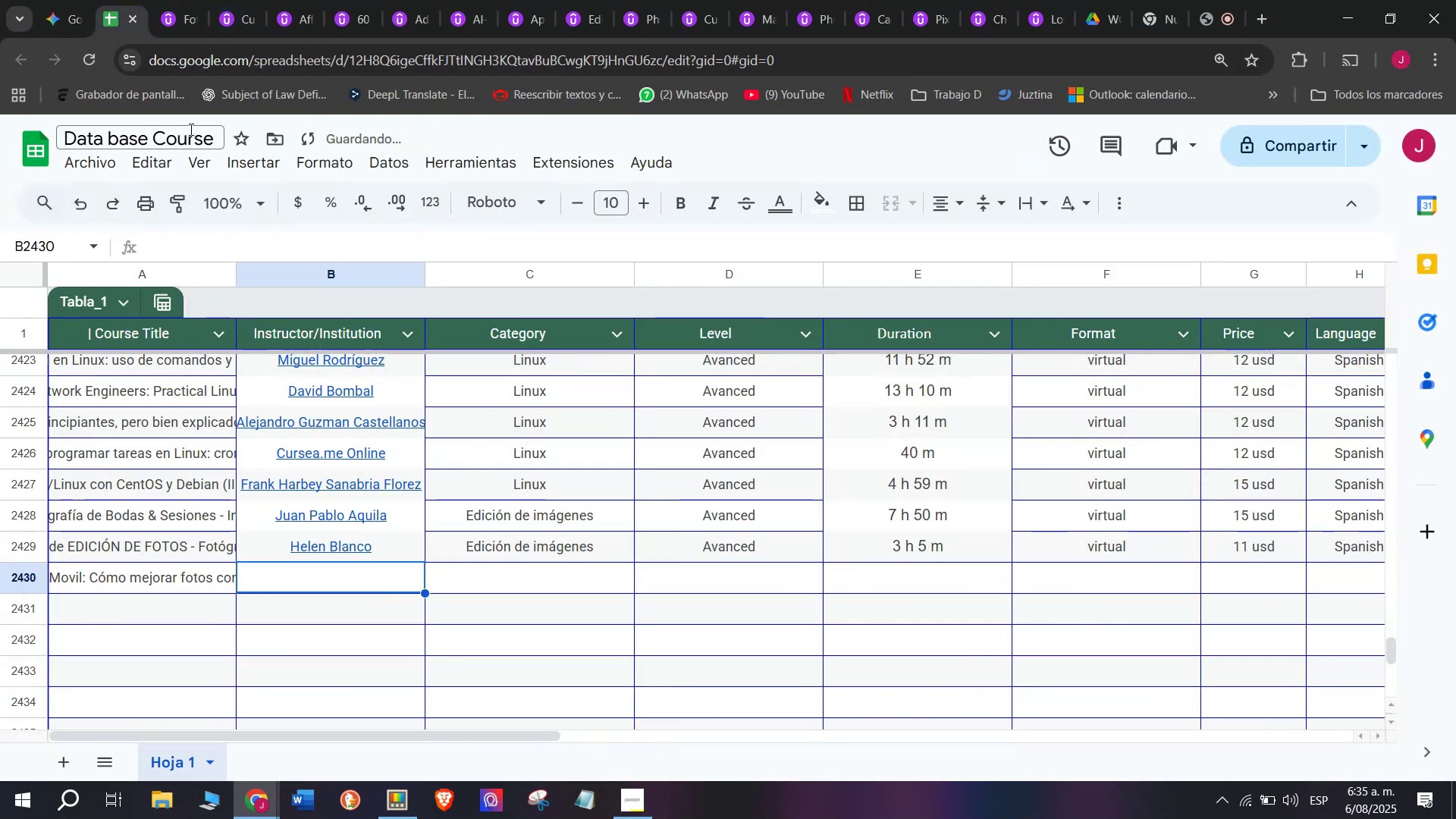 
left_click([193, 0])
 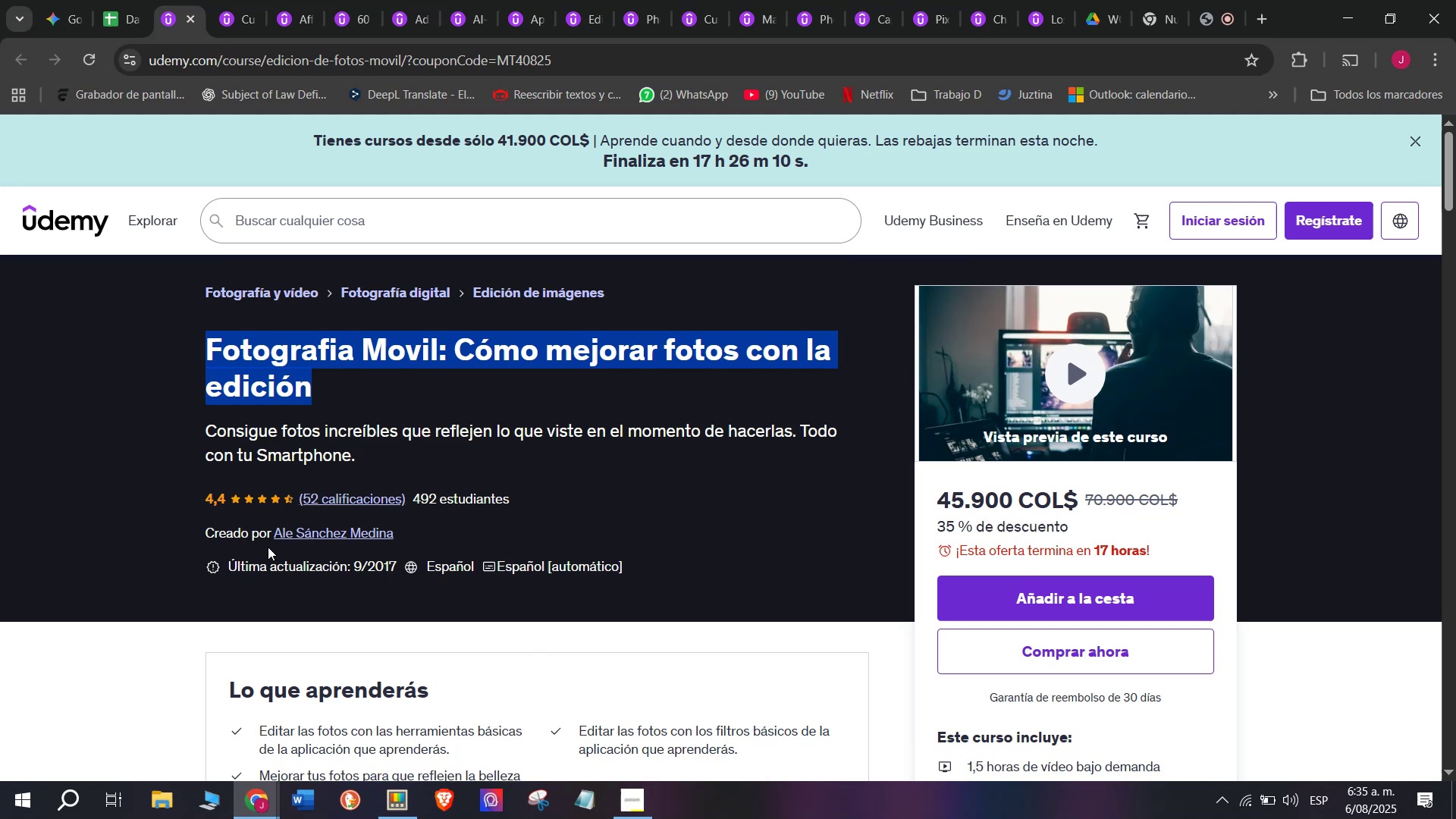 
left_click([271, 542])
 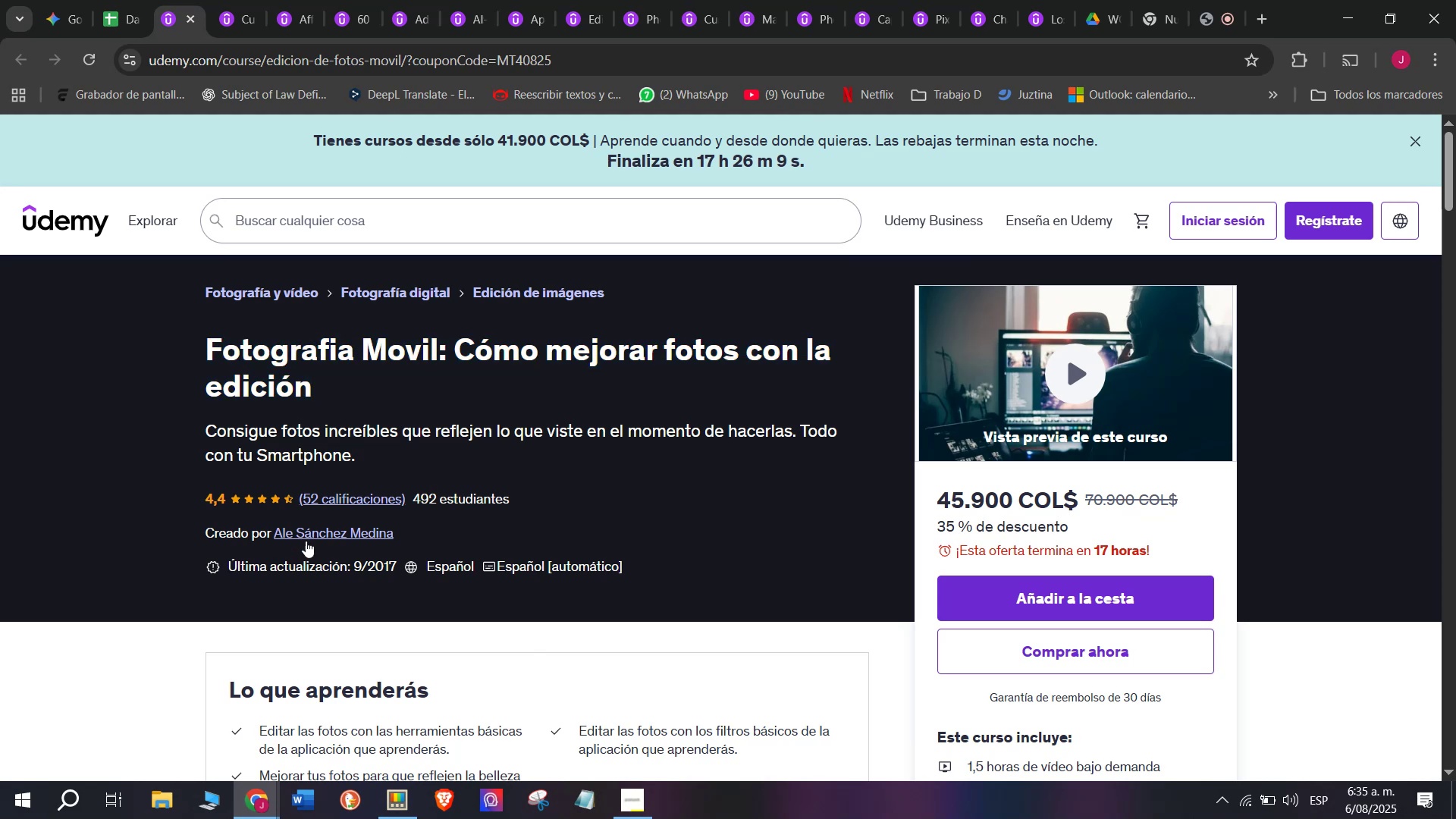 
left_click([306, 538])
 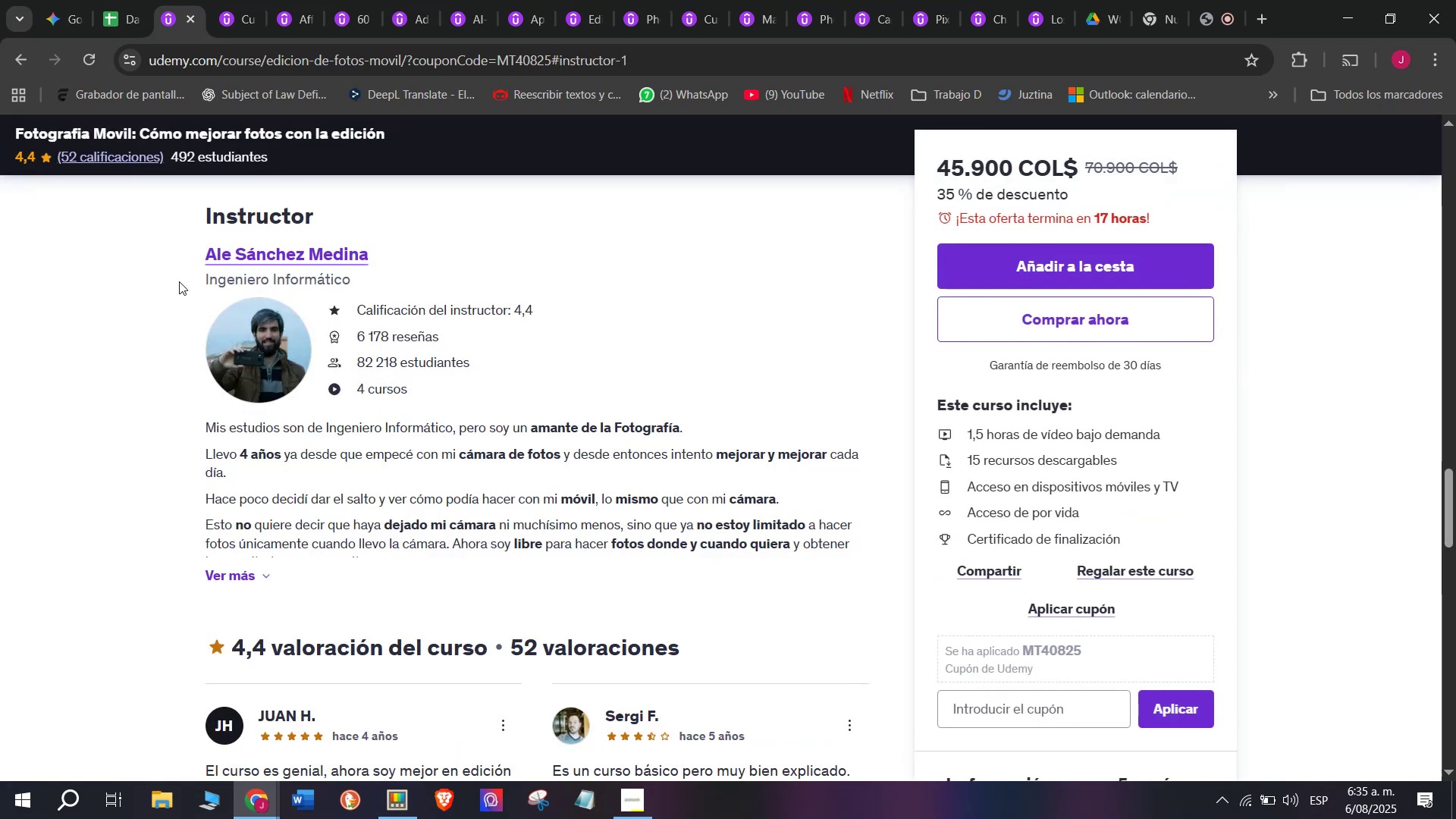 
left_click_drag(start_coordinate=[187, 256], to_coordinate=[416, 246])
 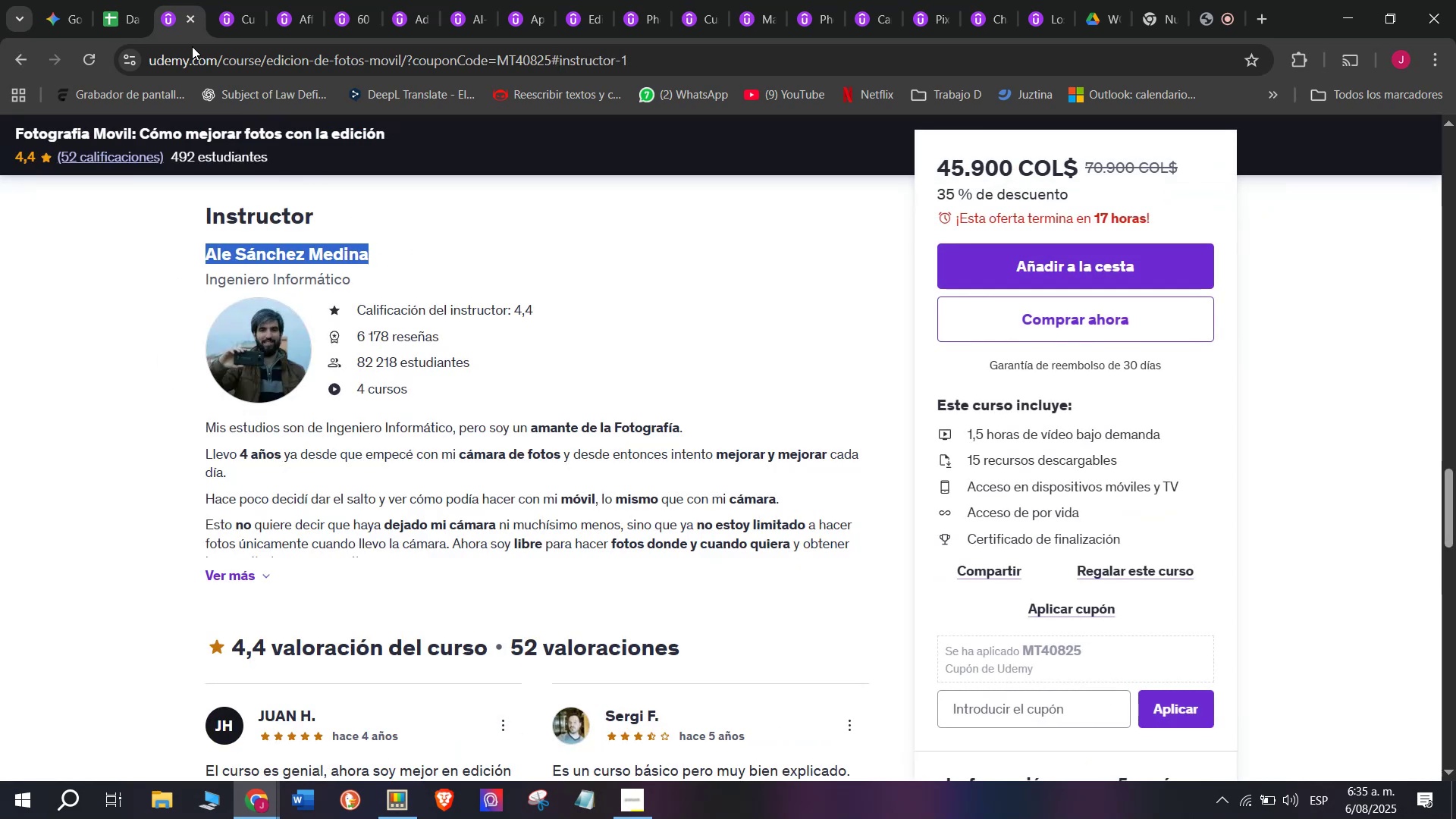 
key(Break)
 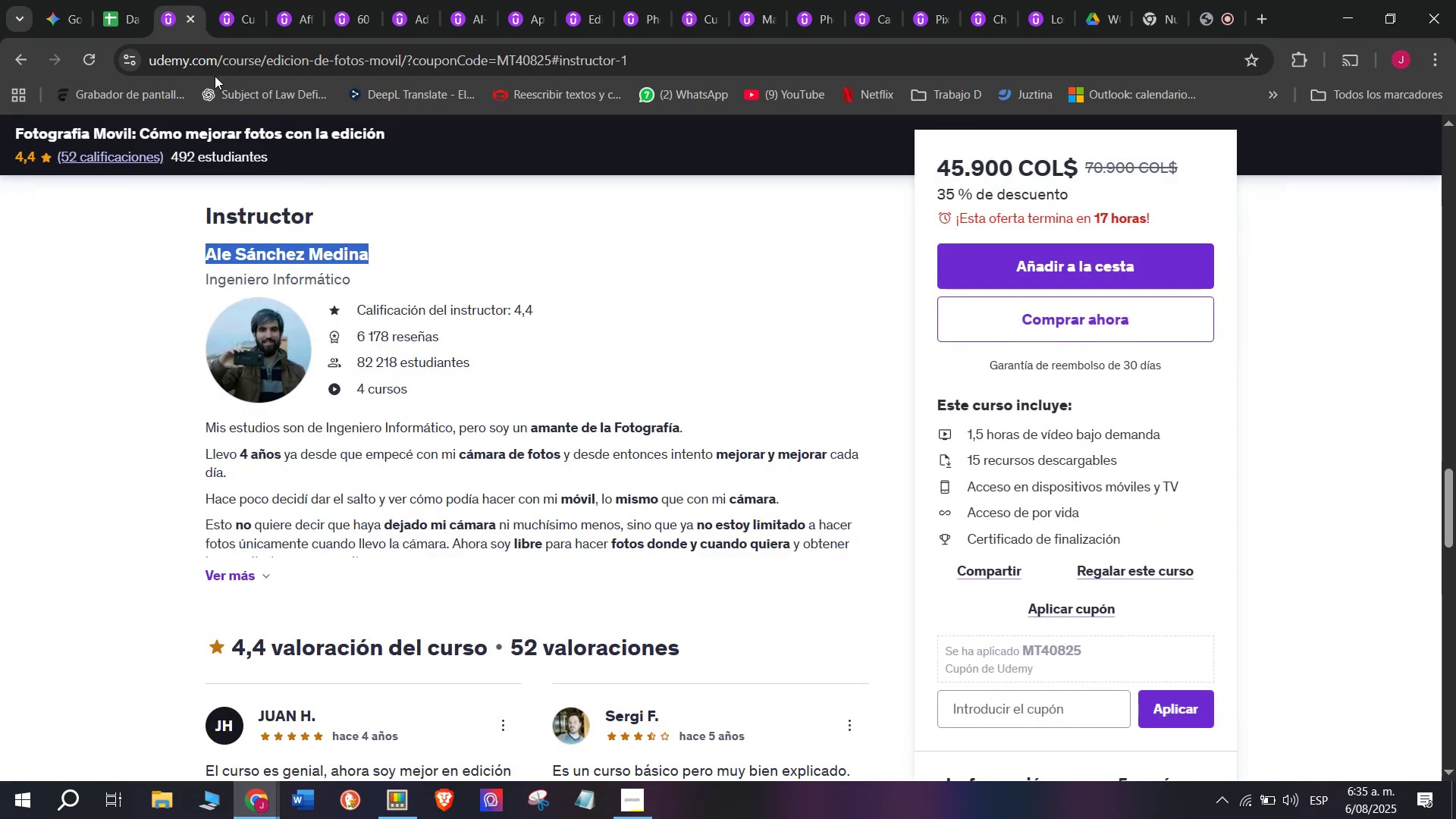 
key(Control+ControlLeft)
 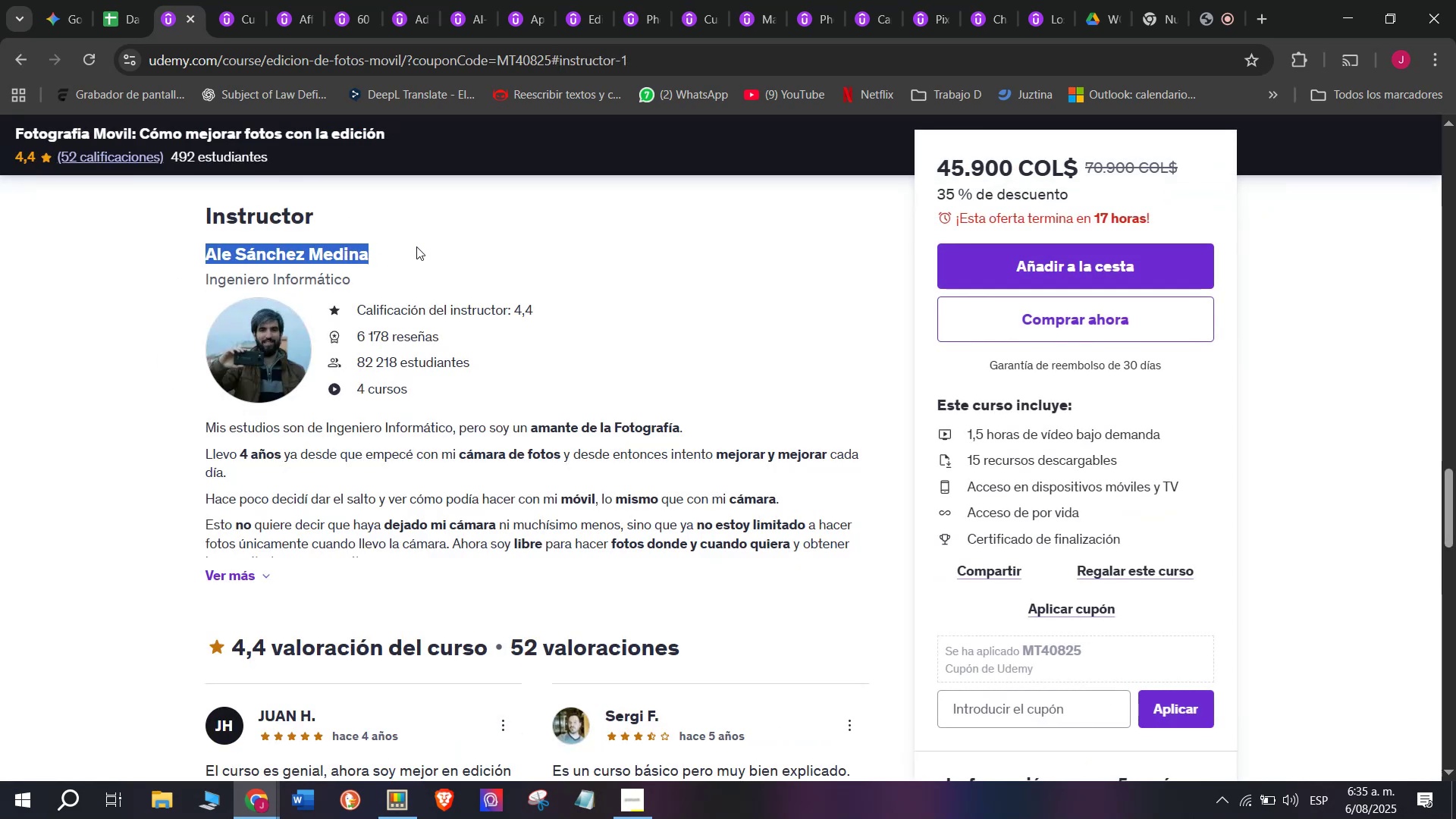 
key(Control+C)
 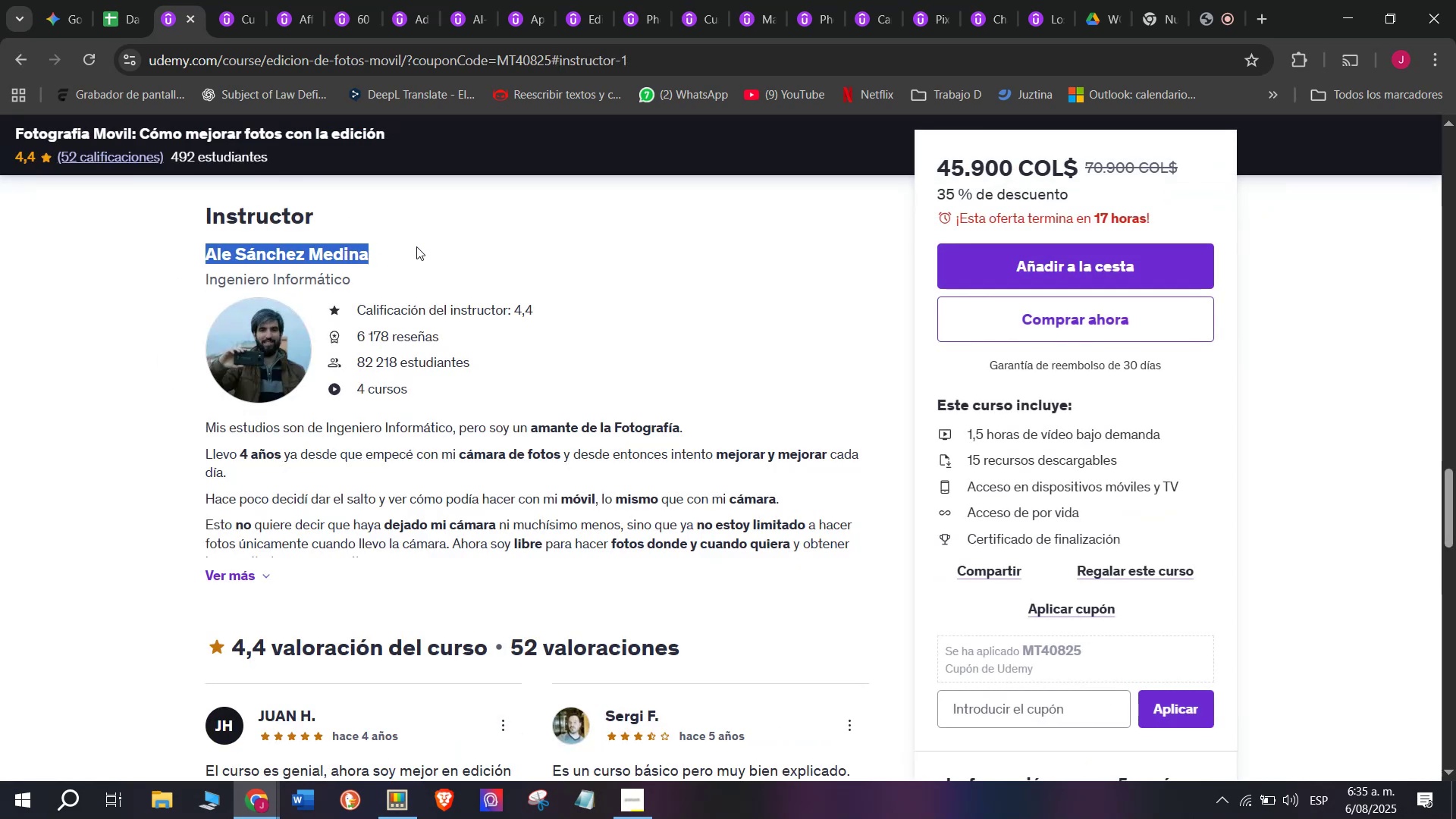 
key(Control+ControlLeft)
 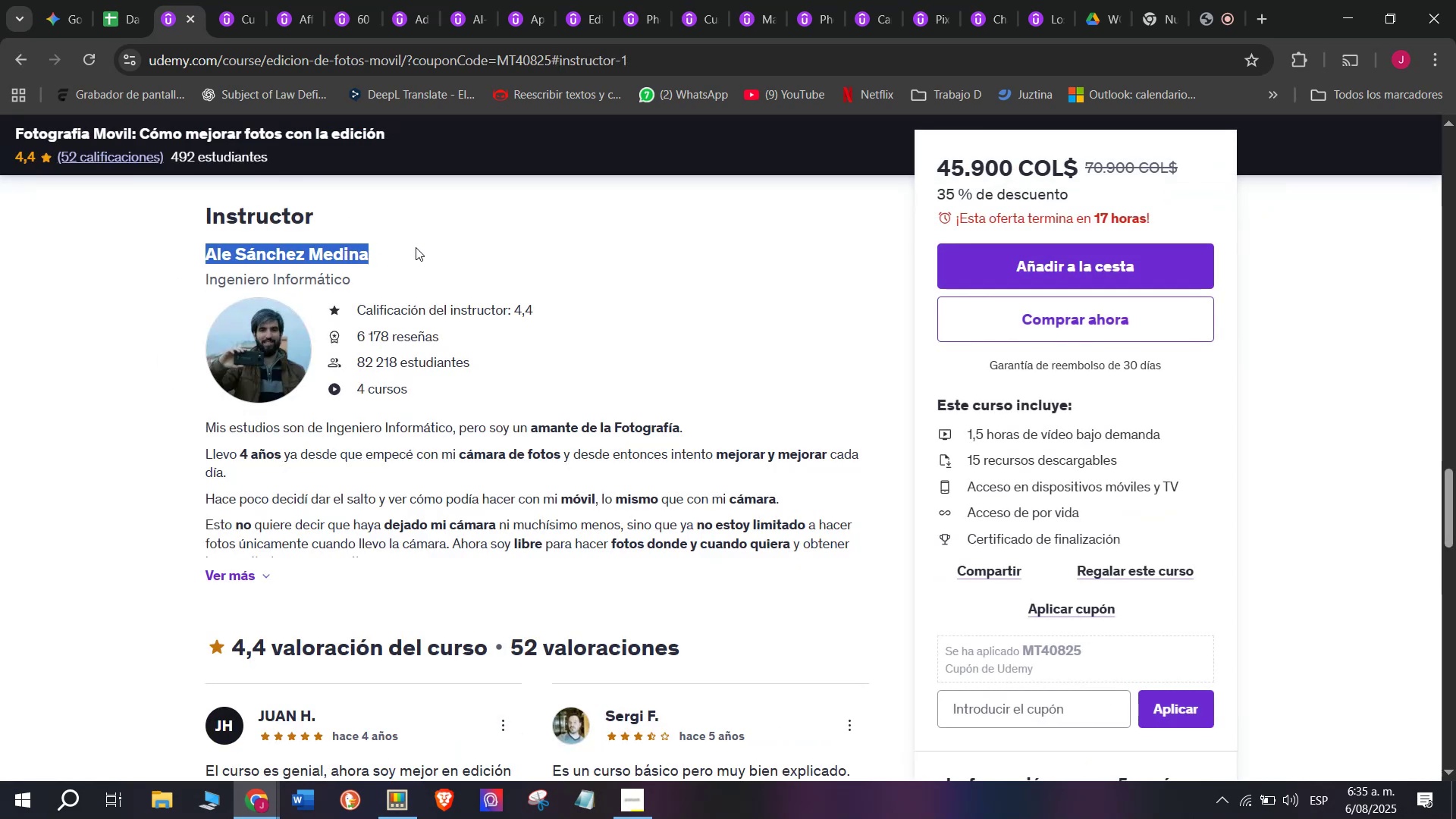 
key(Break)
 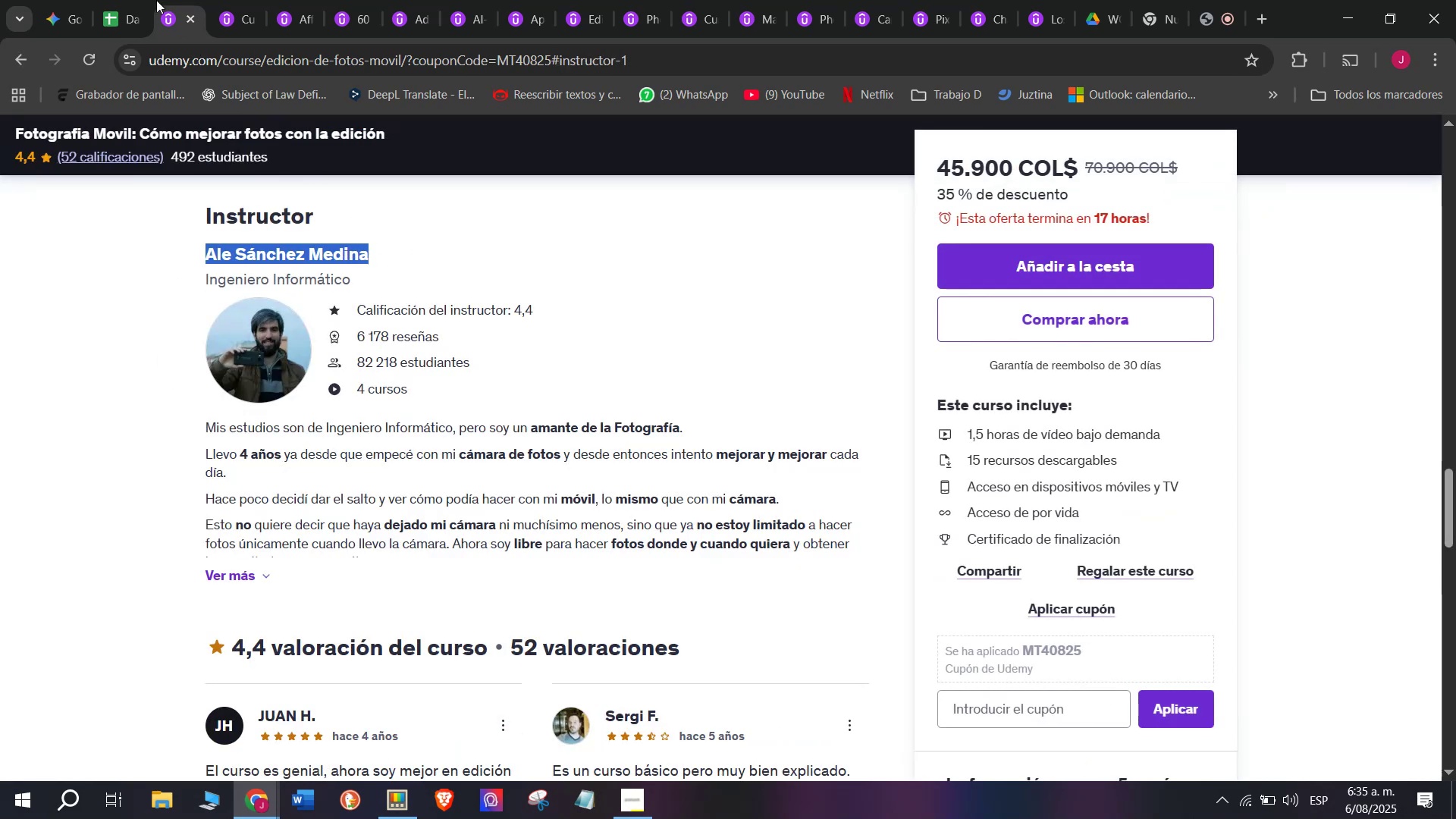 
key(Control+C)
 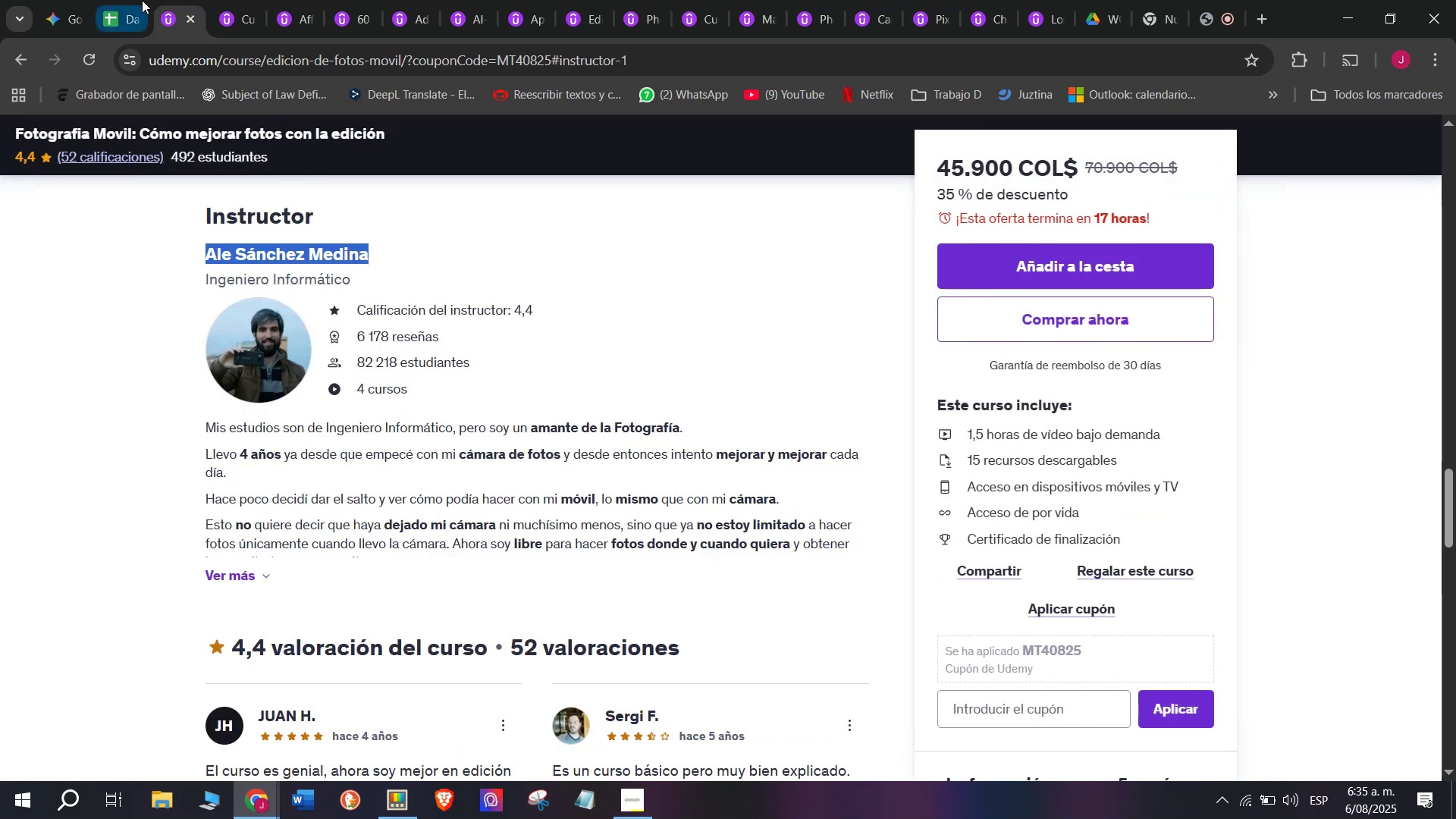 
left_click([127, 0])
 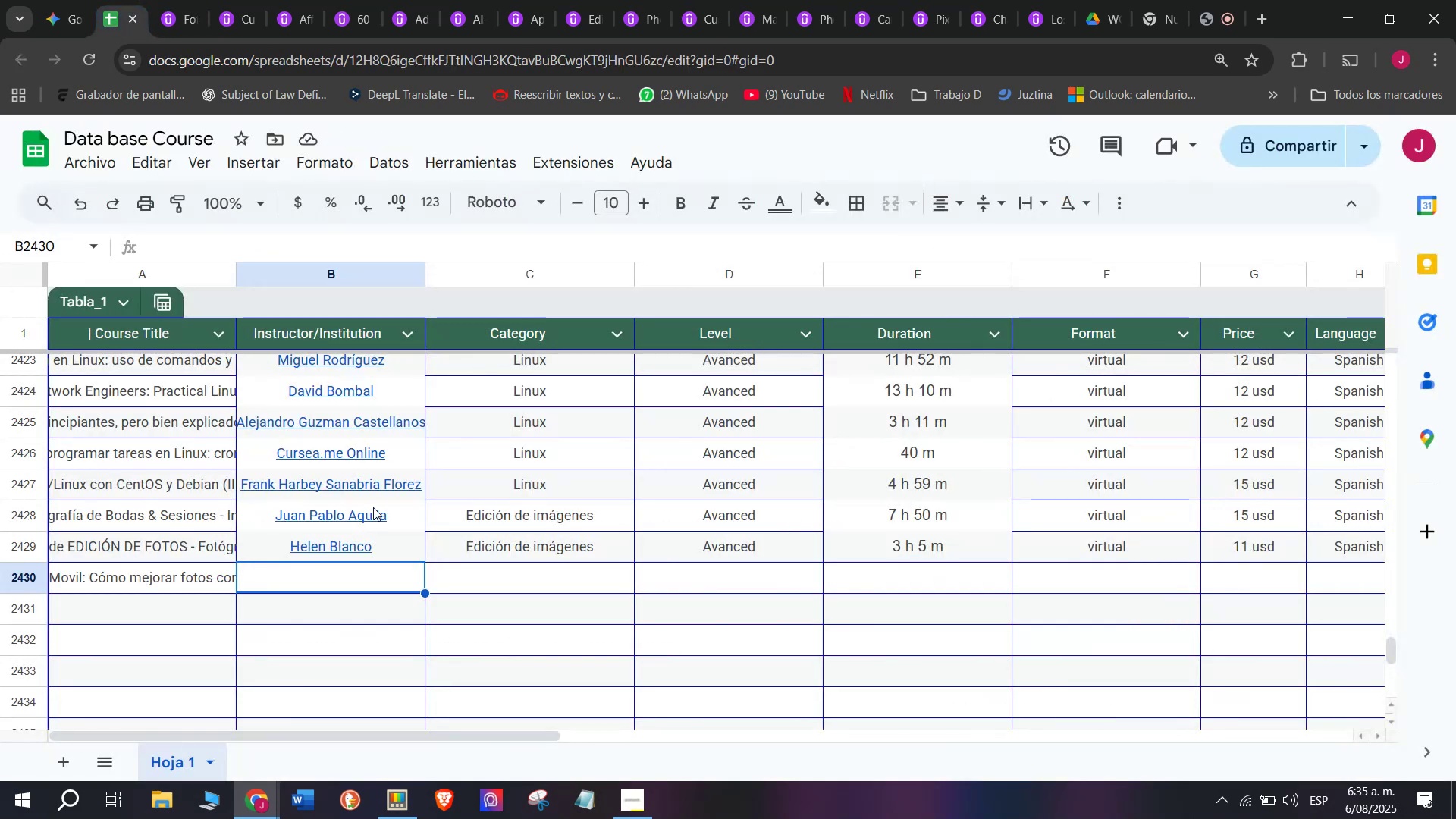 
key(Control+ControlLeft)
 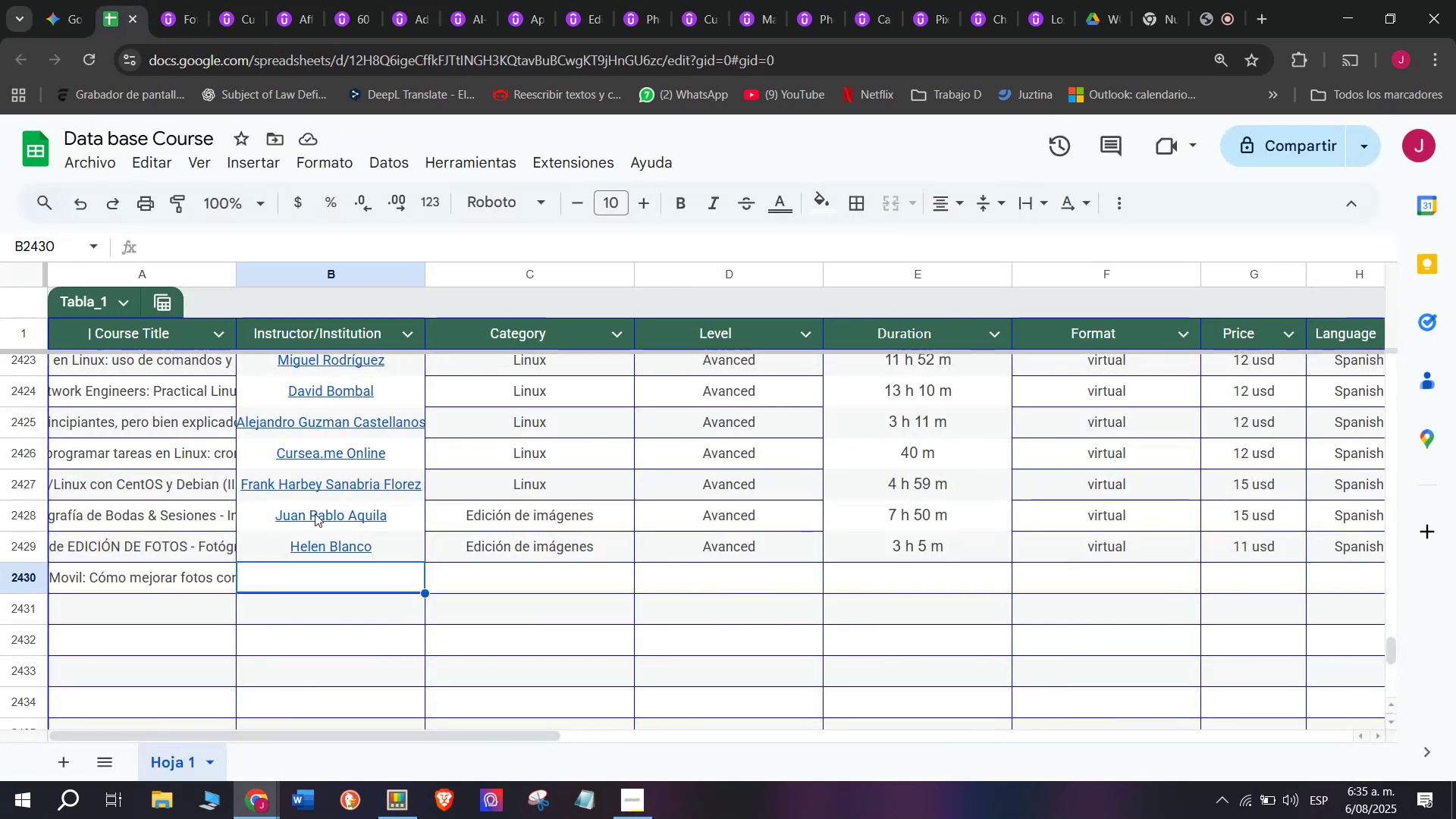 
key(Z)
 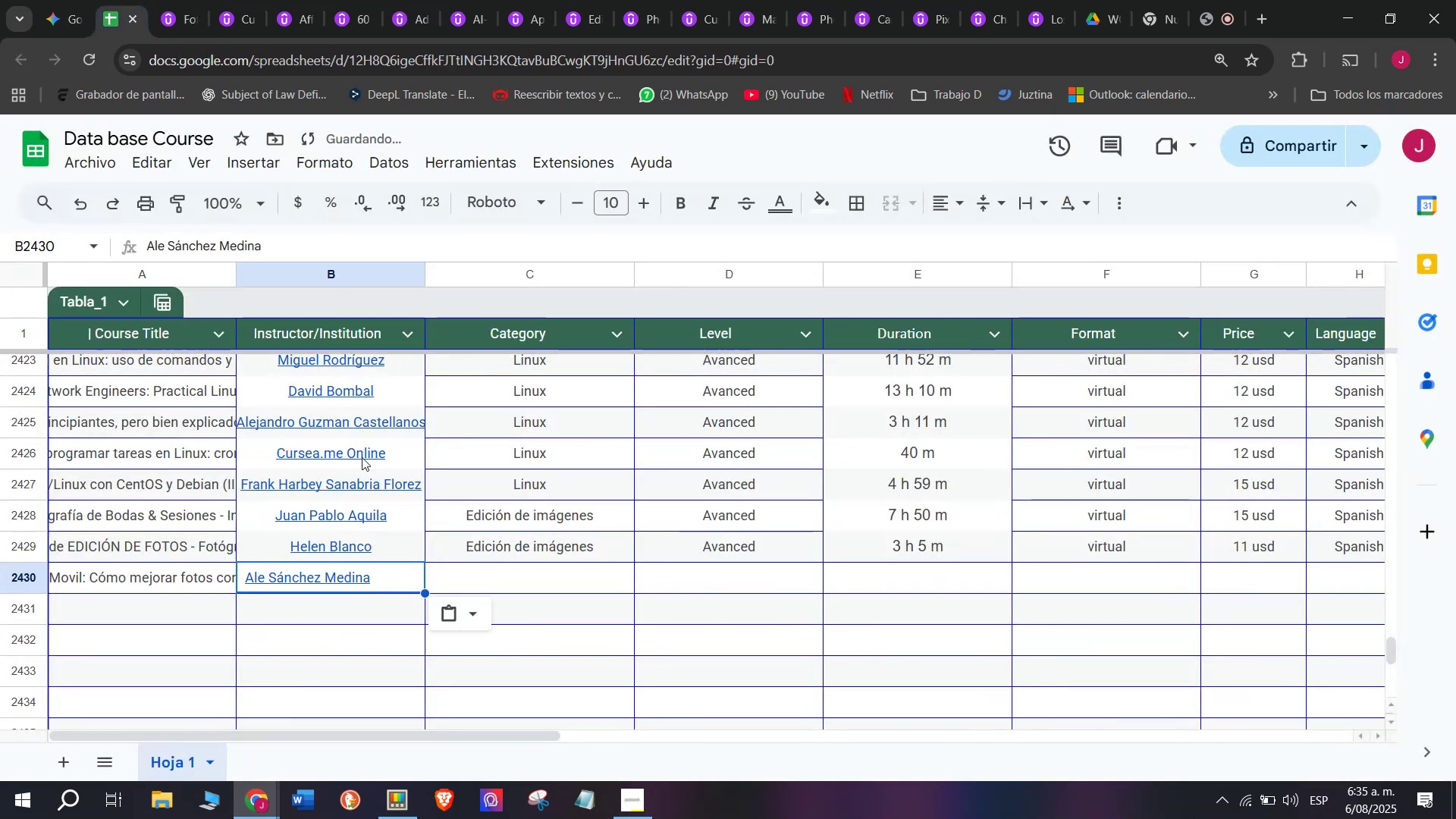 
key(Control+V)
 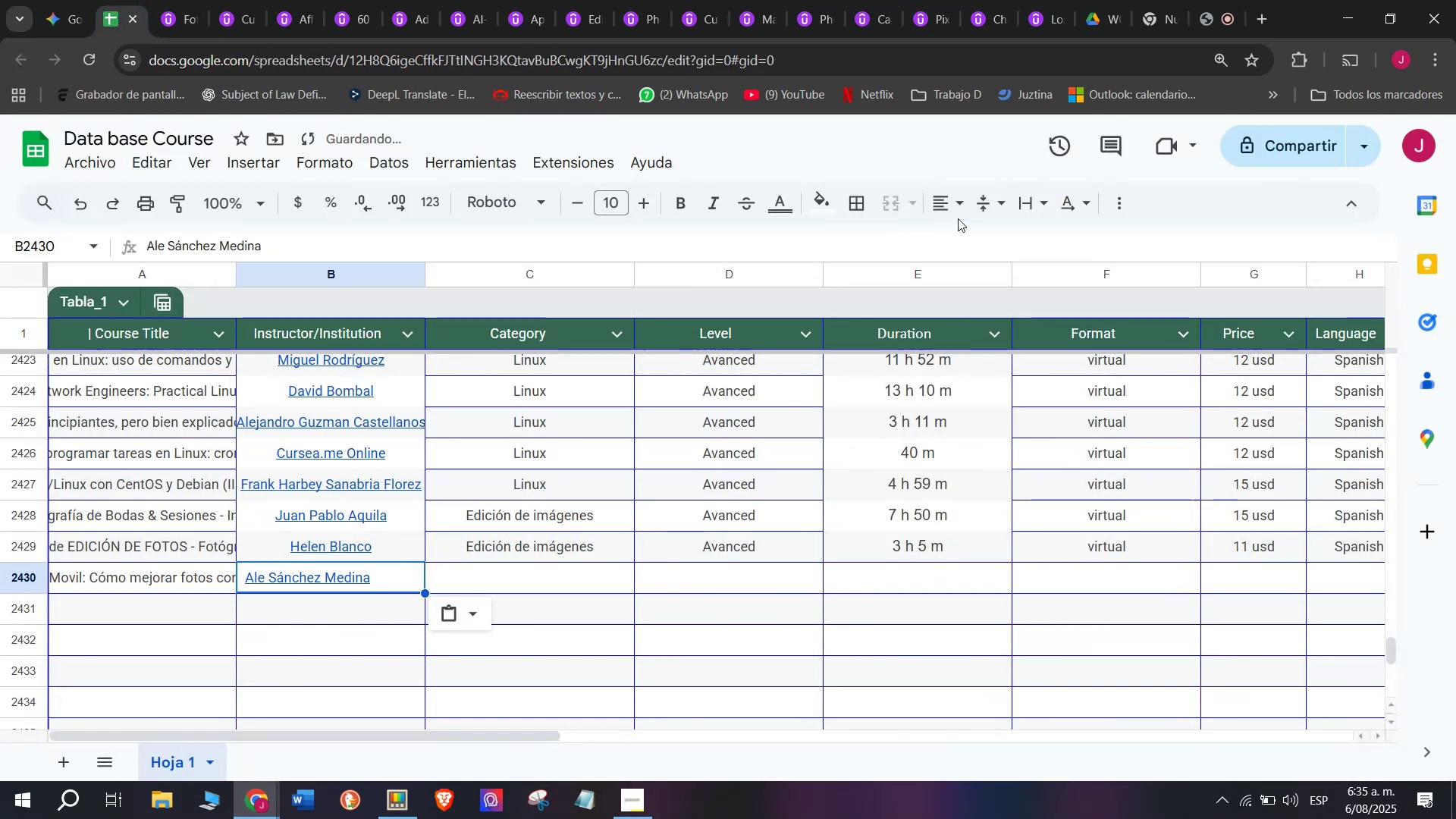 
left_click([965, 187])
 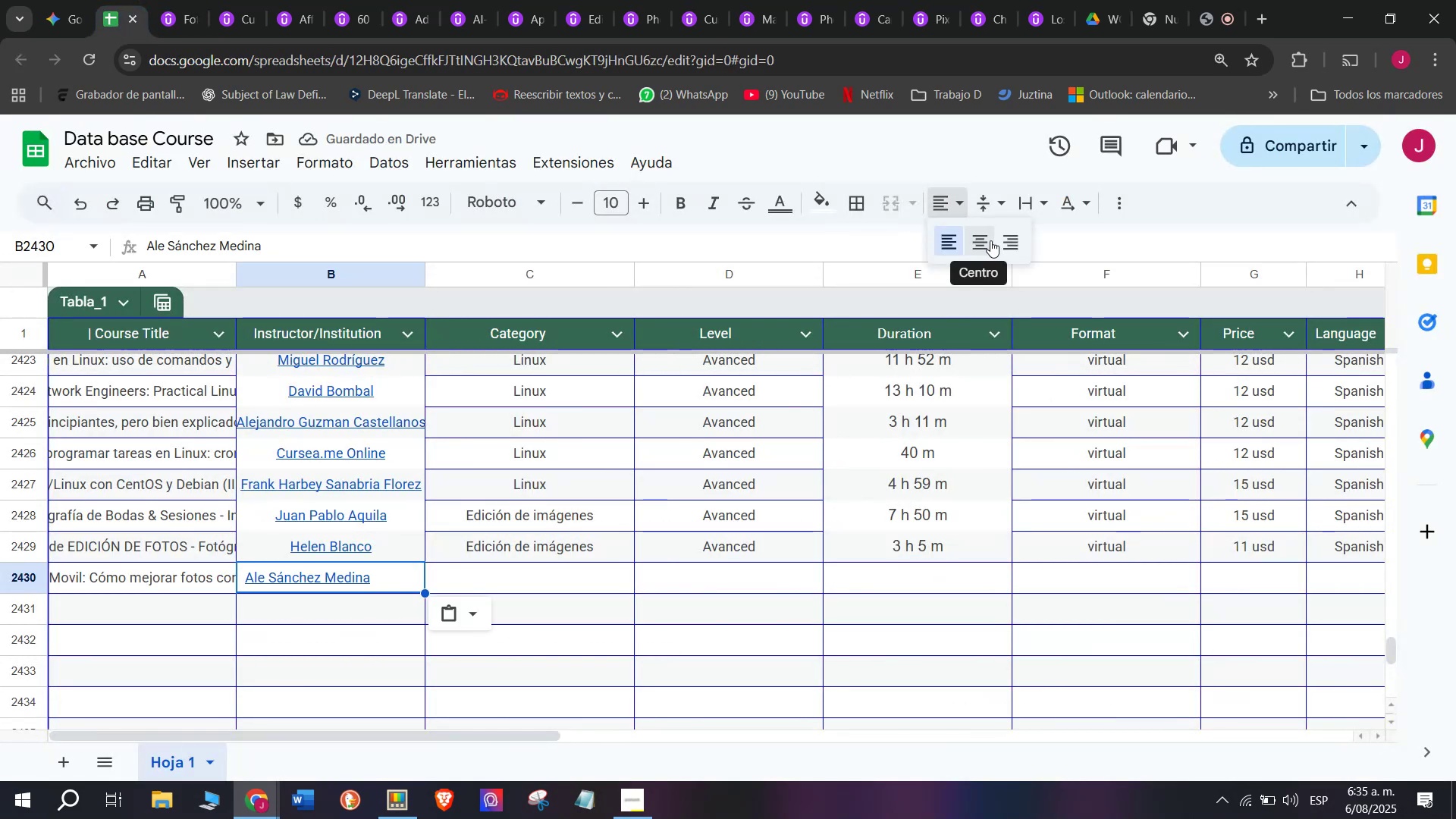 
left_click([987, 238])
 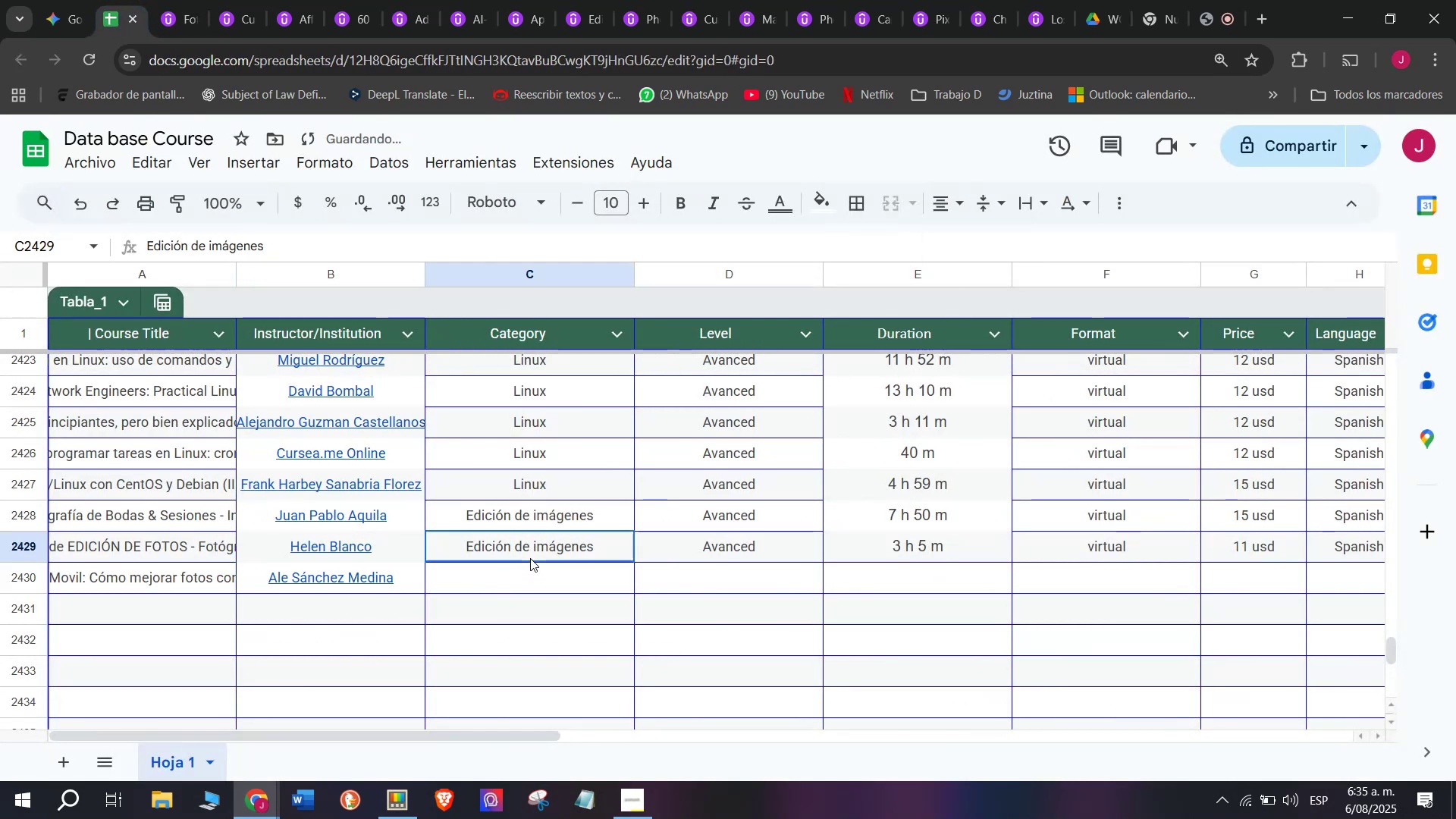 
key(Break)
 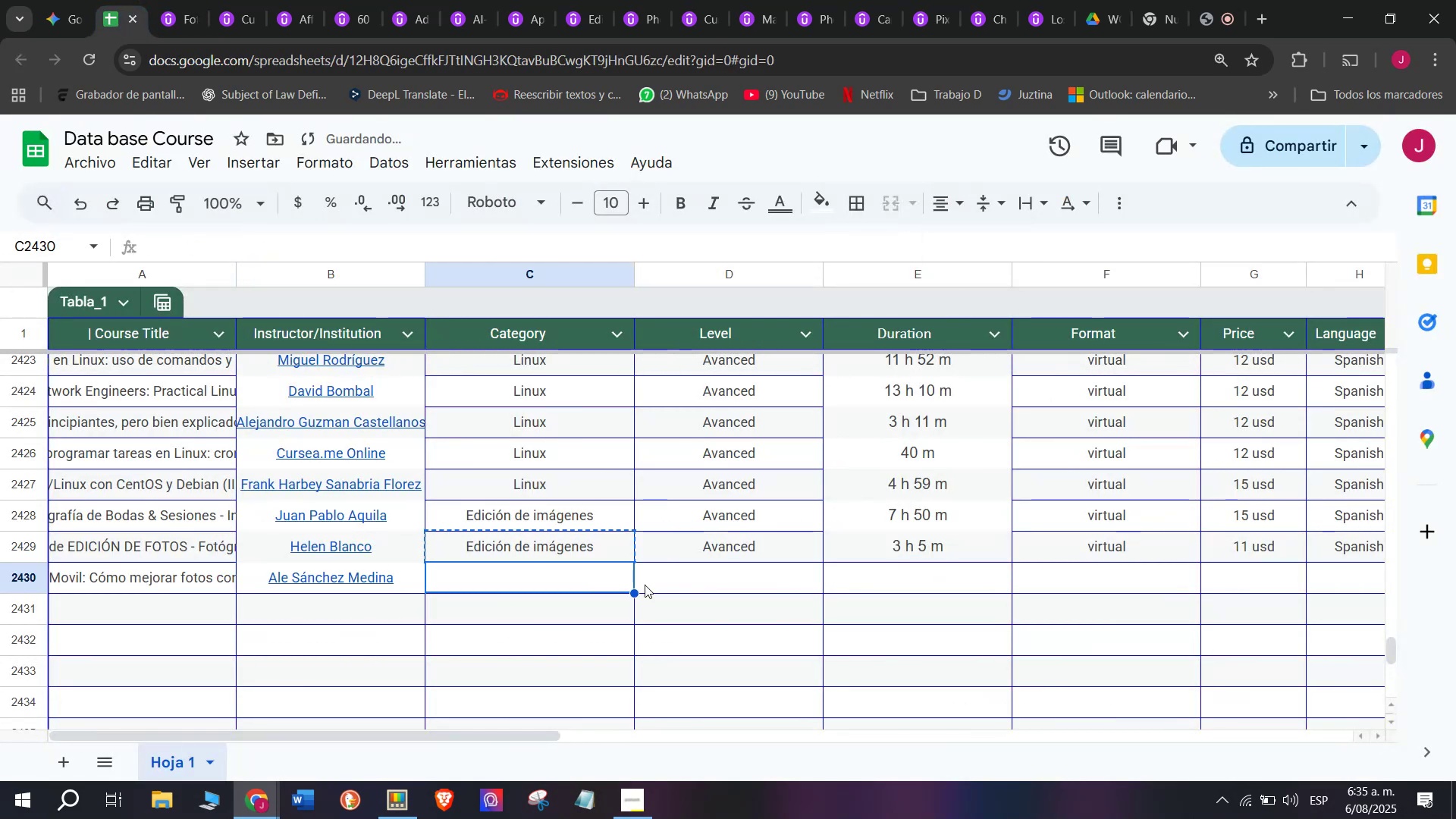 
key(Control+ControlLeft)
 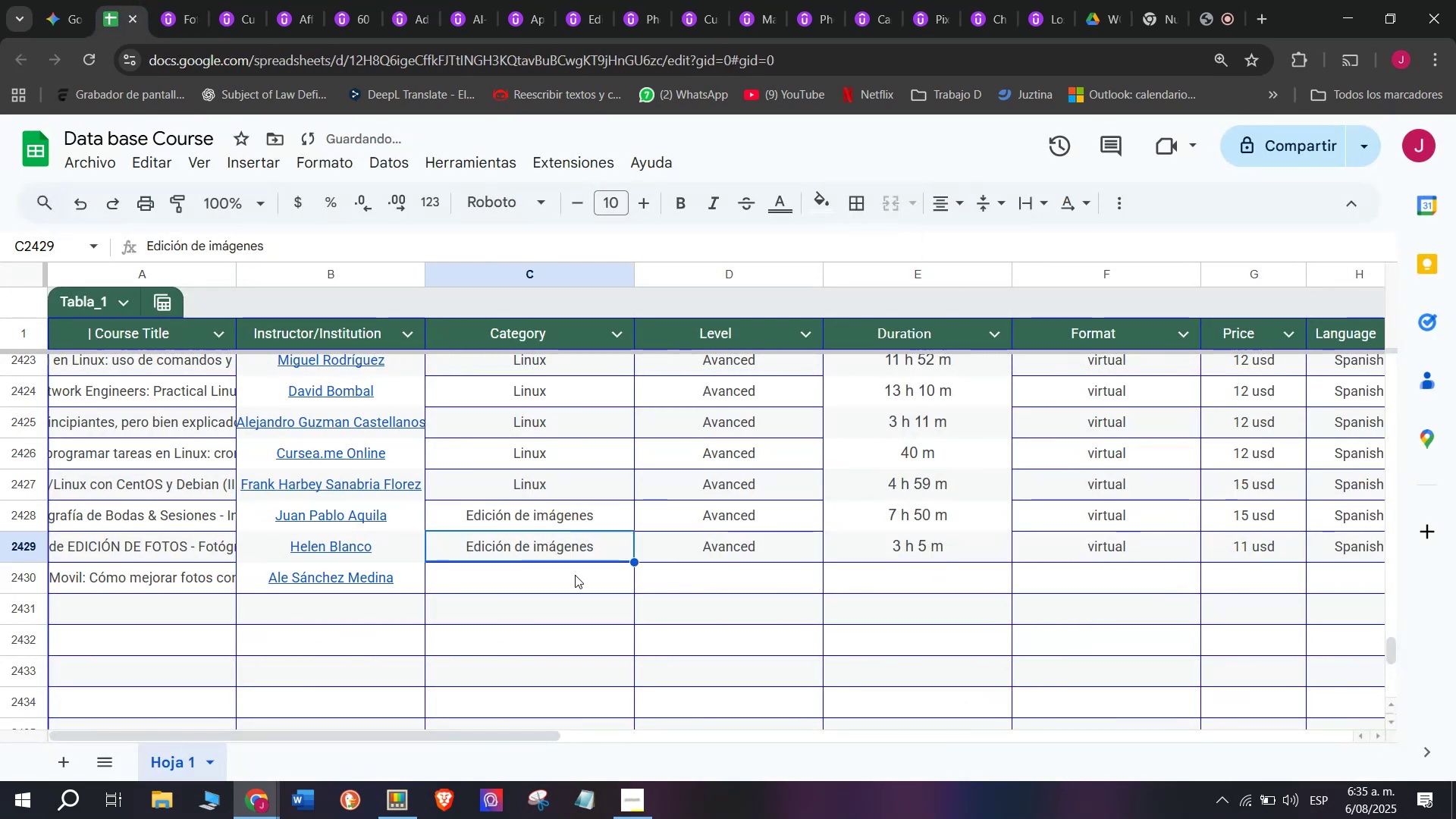 
key(Control+C)
 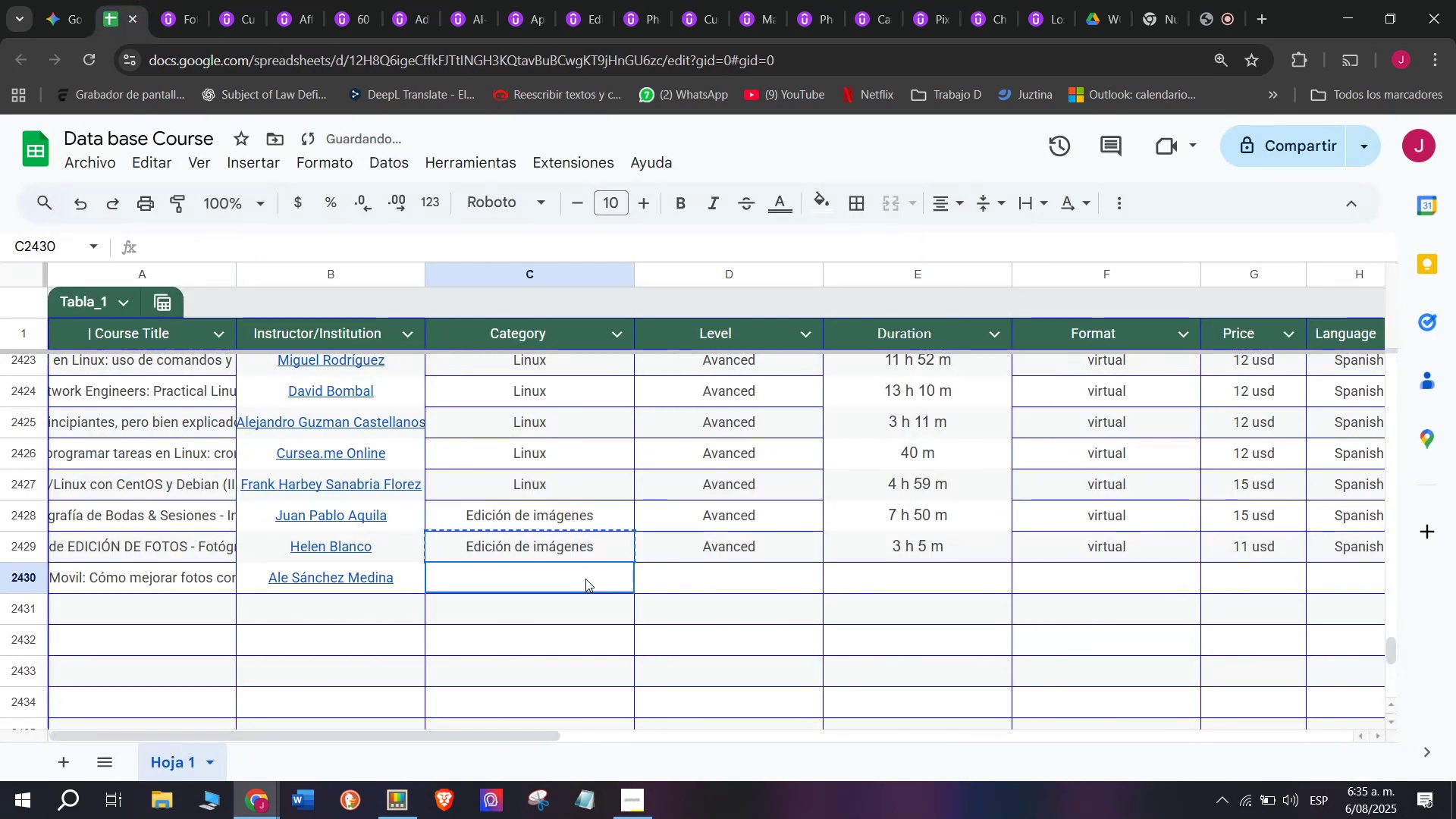 
key(Z)
 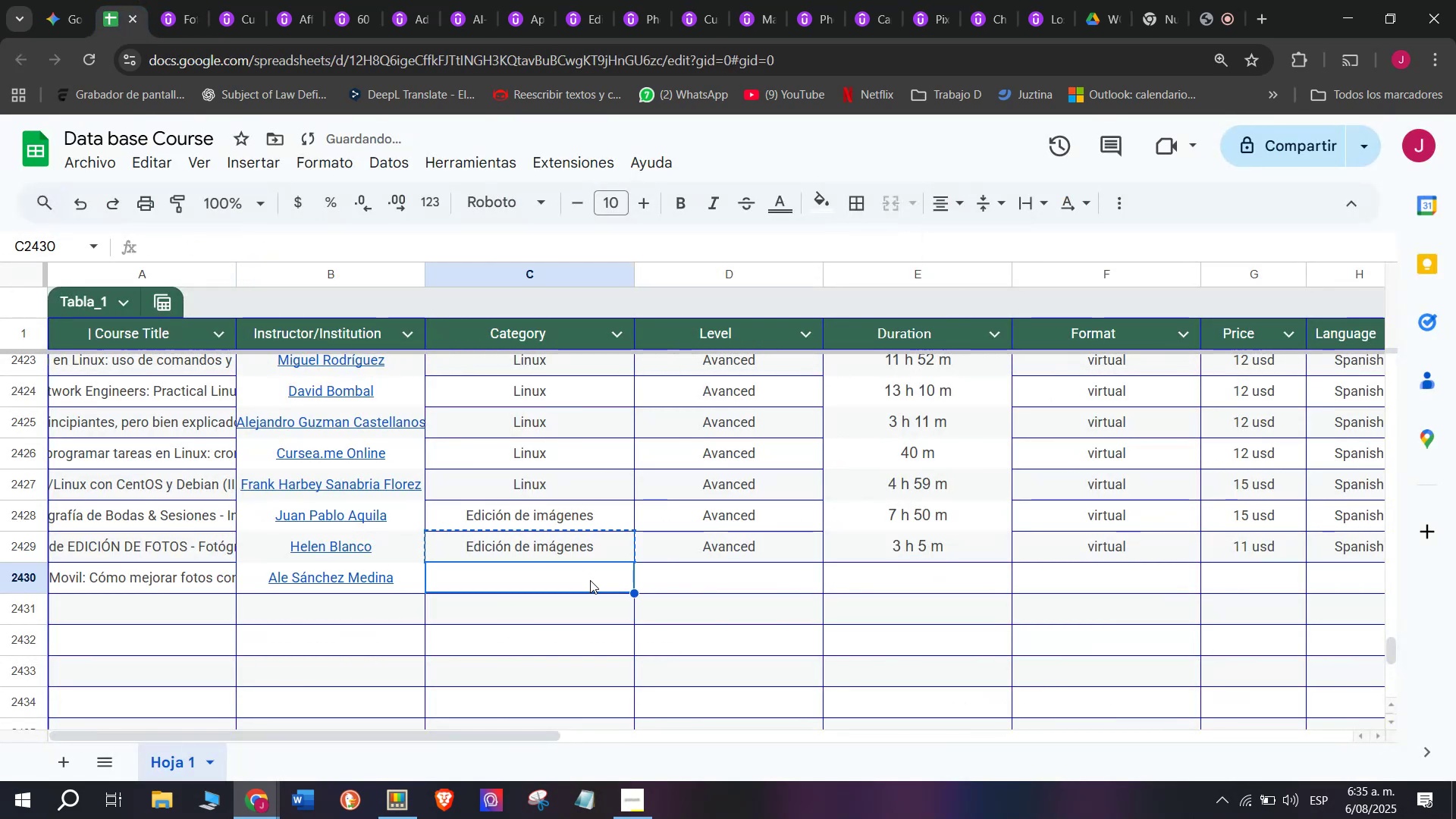 
key(Control+ControlLeft)
 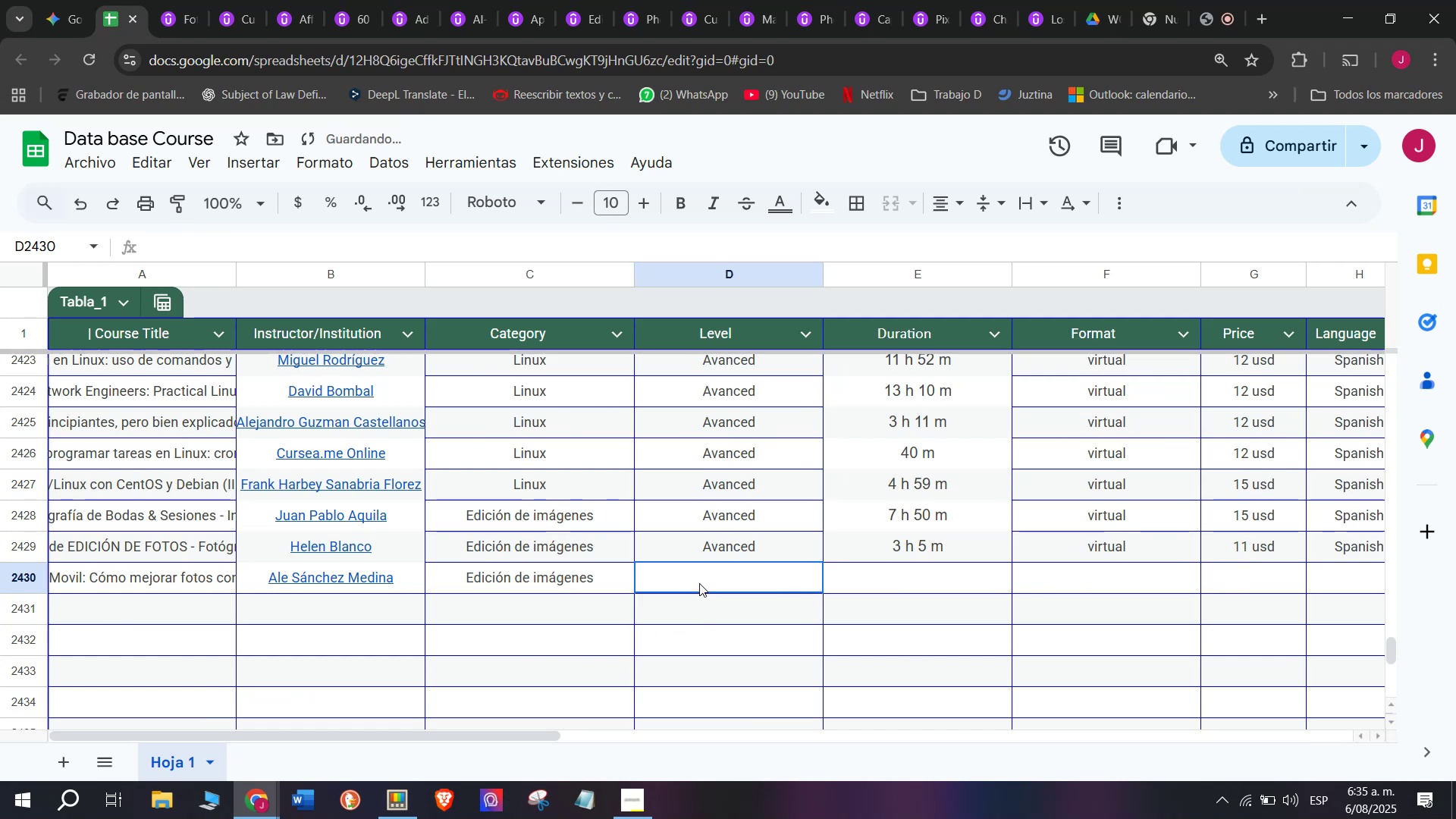 
key(Control+V)
 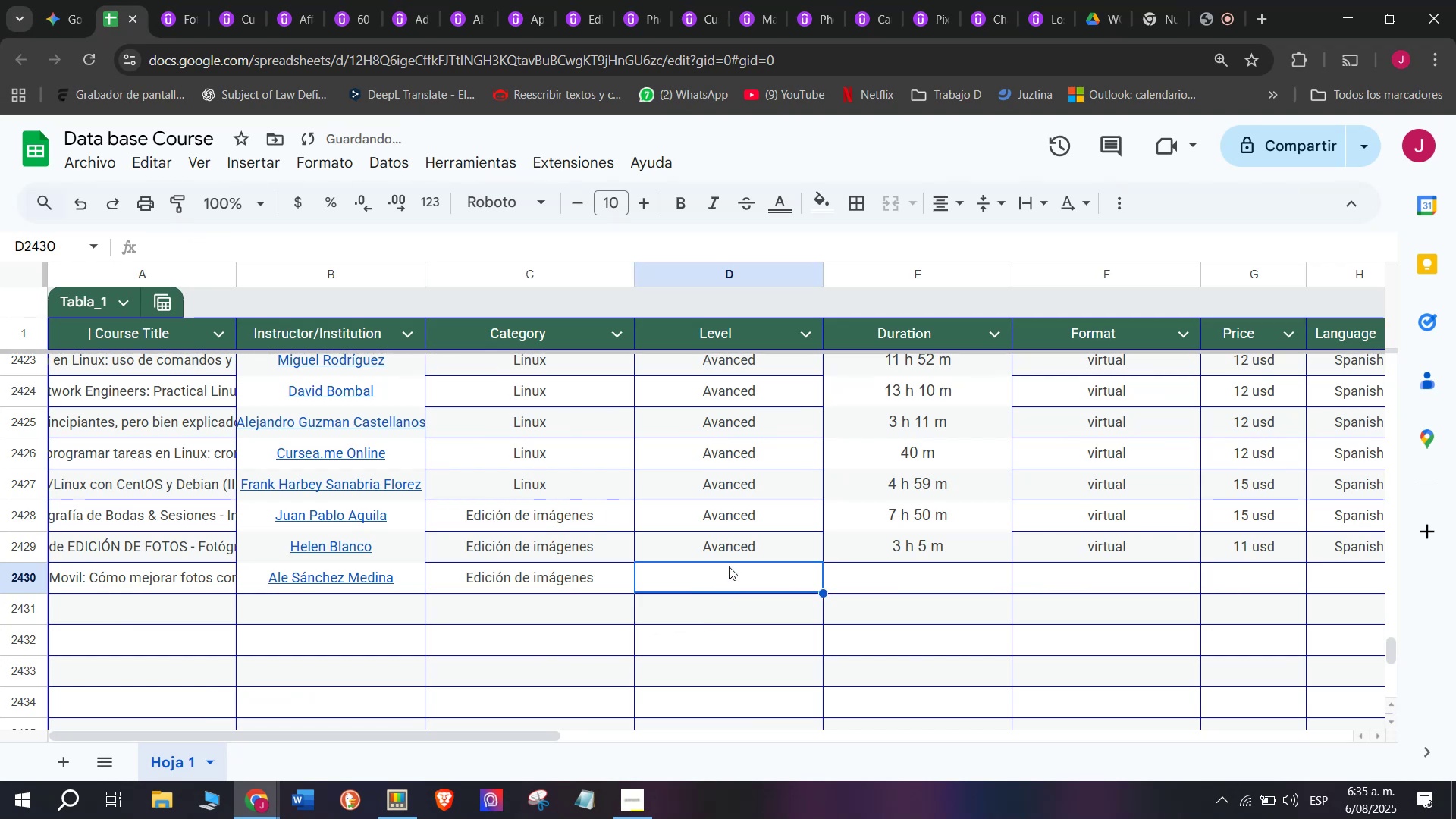 
key(Break)
 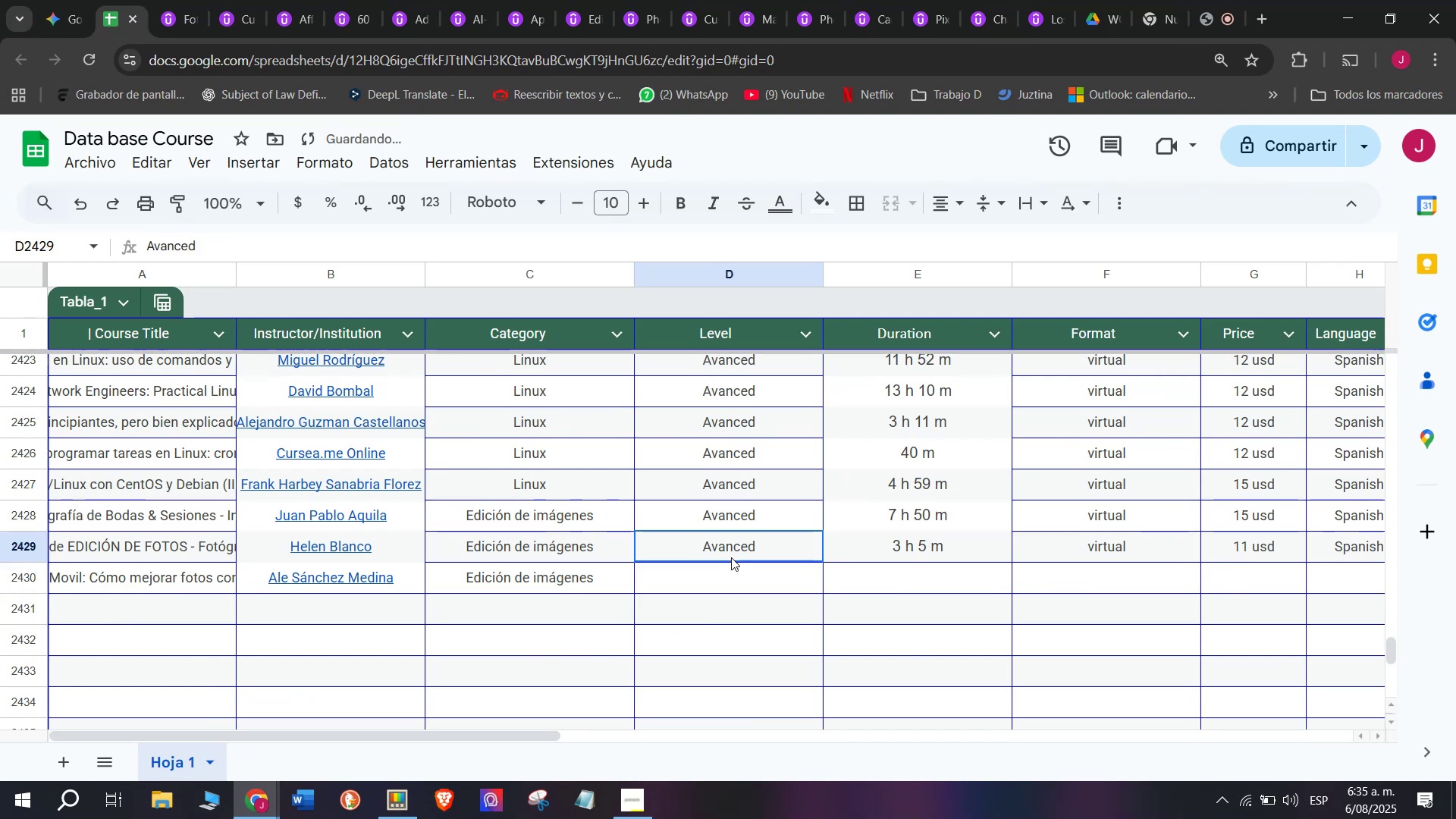 
key(Control+C)
 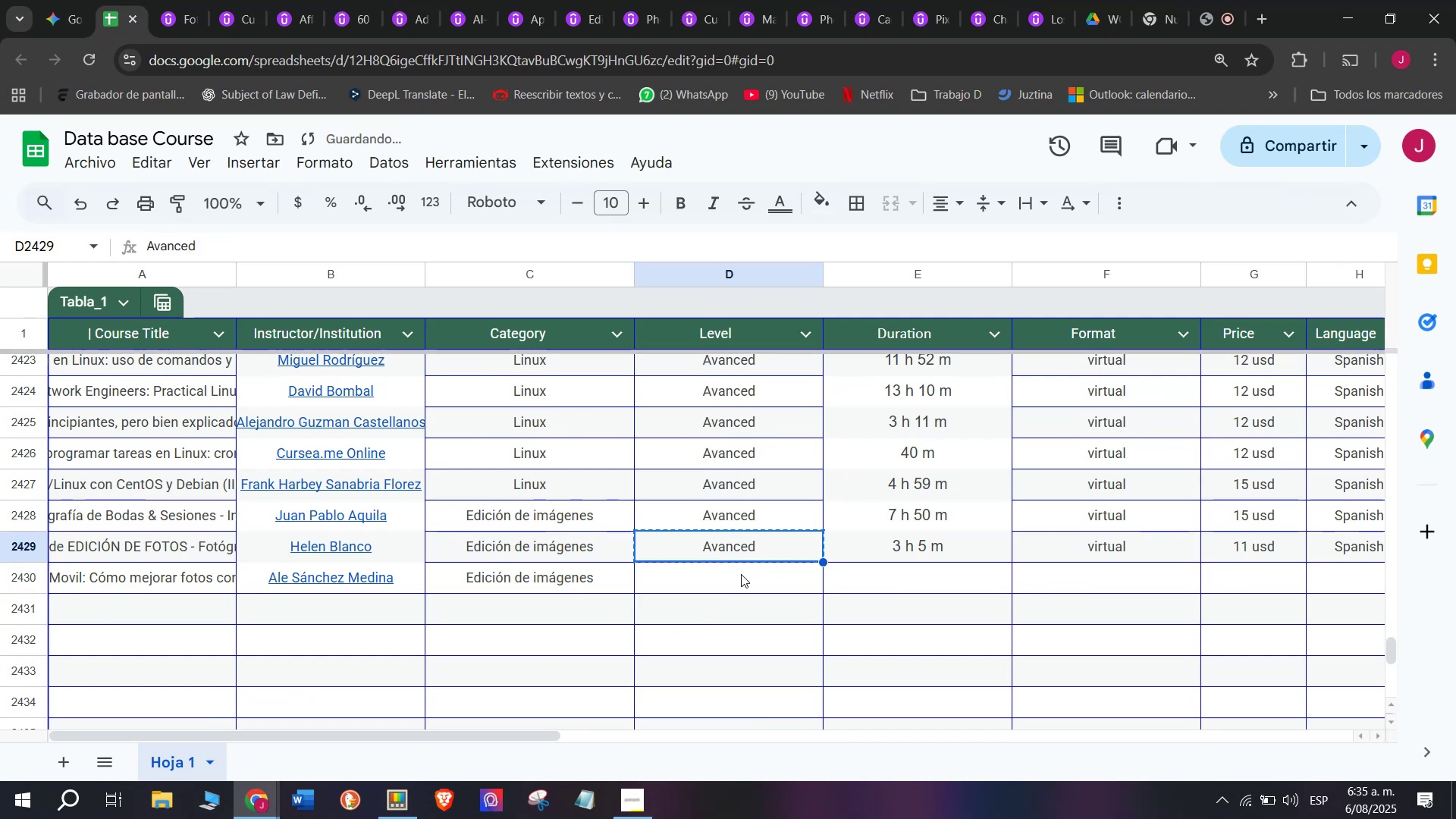 
key(Control+ControlLeft)
 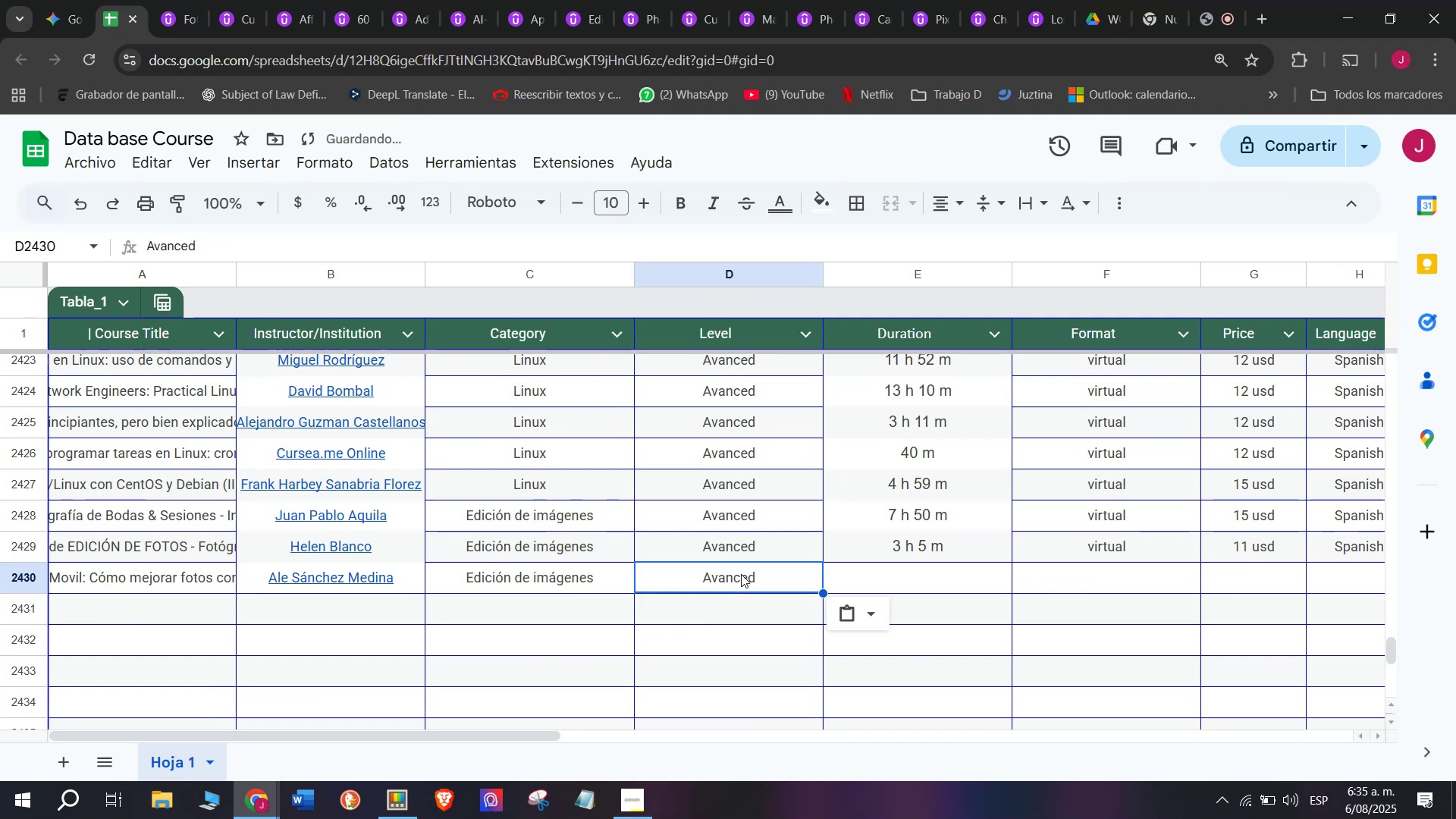 
double_click([741, 574])
 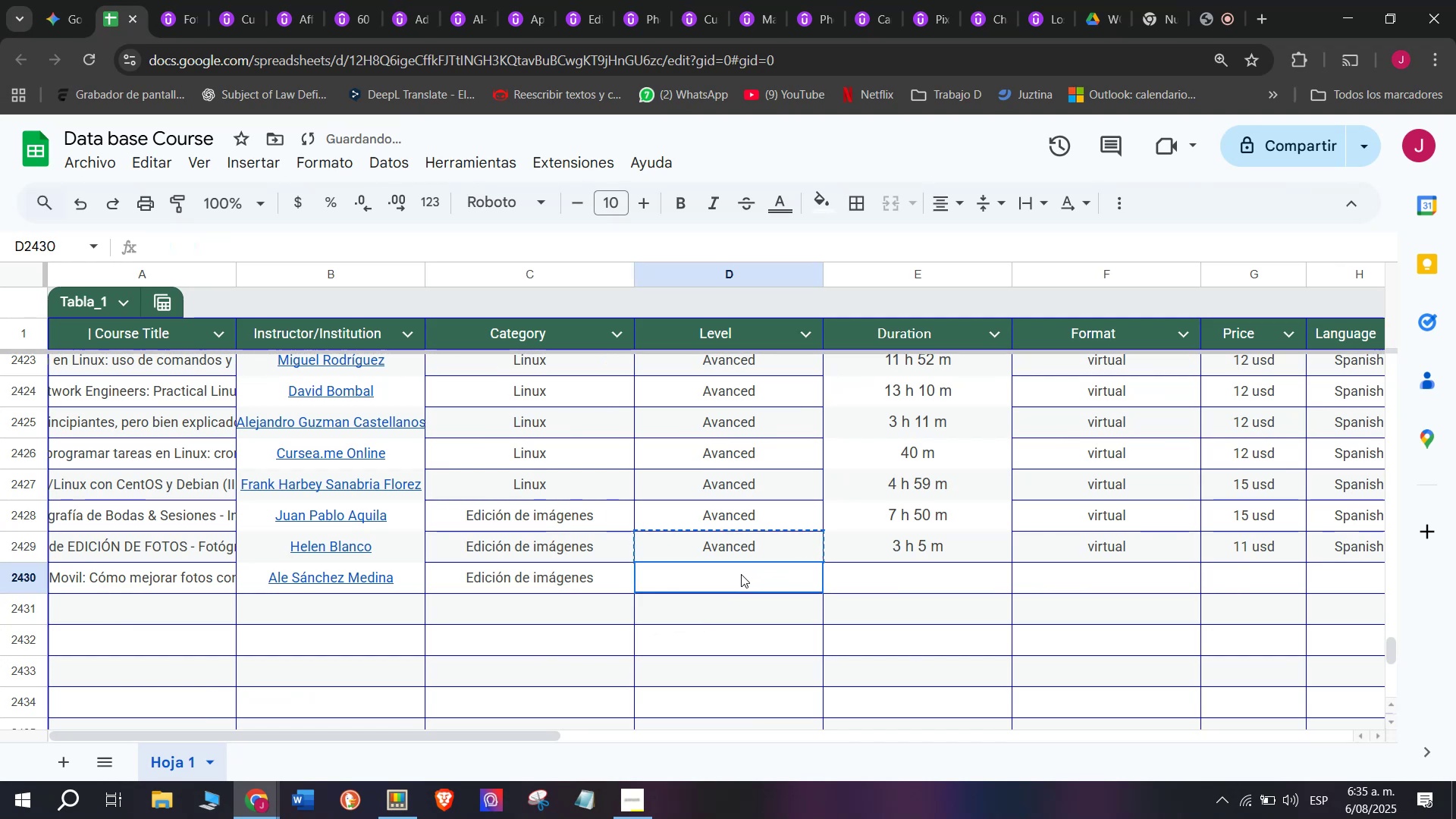 
key(Control+ControlLeft)
 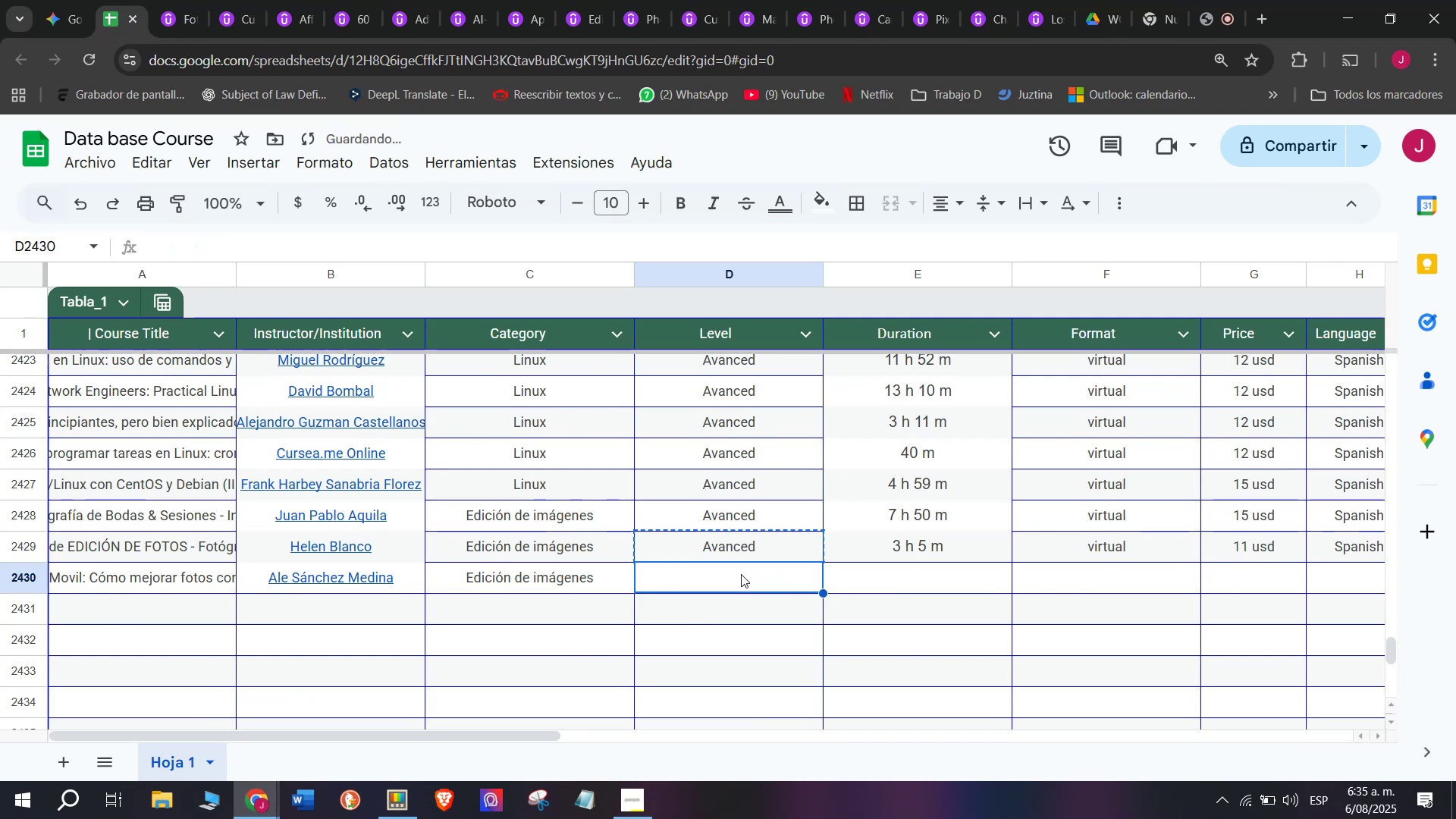 
key(Z)
 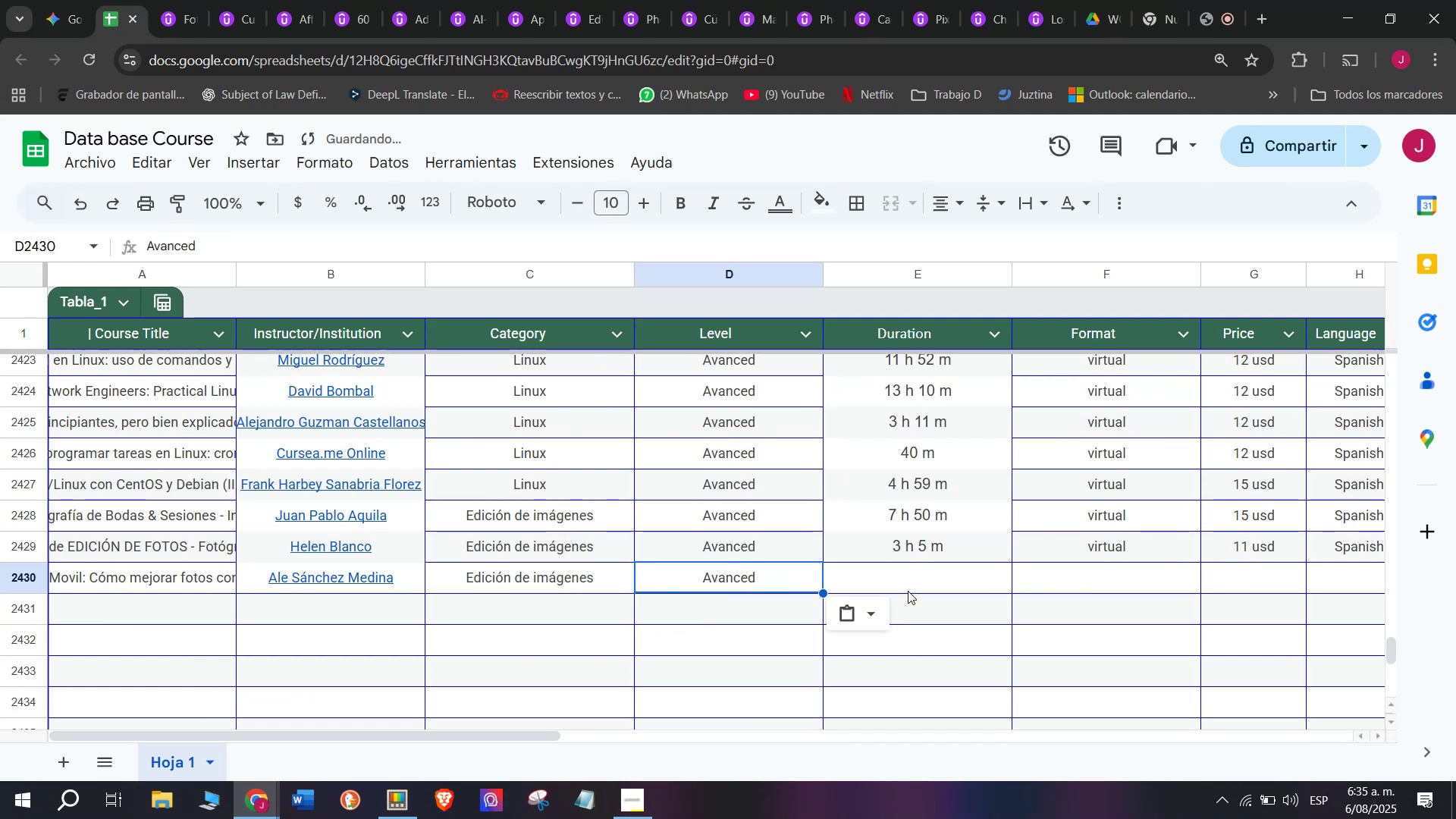 
key(Control+V)
 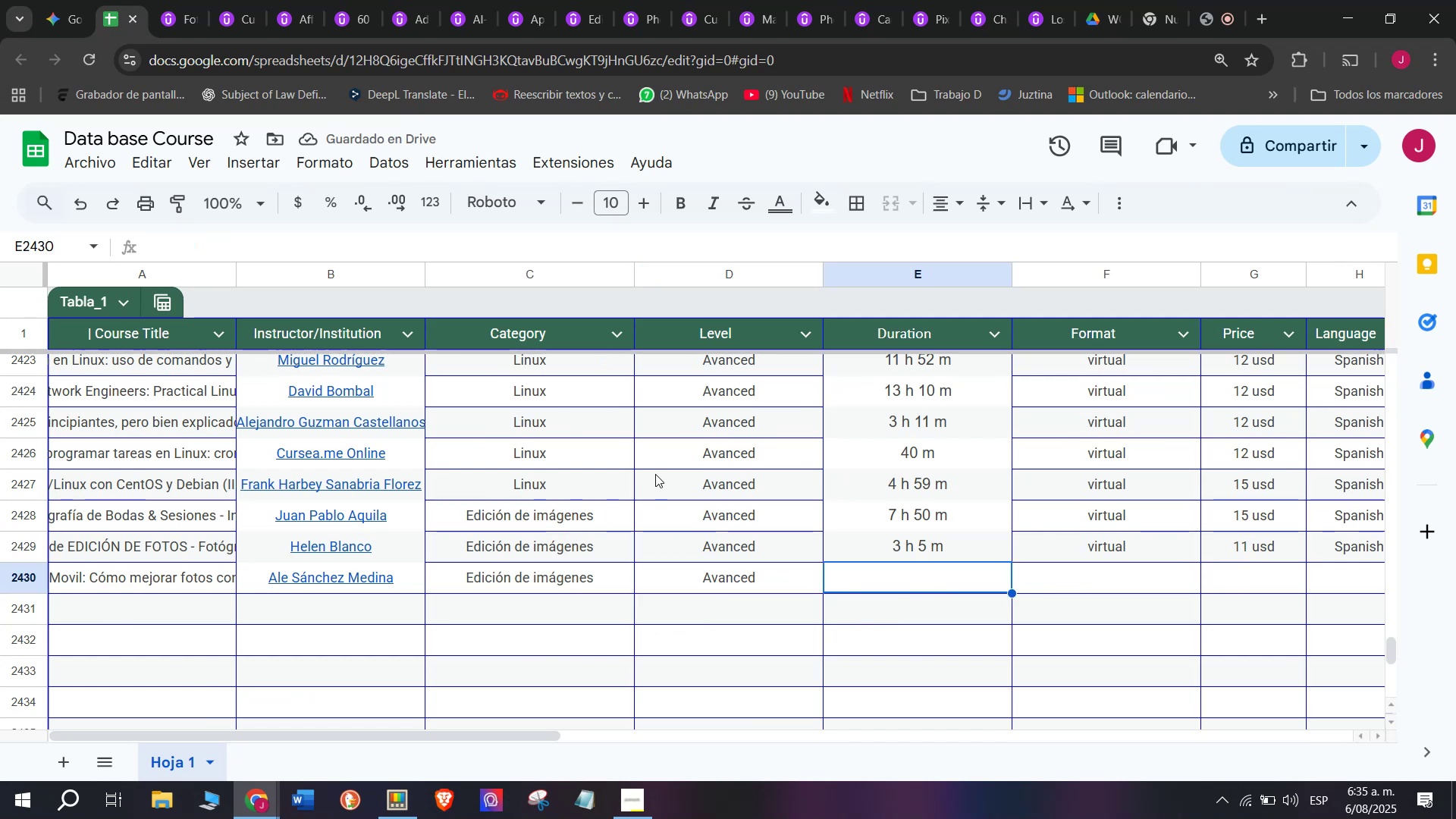 
left_click([175, 0])
 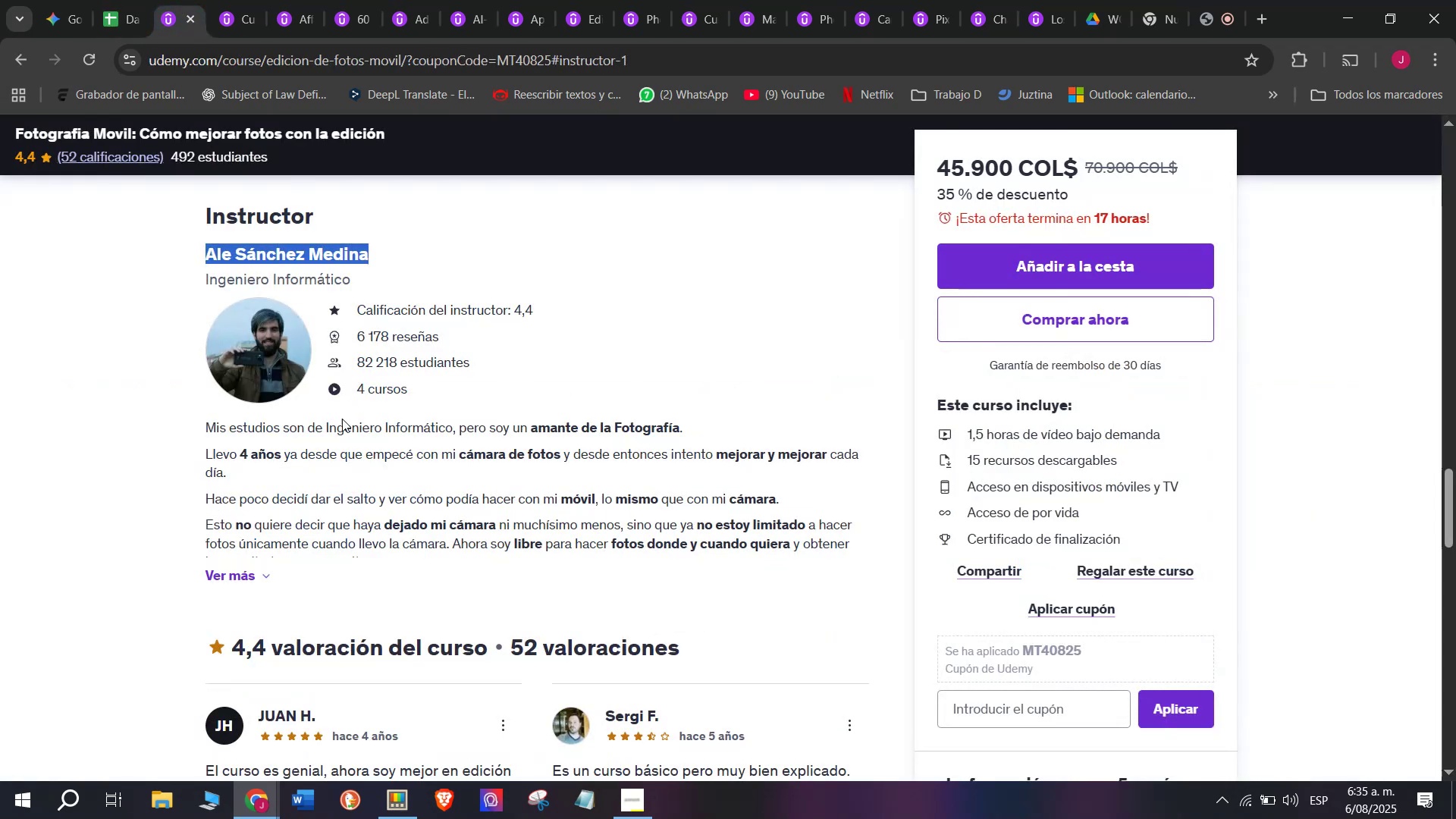 
scroll: coordinate [391, 519], scroll_direction: up, amount: 9.0
 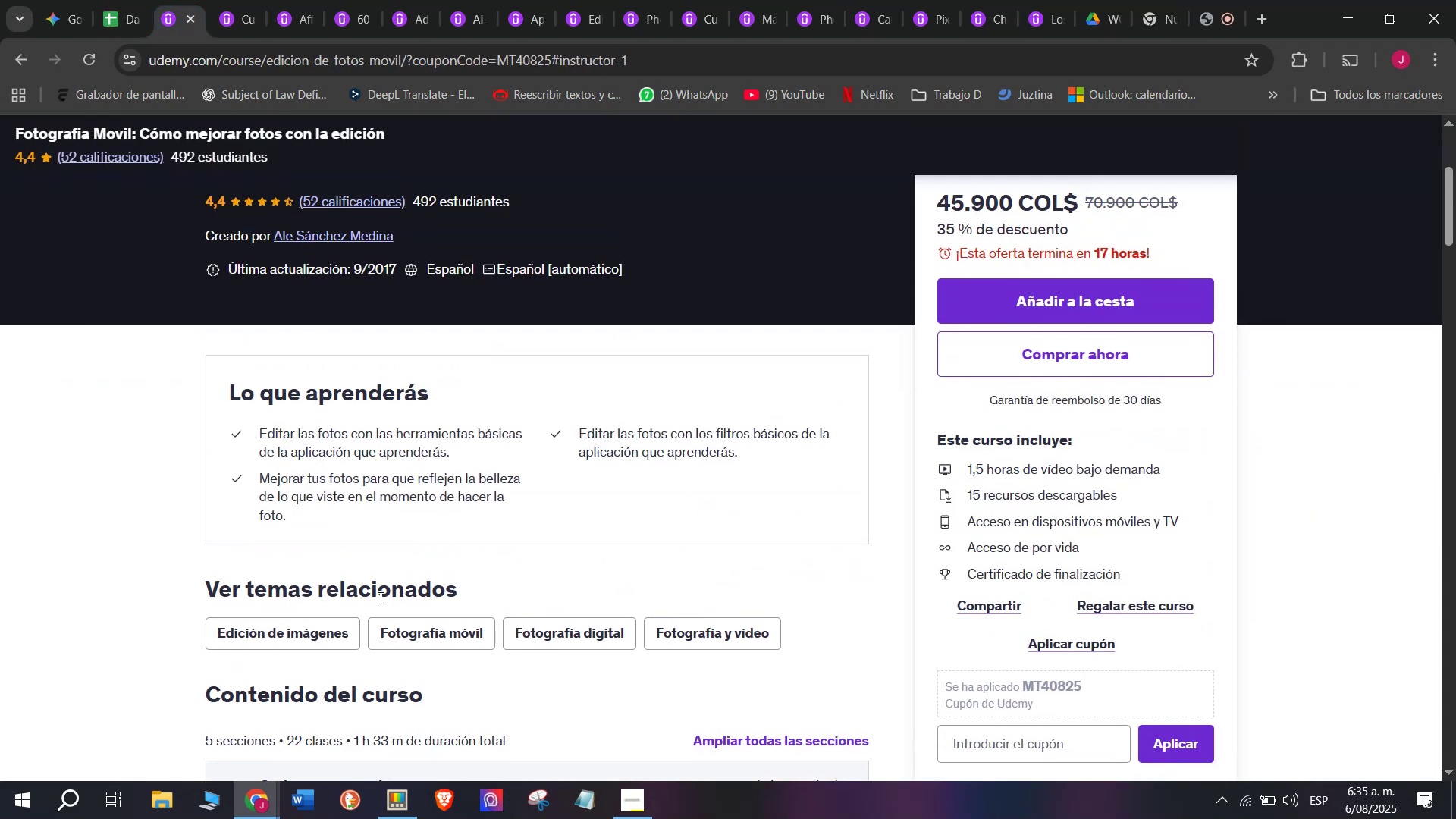 
scroll: coordinate [379, 598], scroll_direction: down, amount: 1.0
 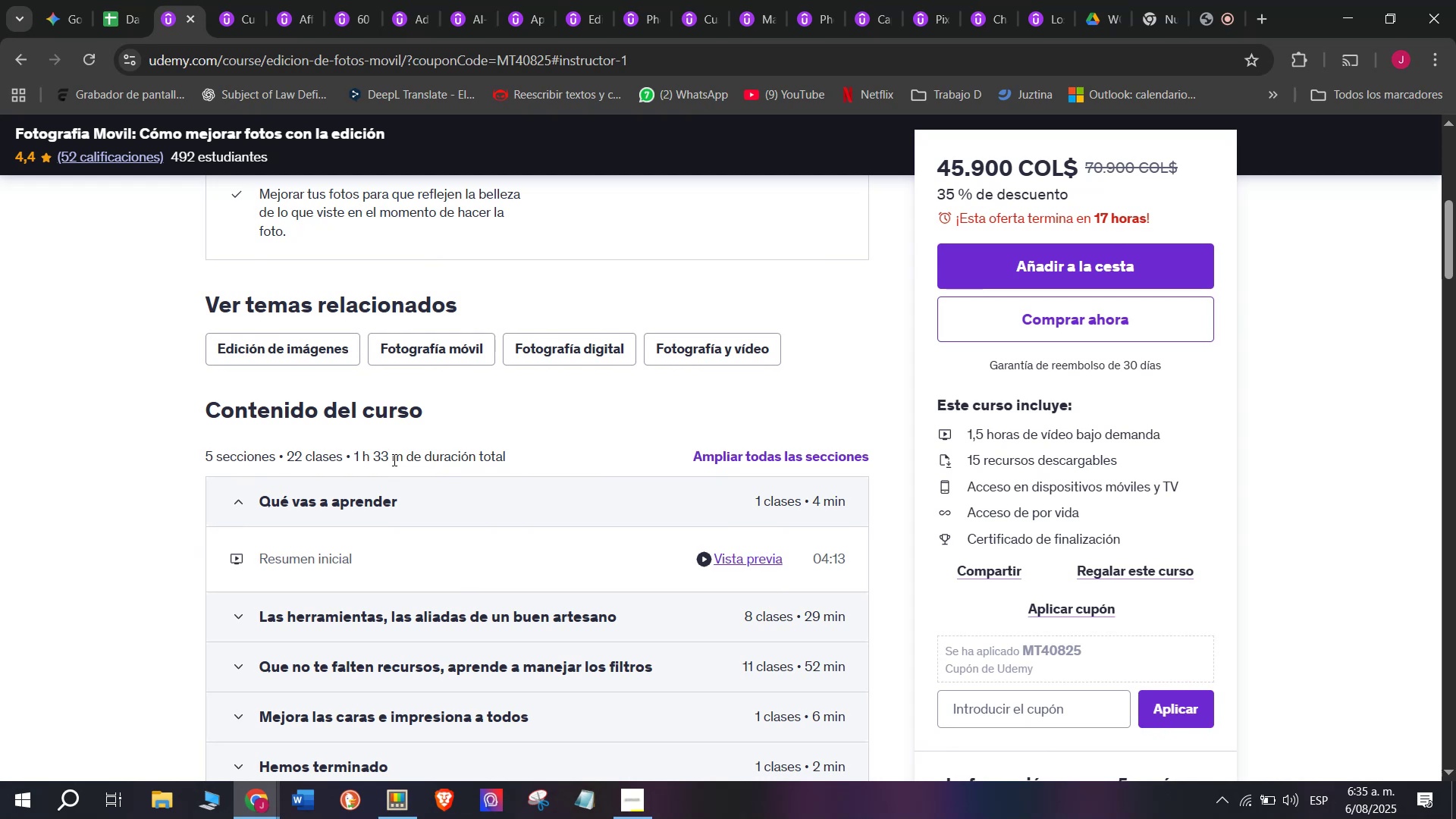 
left_click_drag(start_coordinate=[400, 457], to_coordinate=[355, 442])
 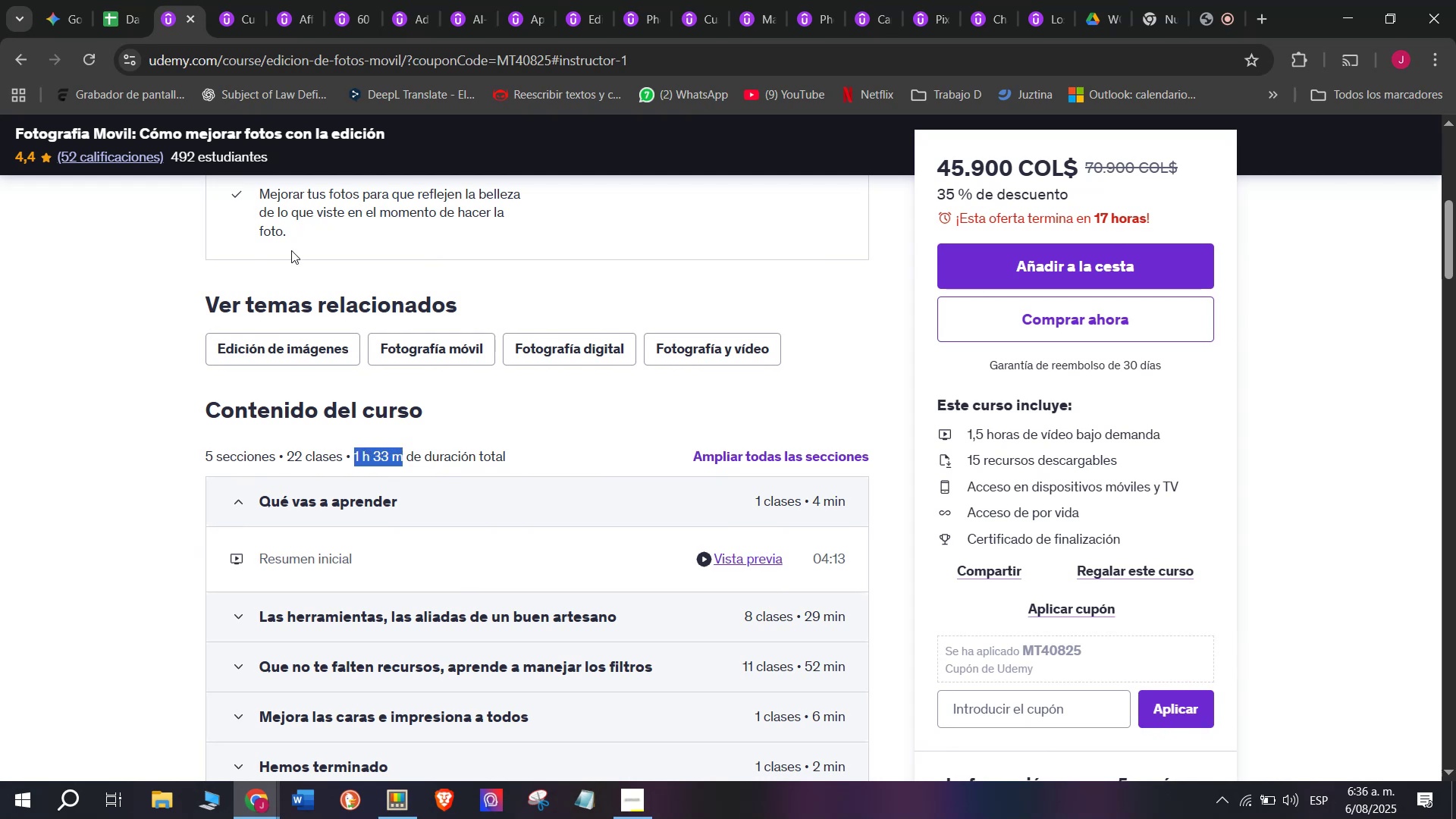 
key(Control+ControlLeft)
 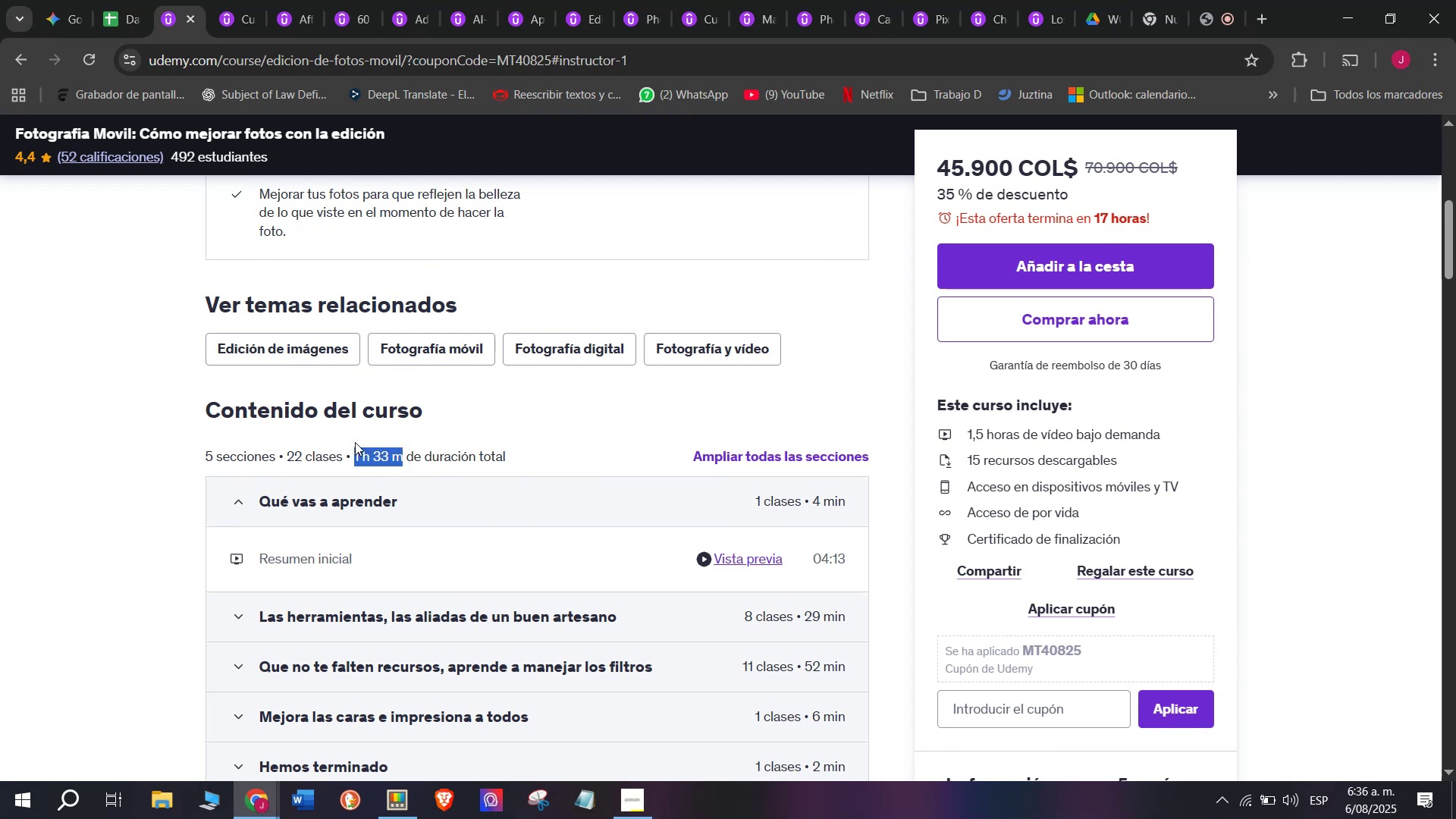 
key(Break)
 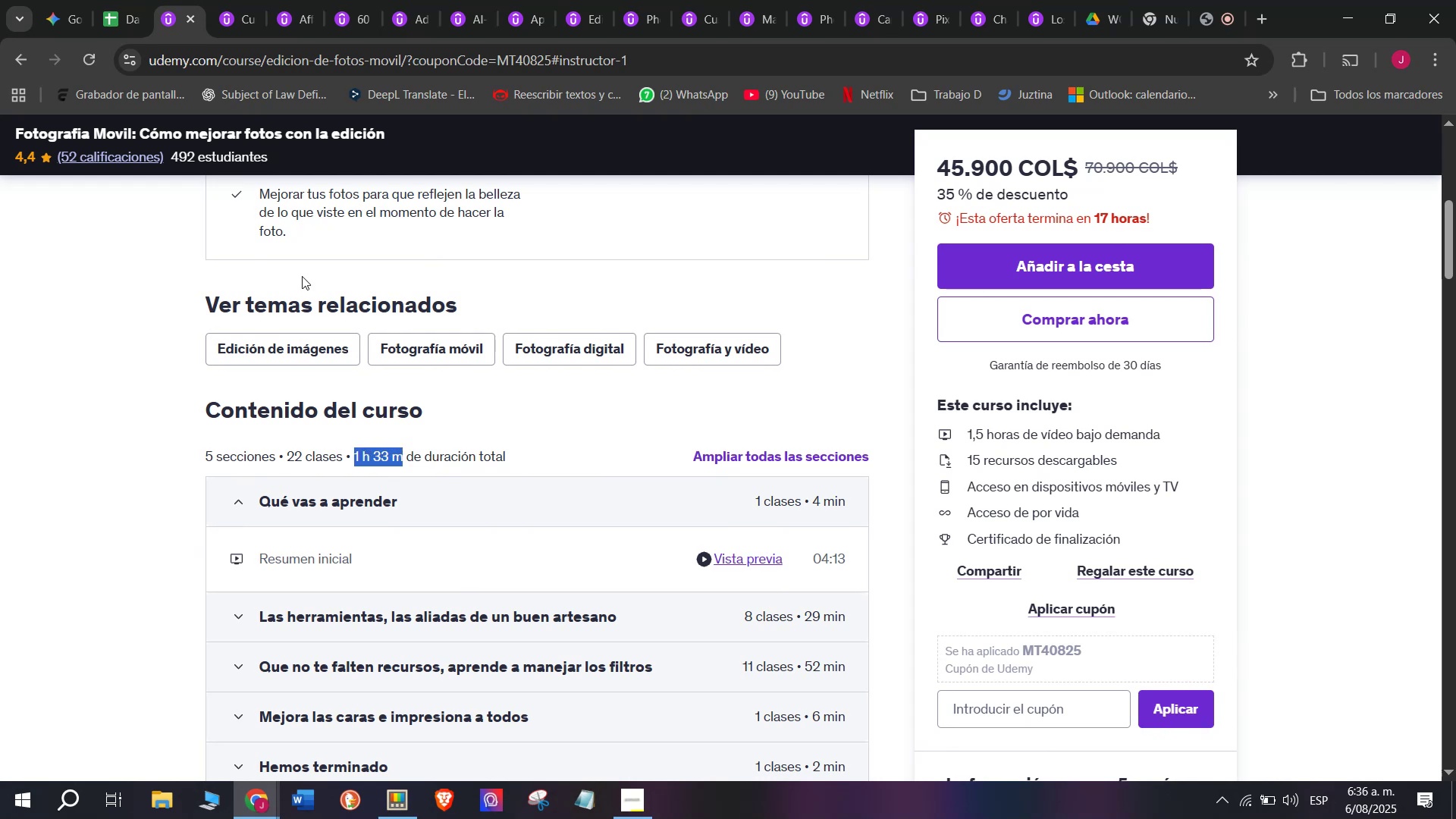 
key(Control+C)
 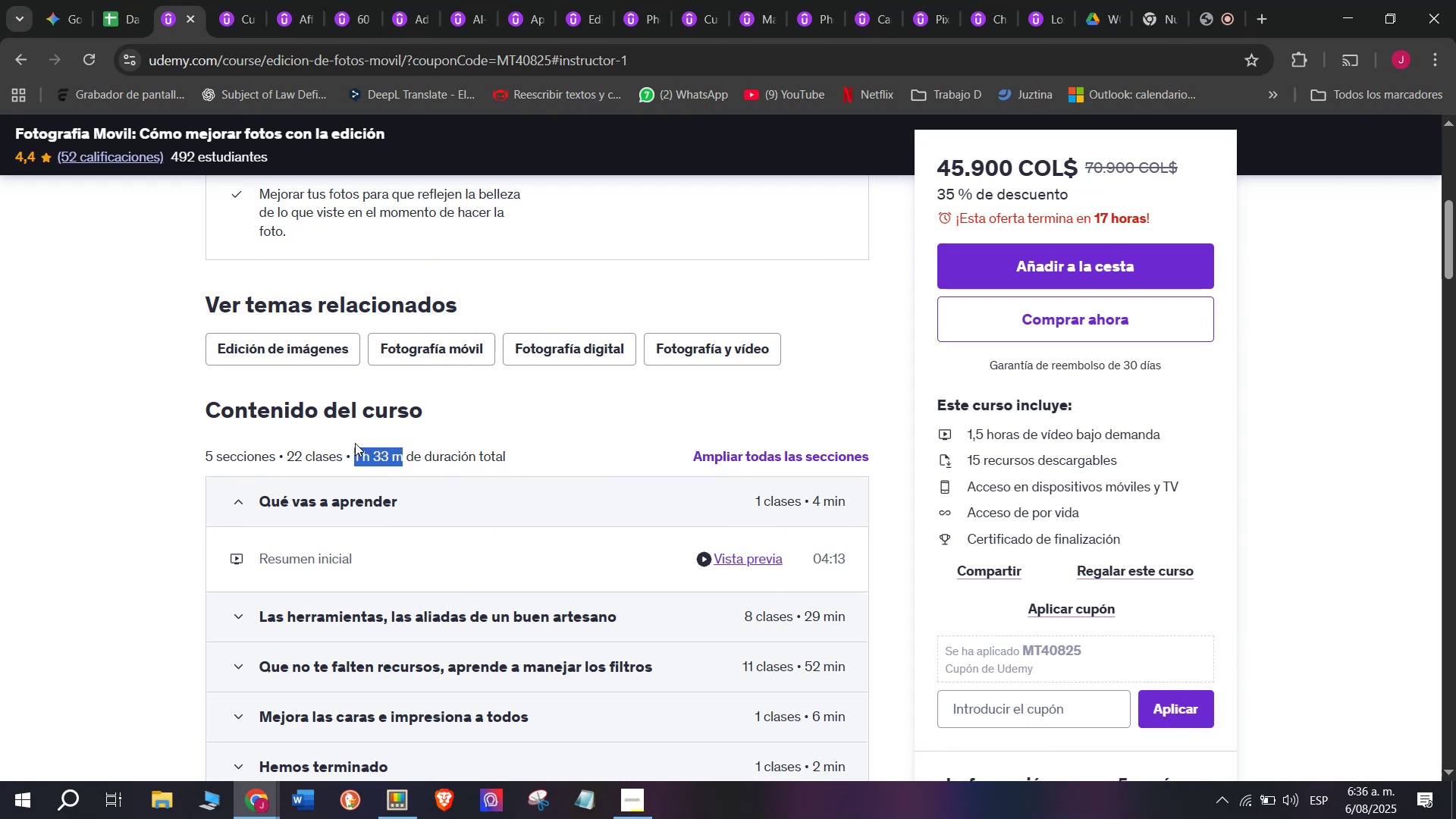 
hold_key(key=Break, duration=0.57)
 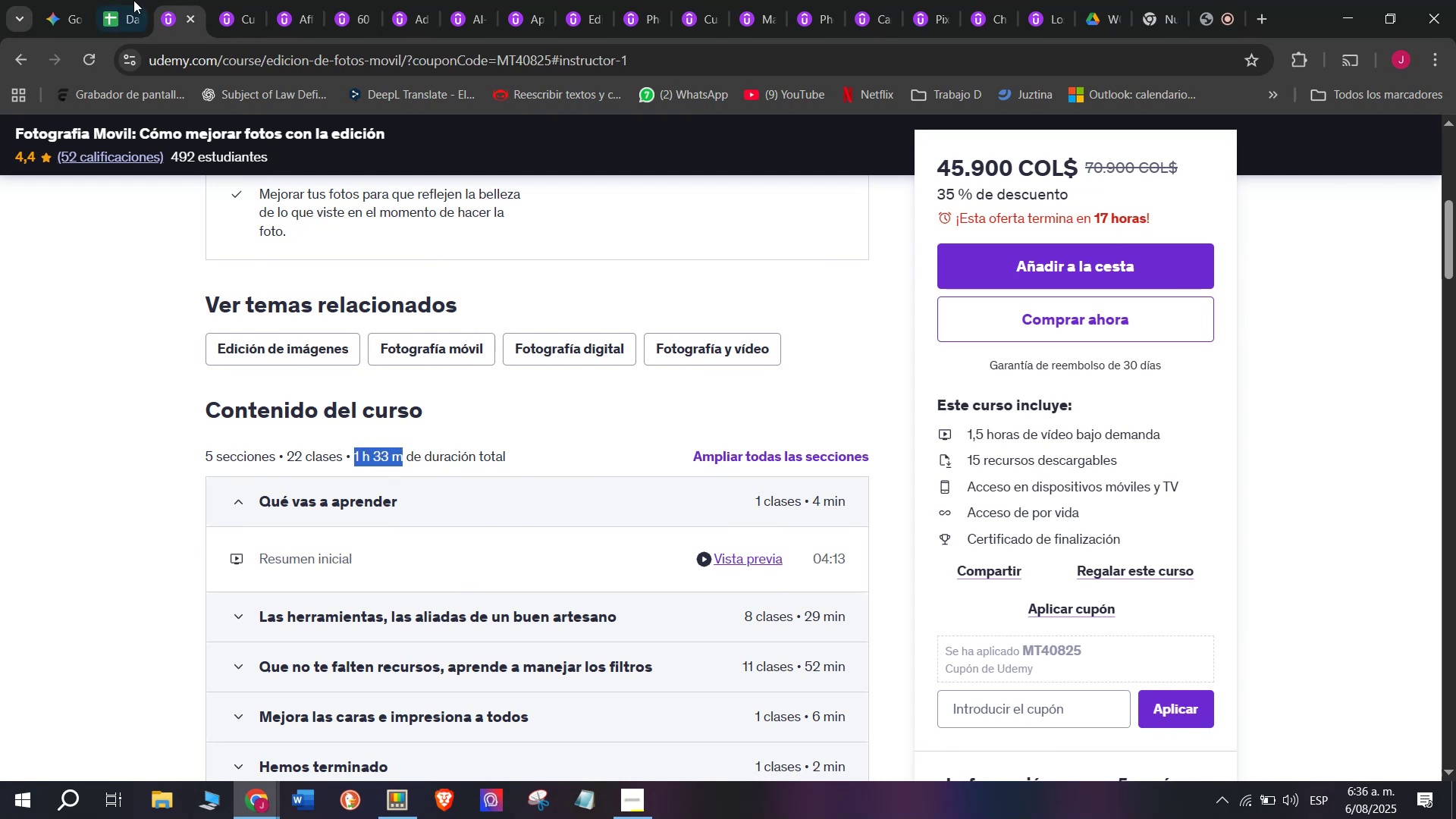 
hold_key(key=ControlLeft, duration=0.57)
 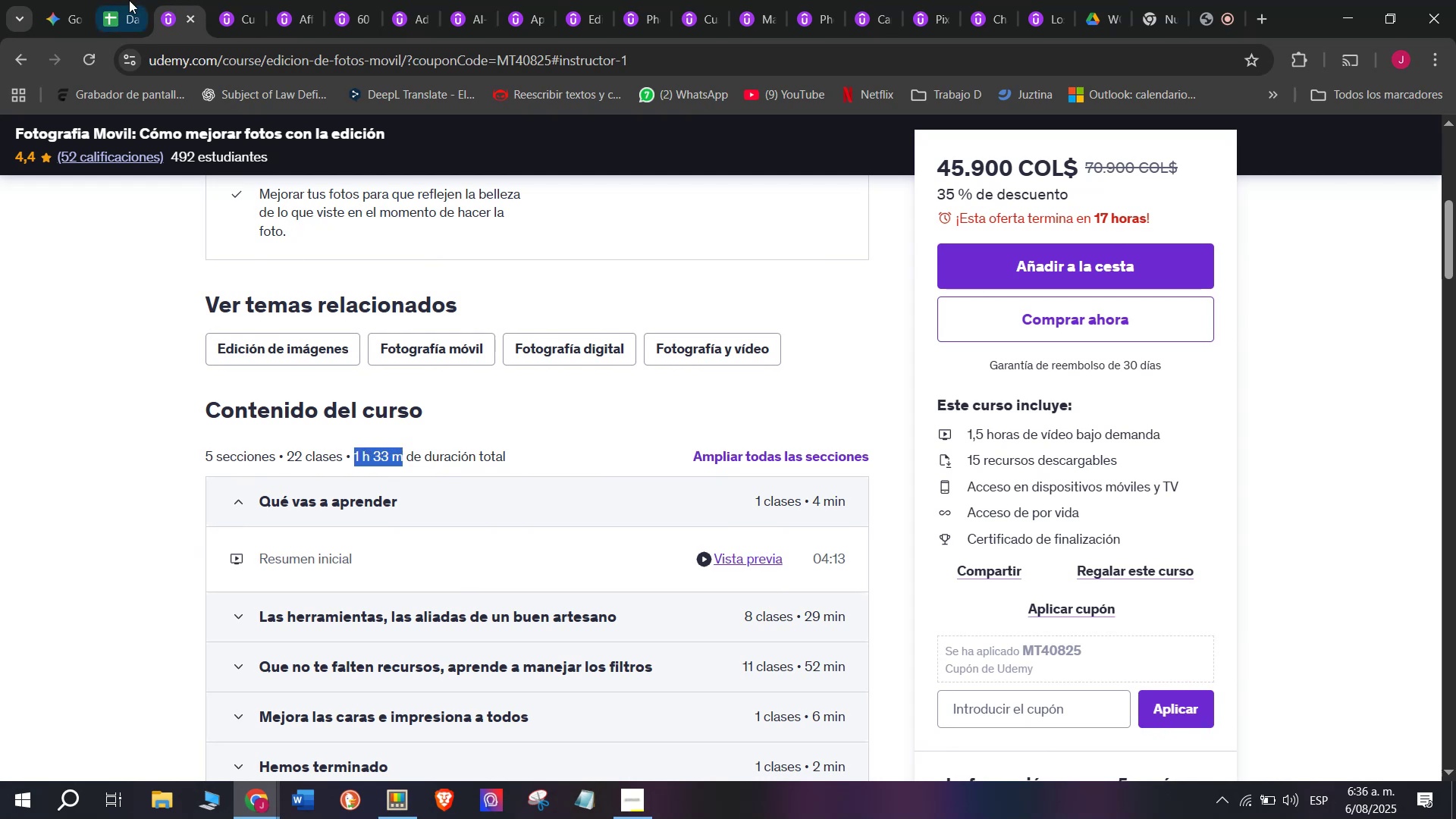 
hold_key(key=C, duration=0.57)
 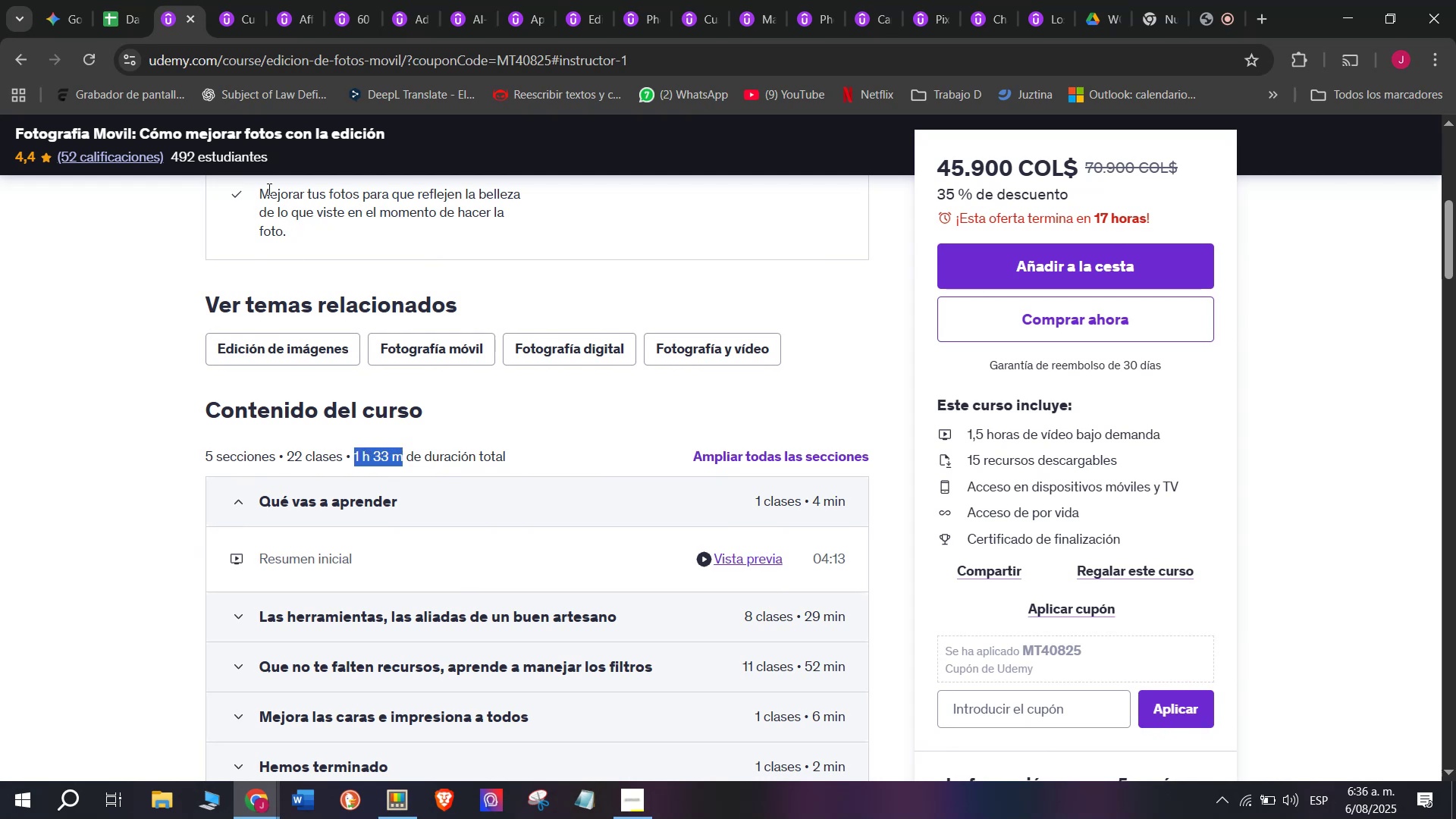 
key(Break)
 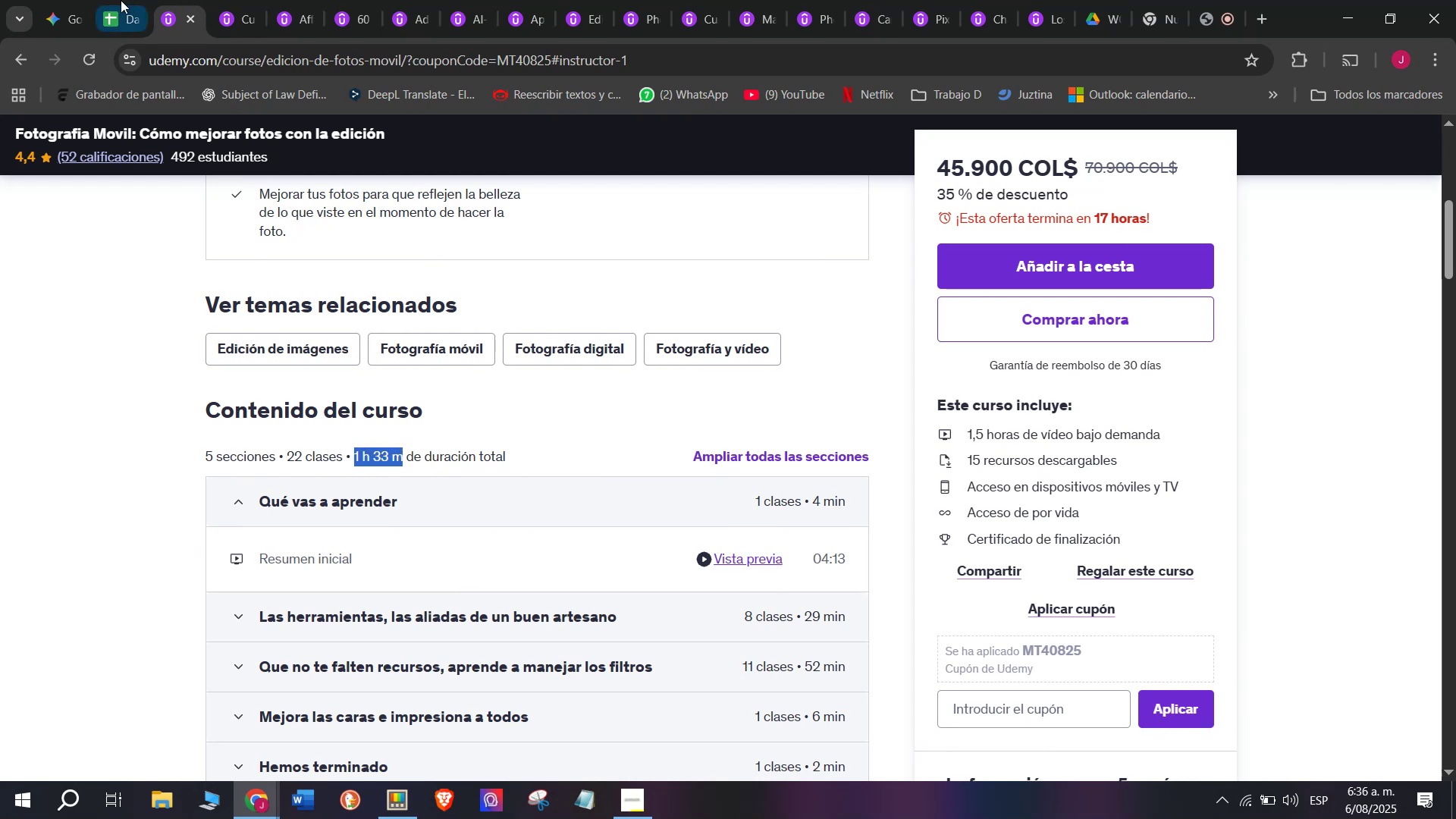 
key(Control+ControlLeft)
 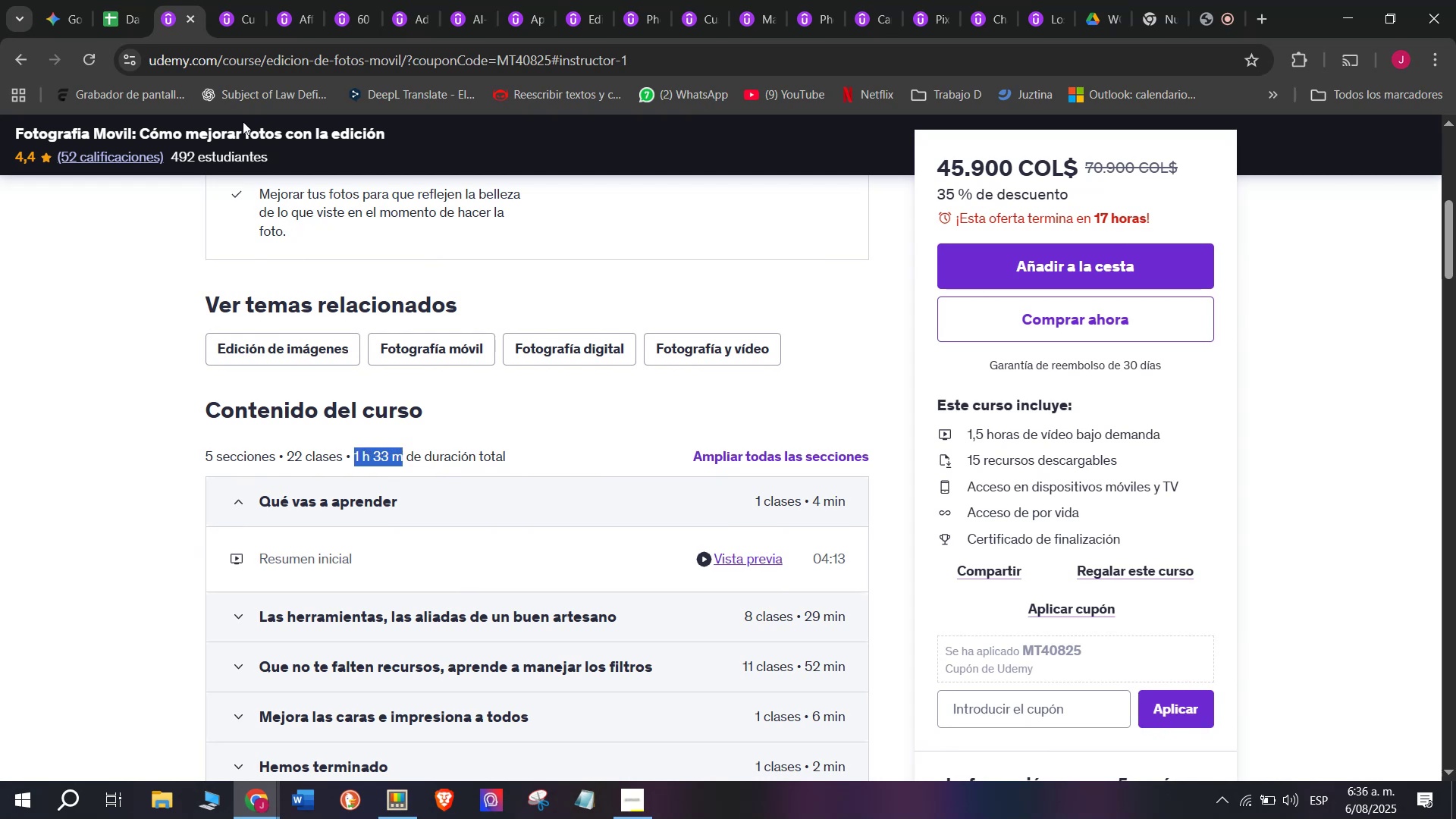 
key(Control+C)
 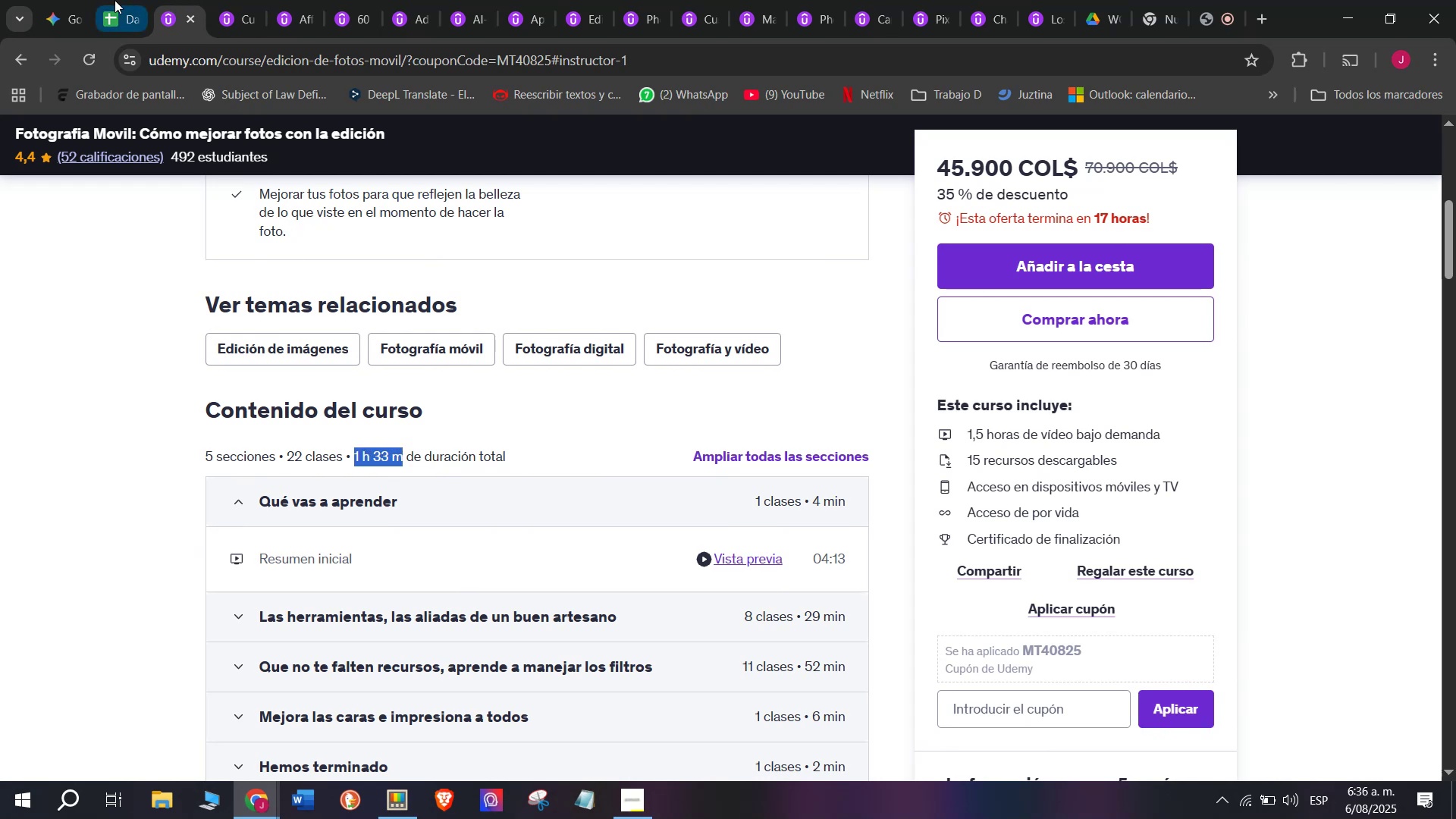 
left_click([110, 0])
 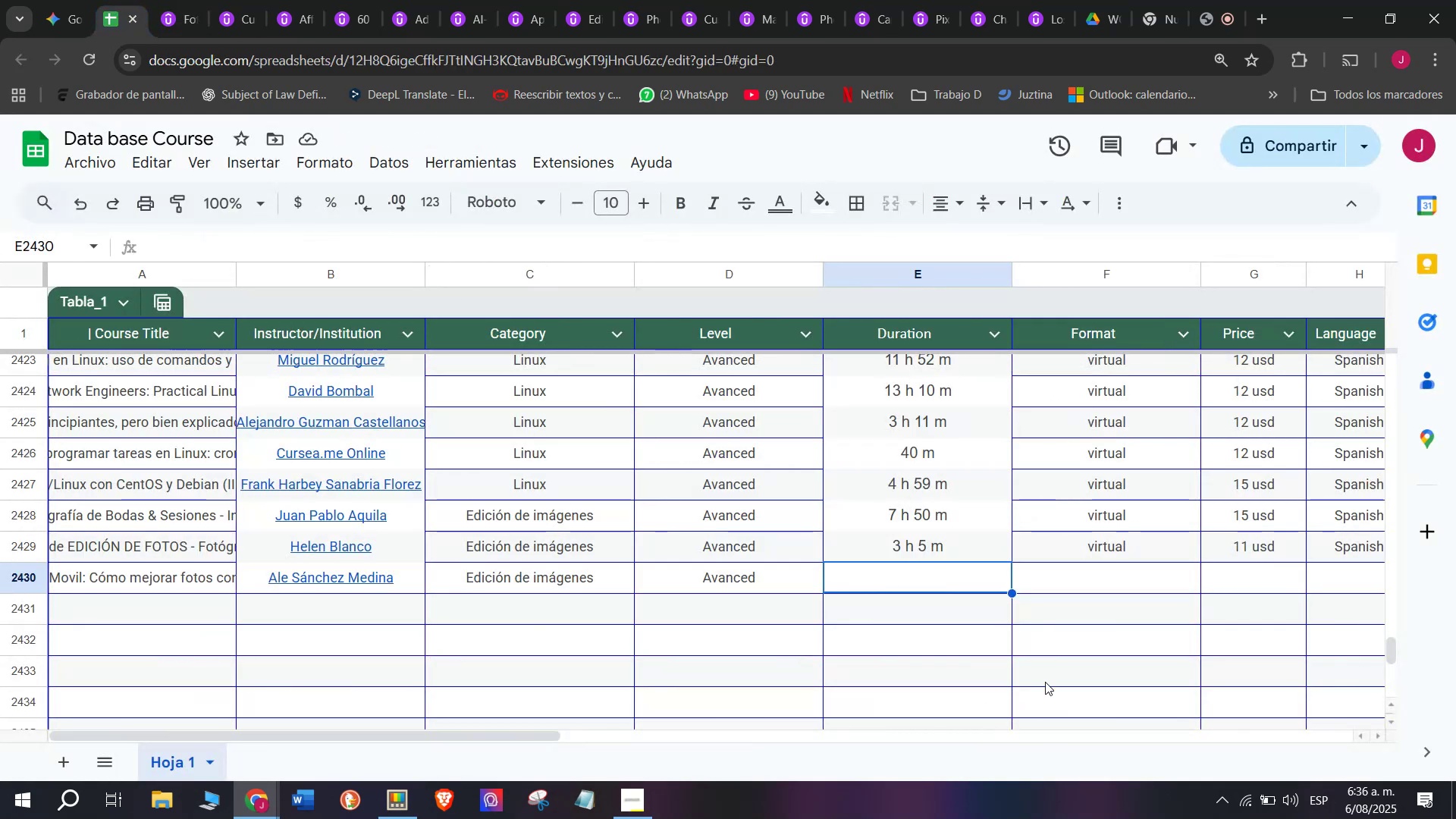 
key(Z)
 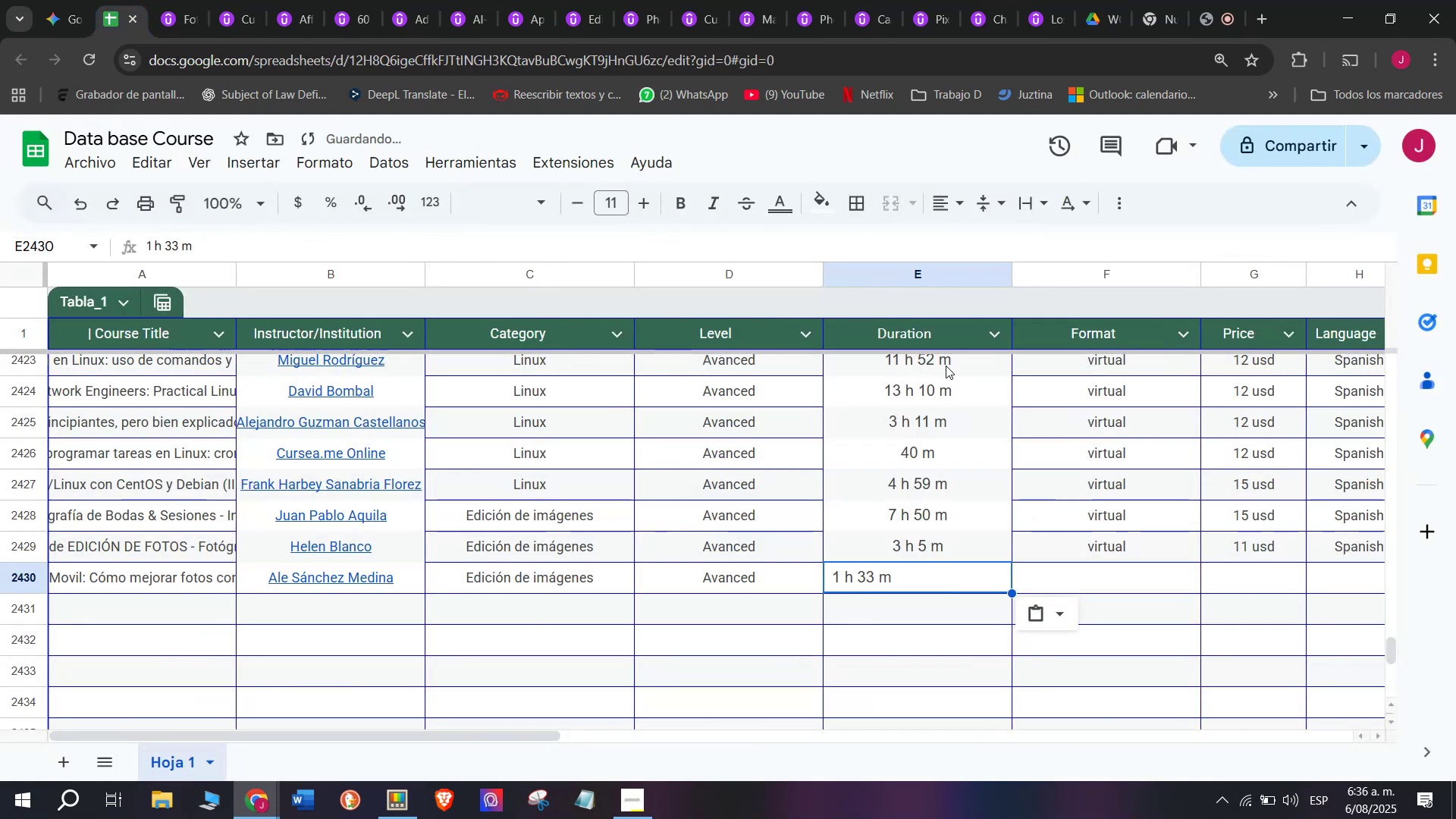 
key(Control+ControlLeft)
 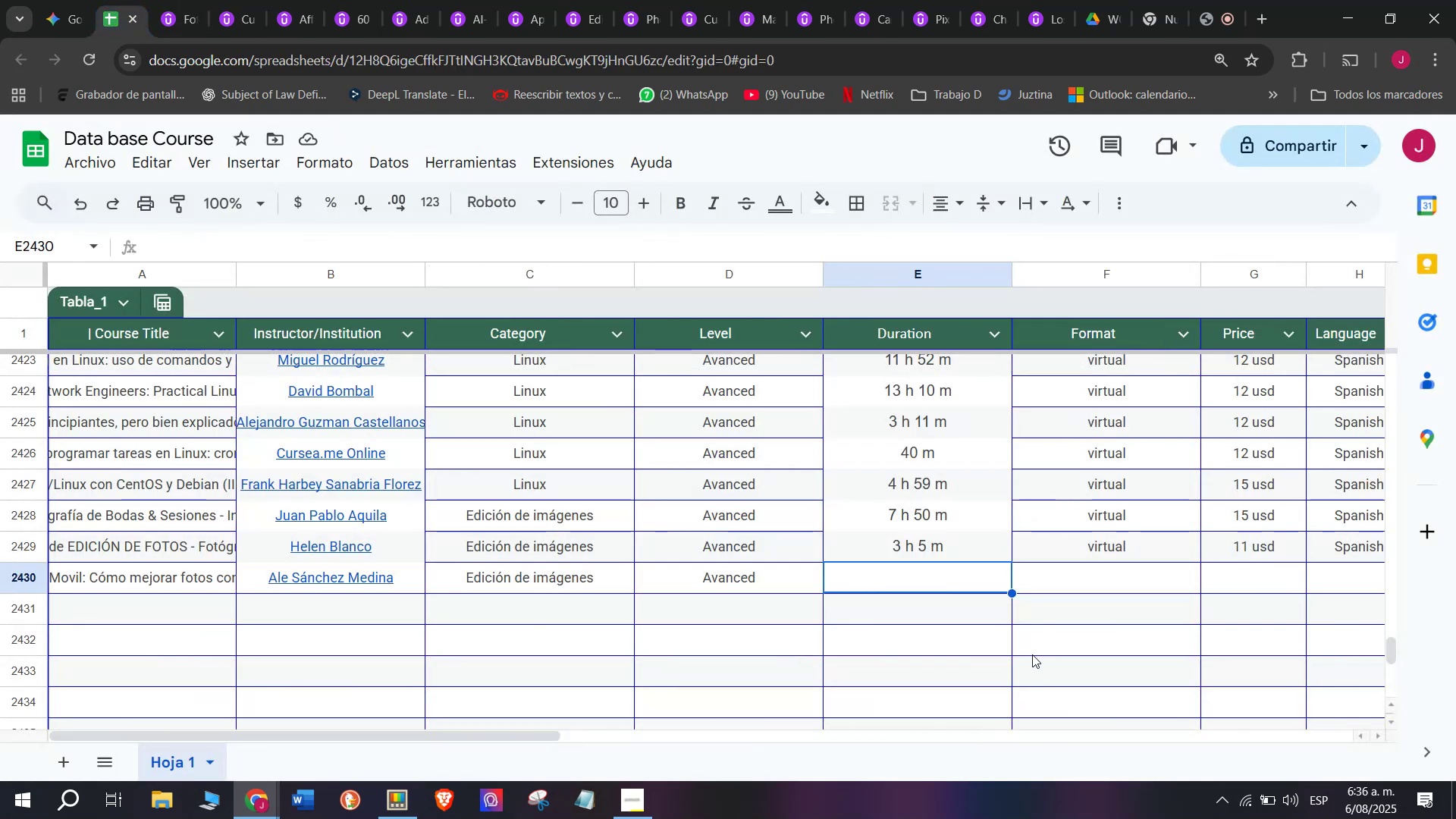 
key(Control+V)
 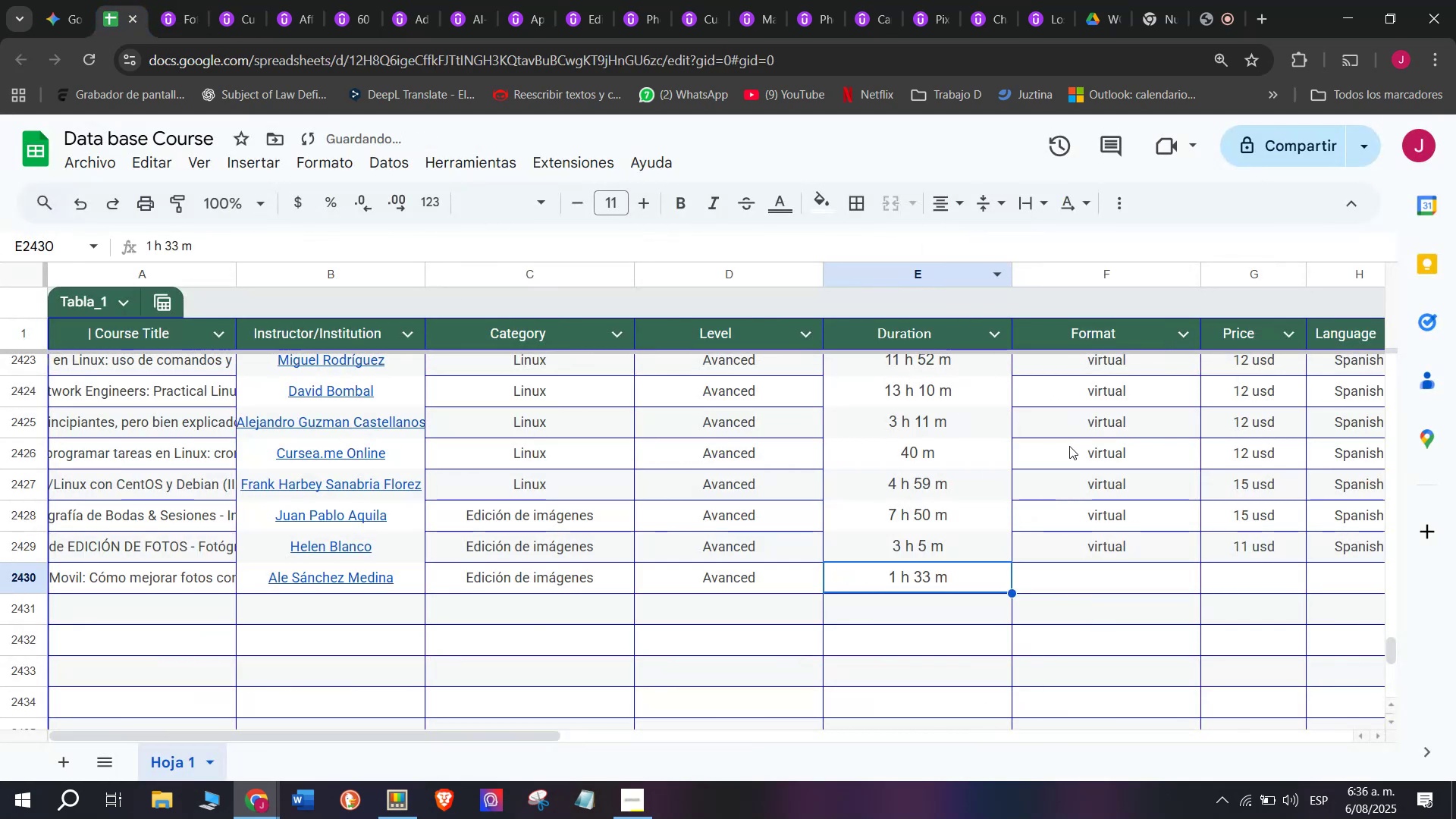 
left_click([1145, 548])
 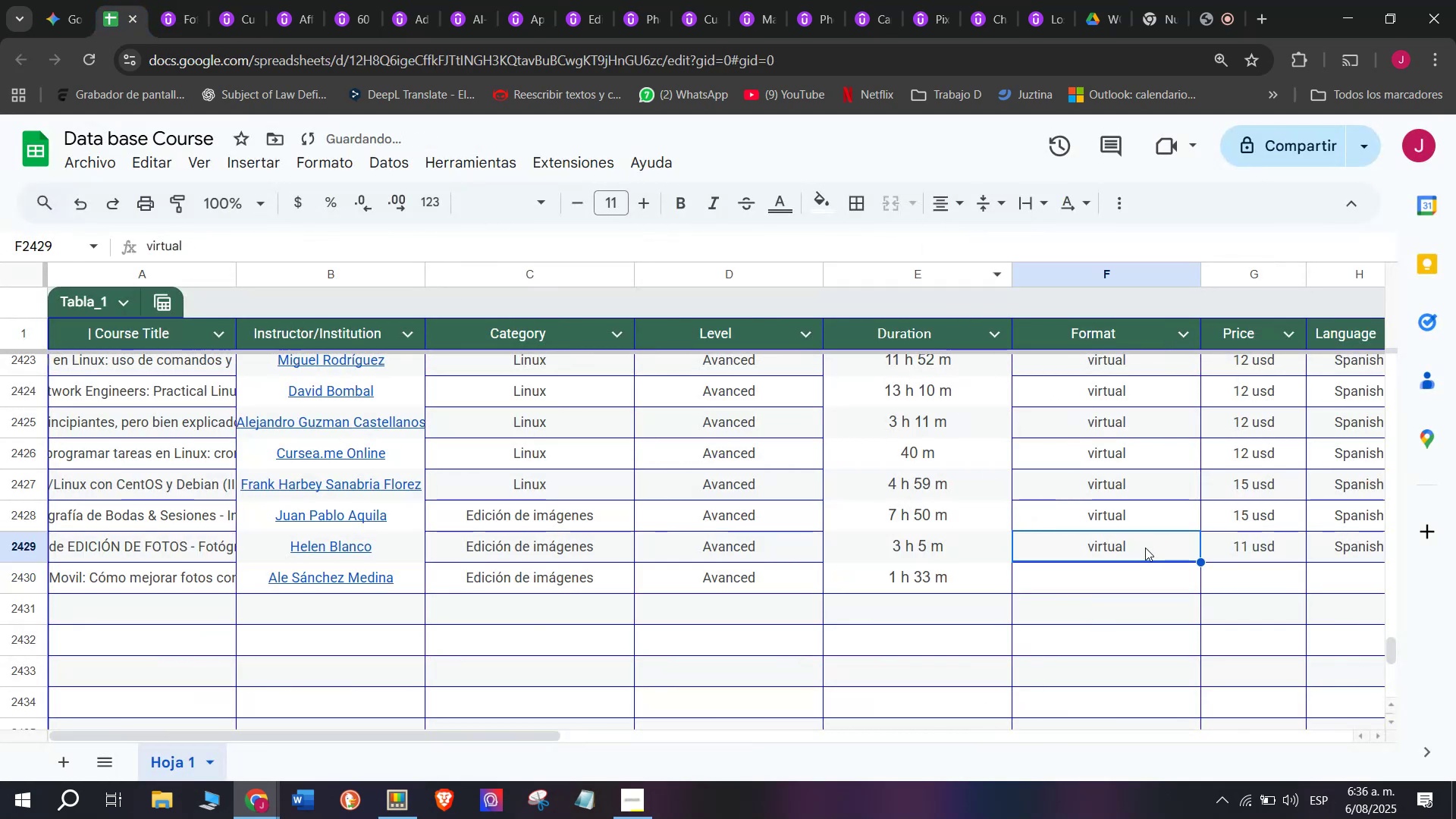 
key(Control+ControlLeft)
 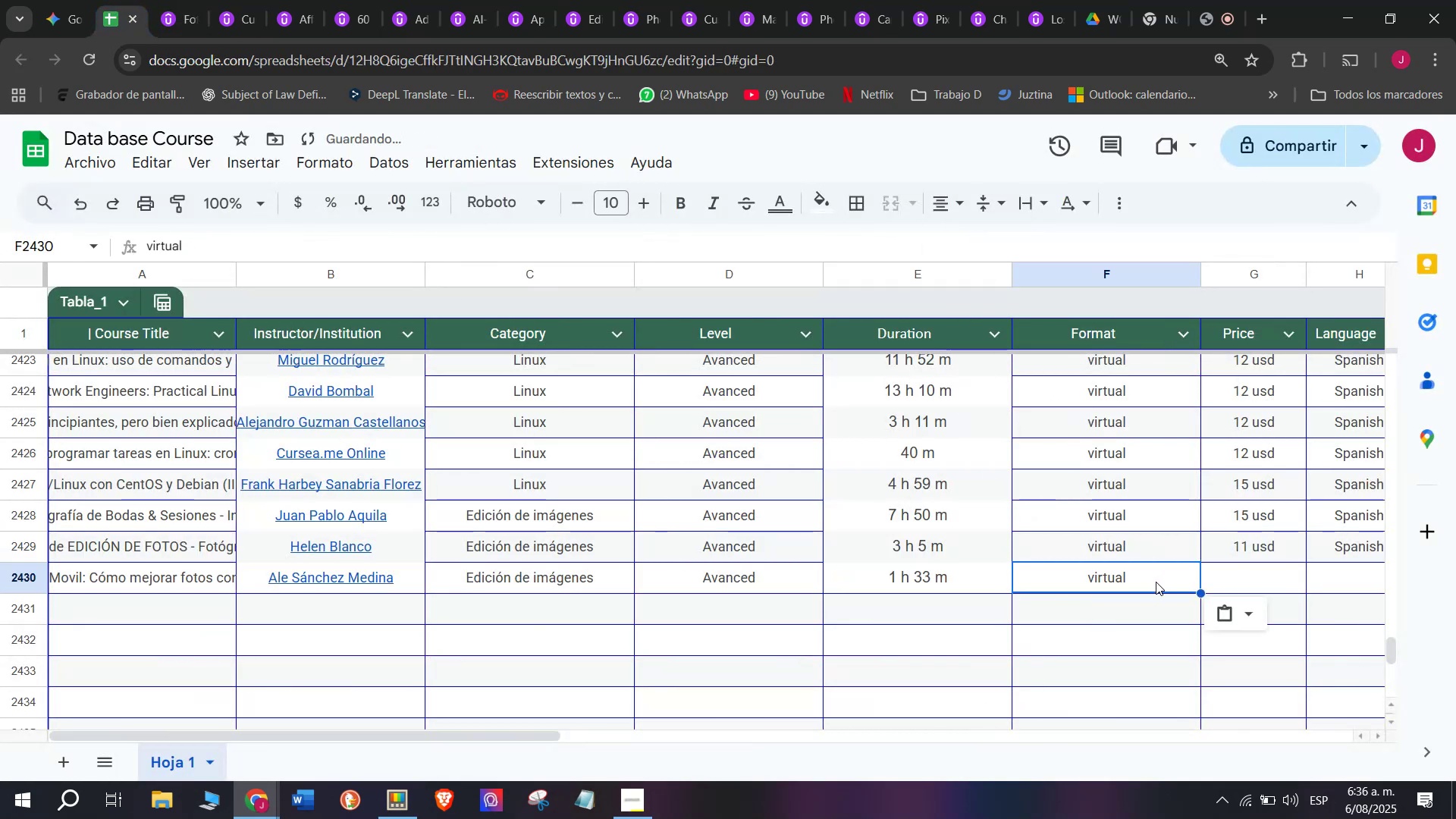 
key(Break)
 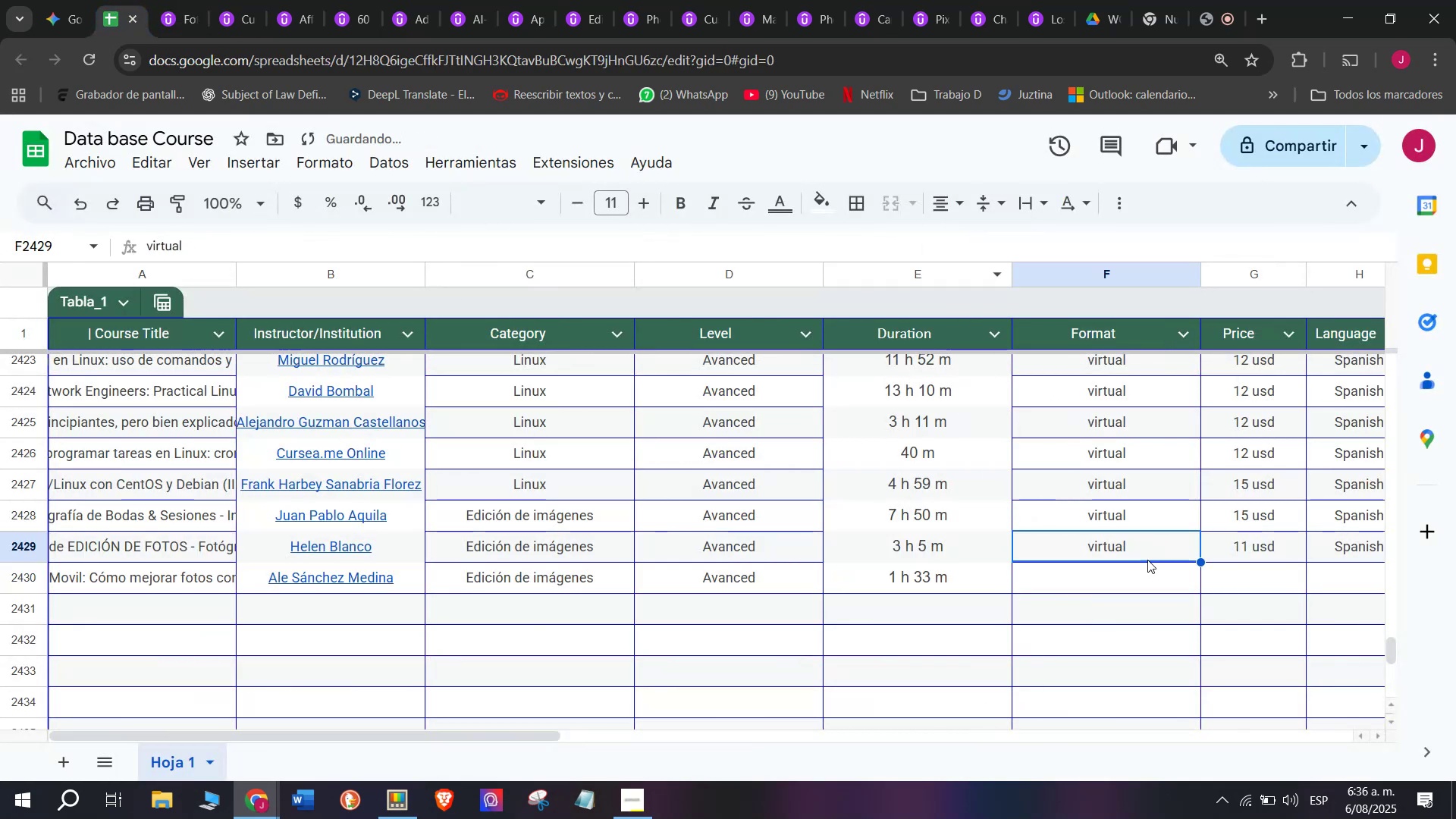 
key(Control+C)
 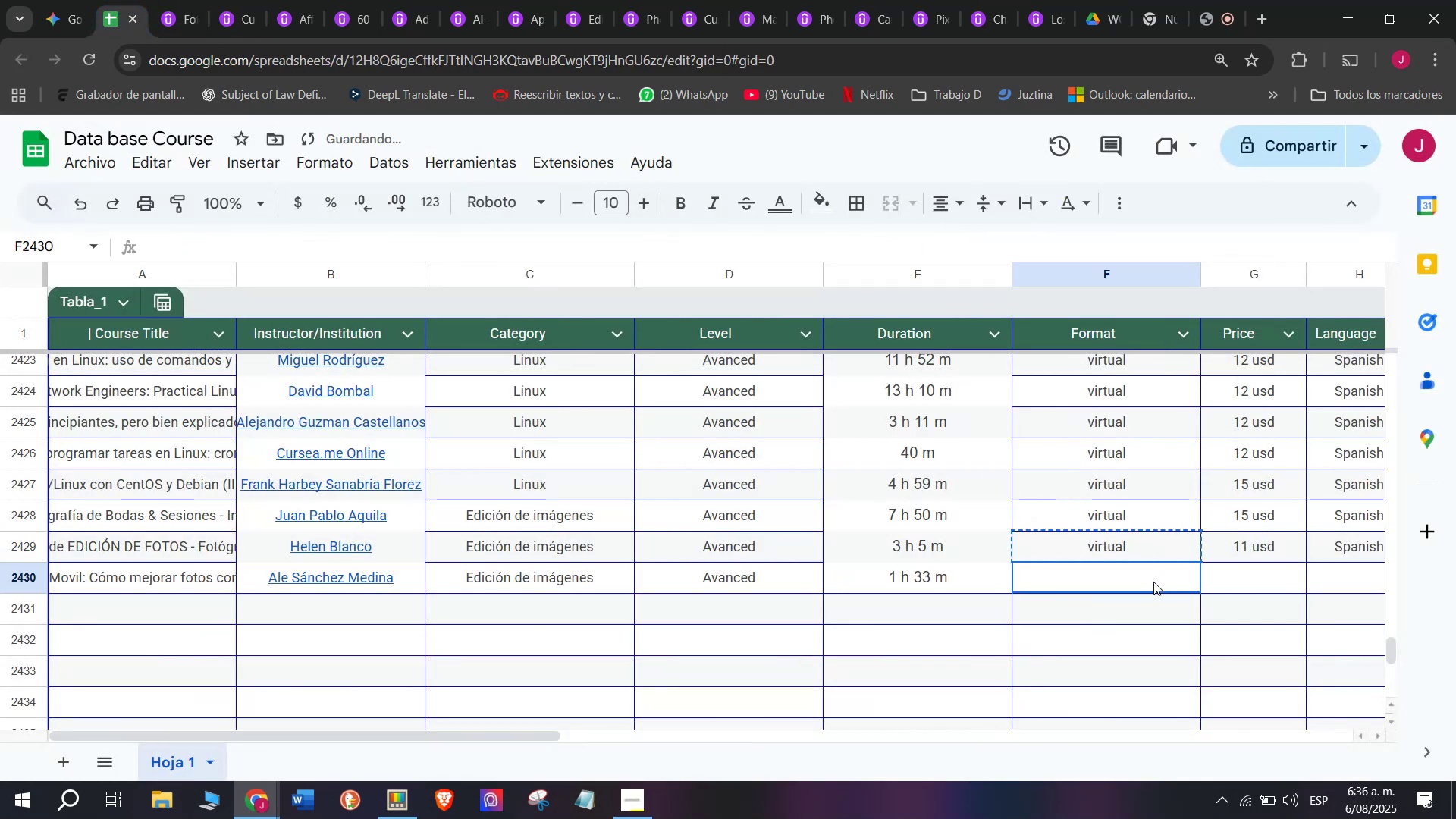 
left_click([1153, 582])
 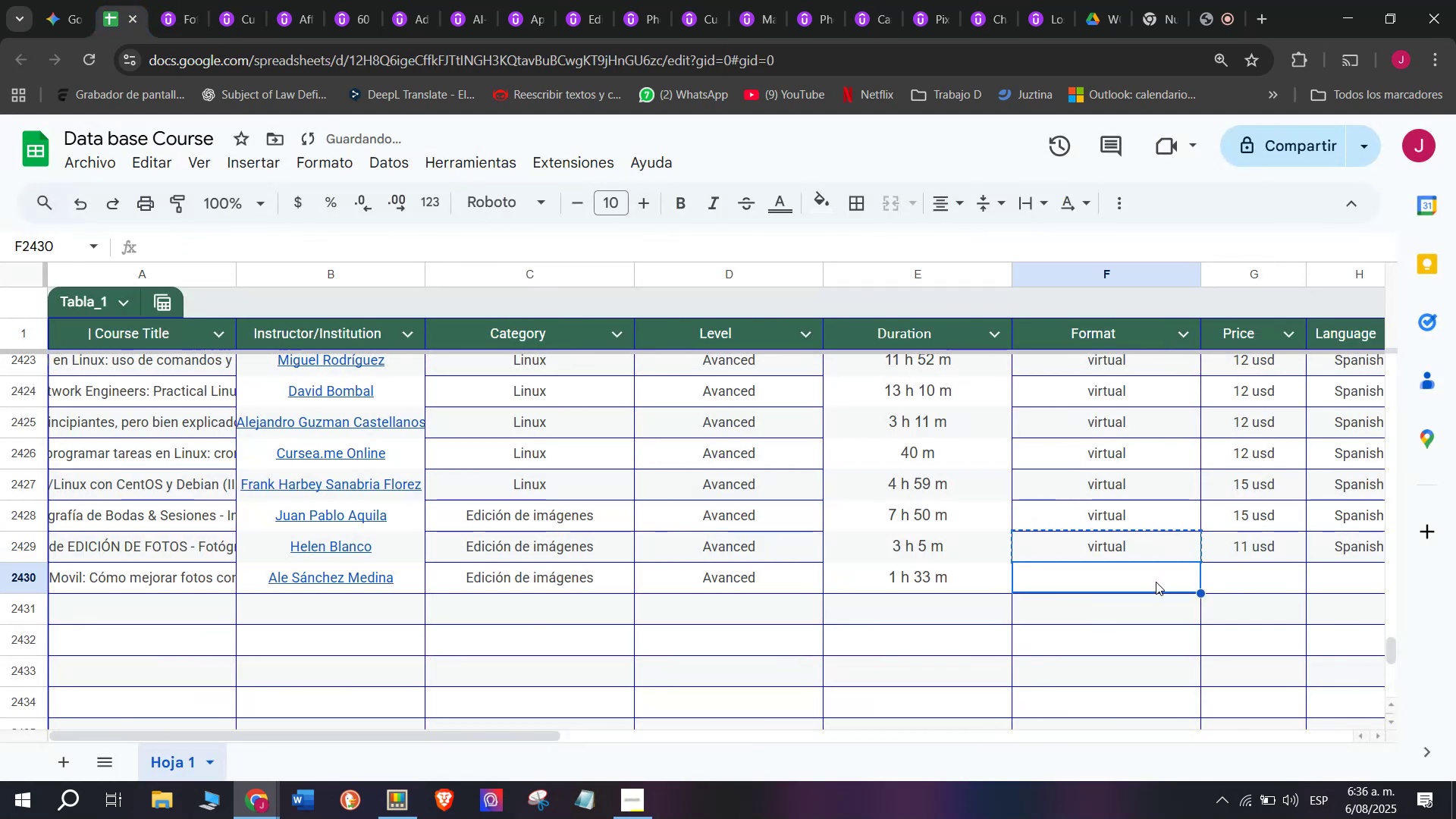 
key(Control+ControlLeft)
 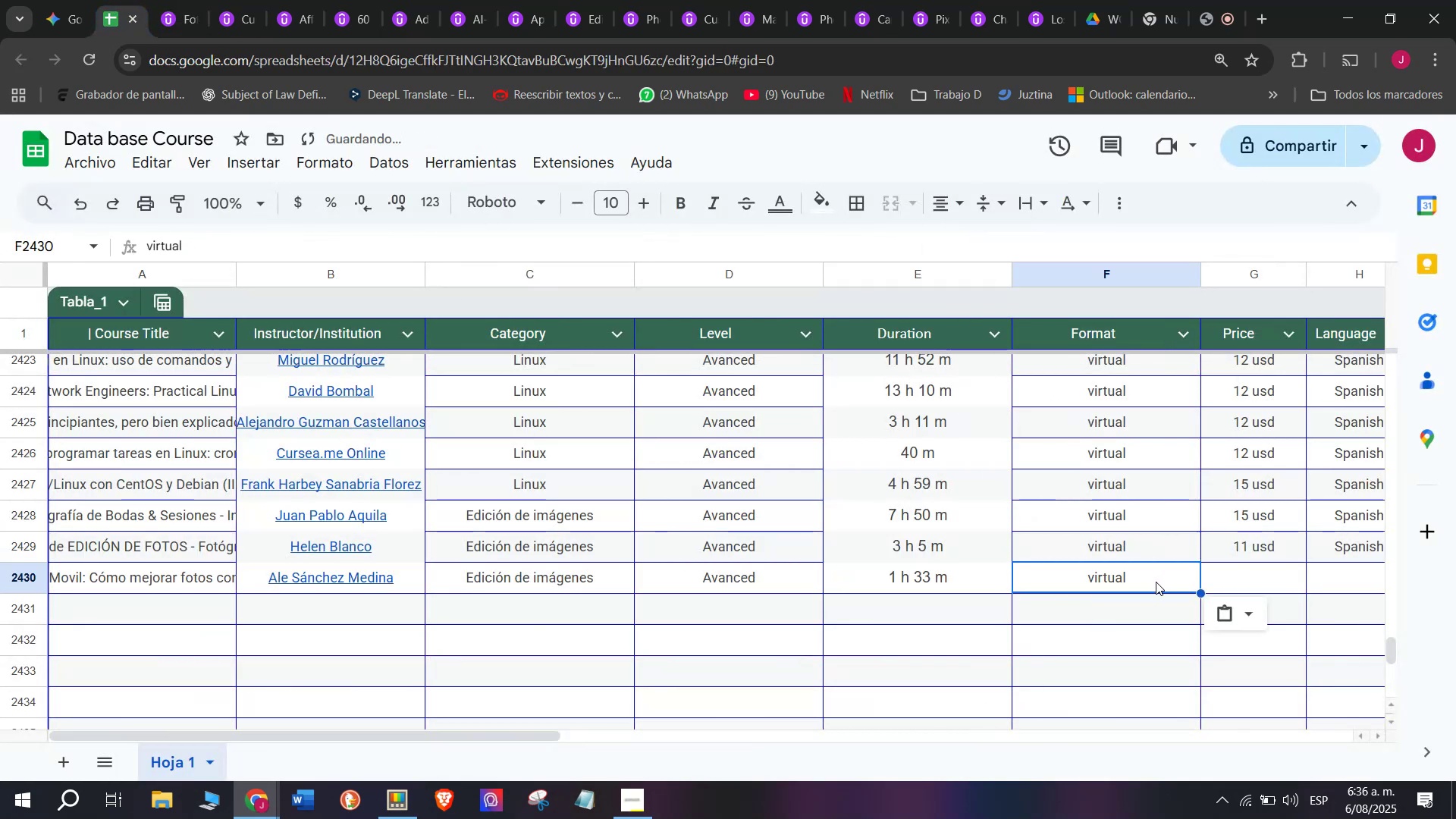 
key(Z)
 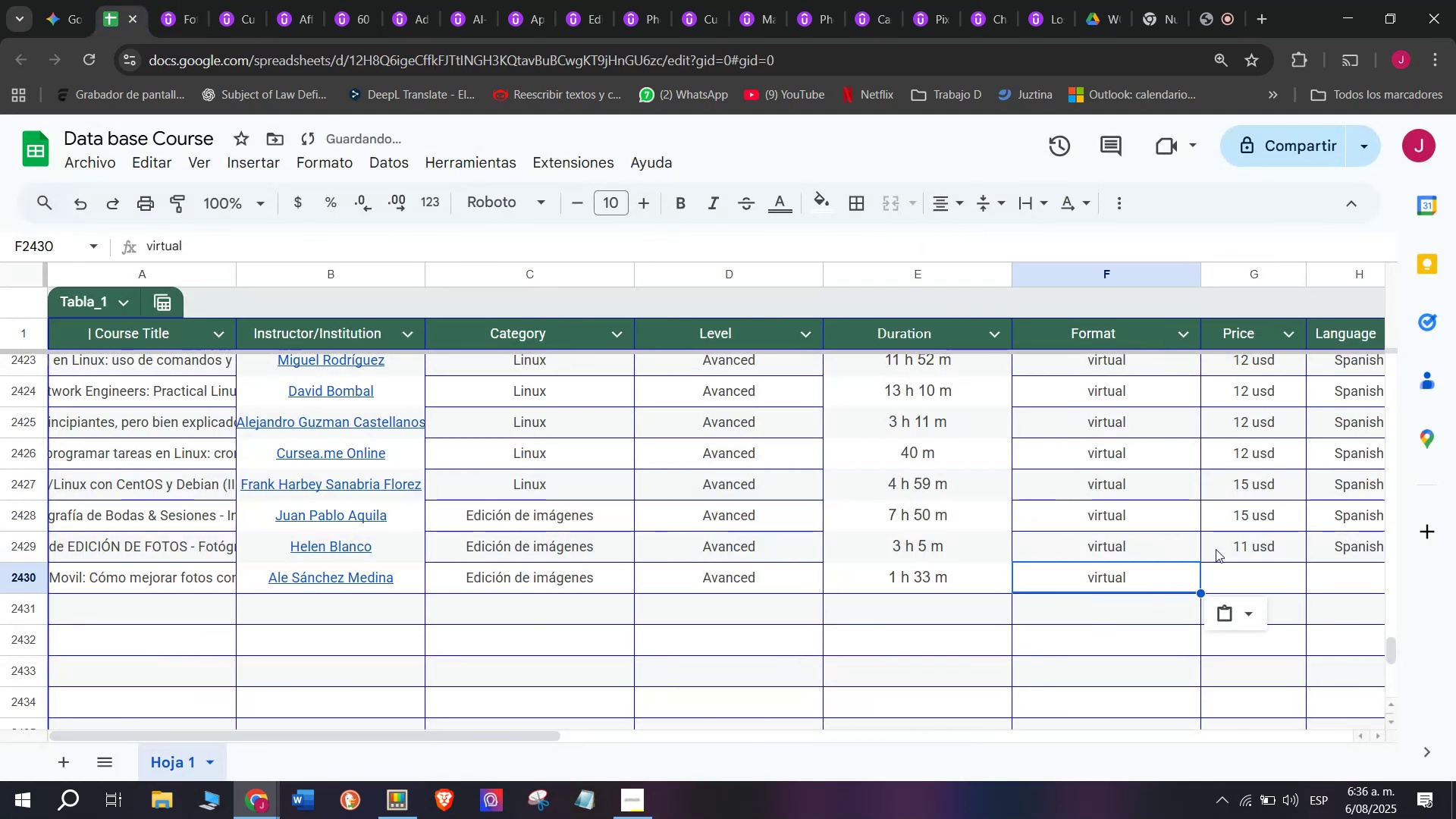 
key(Control+V)
 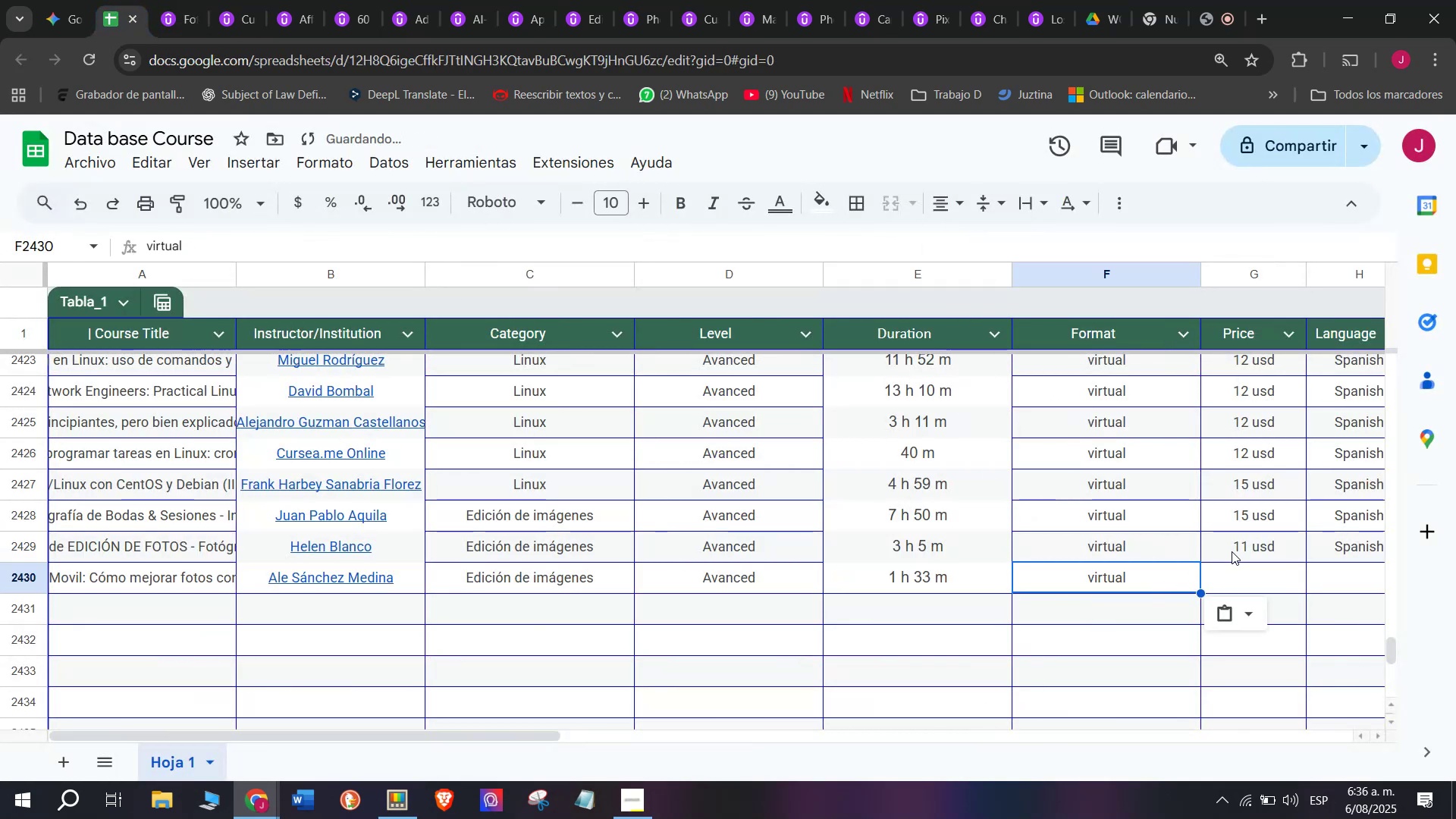 
left_click([1241, 548])
 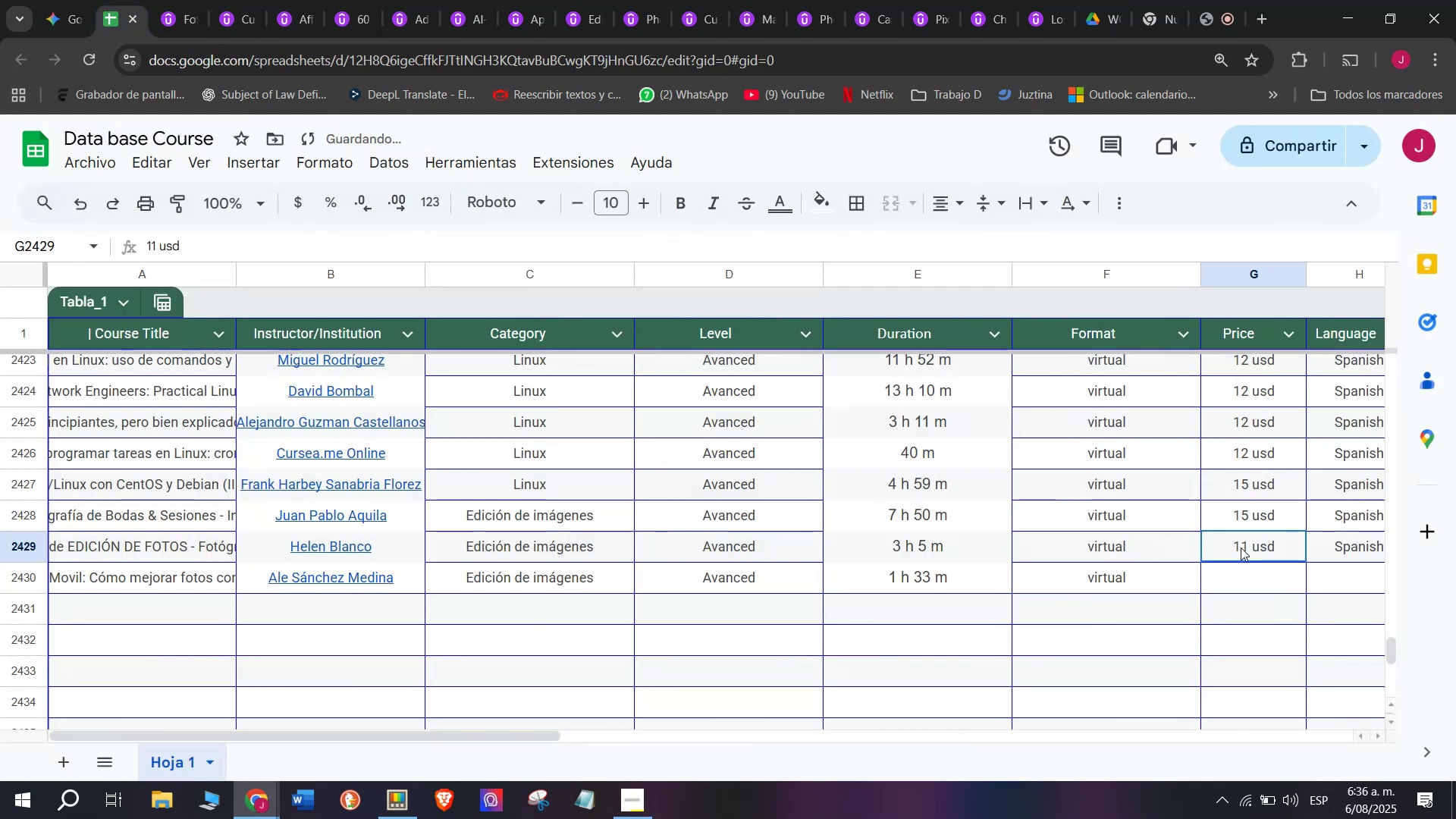 
key(Control+ControlLeft)
 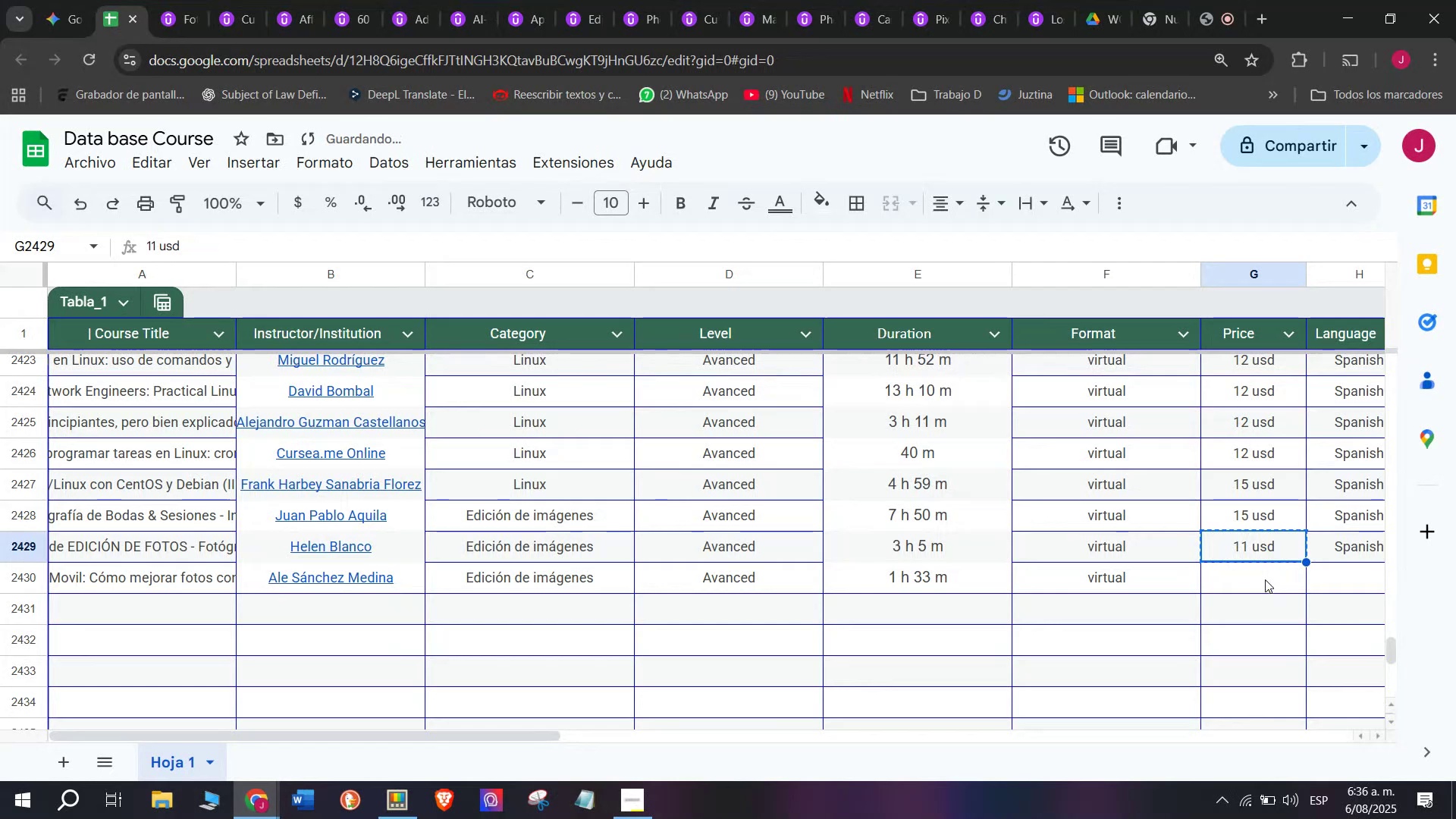 
key(Break)
 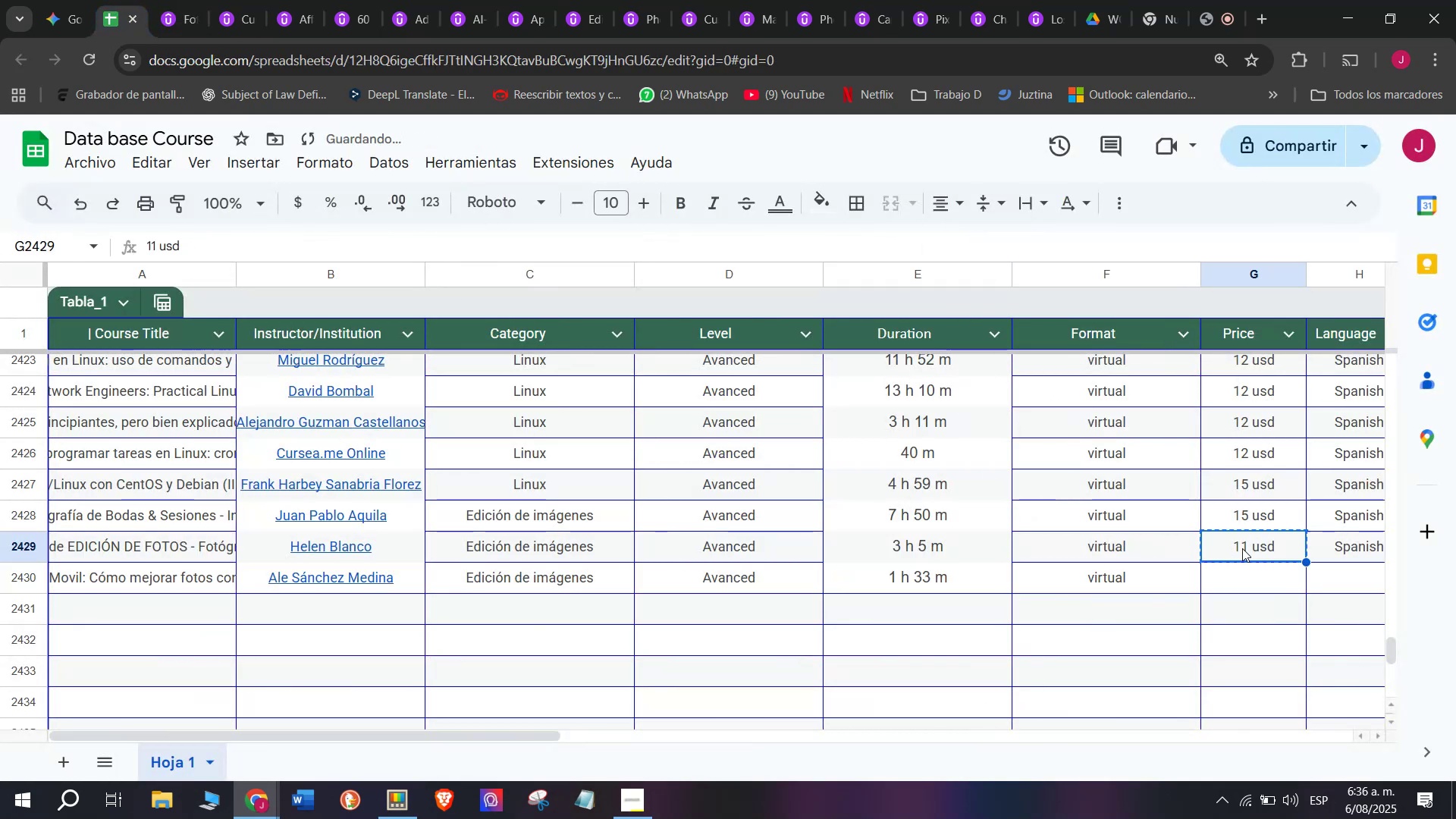 
key(Control+C)
 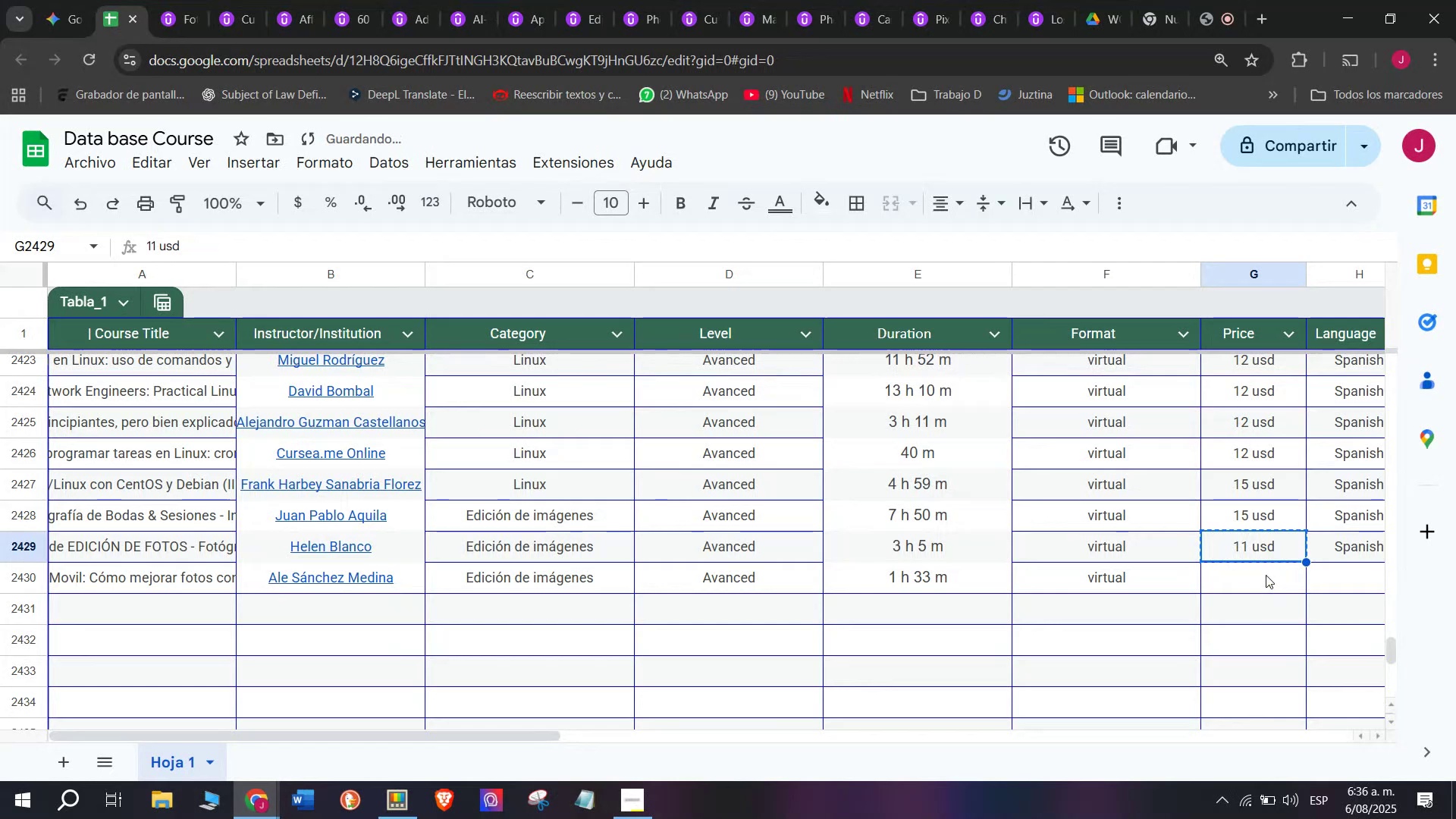 
left_click([1269, 570])
 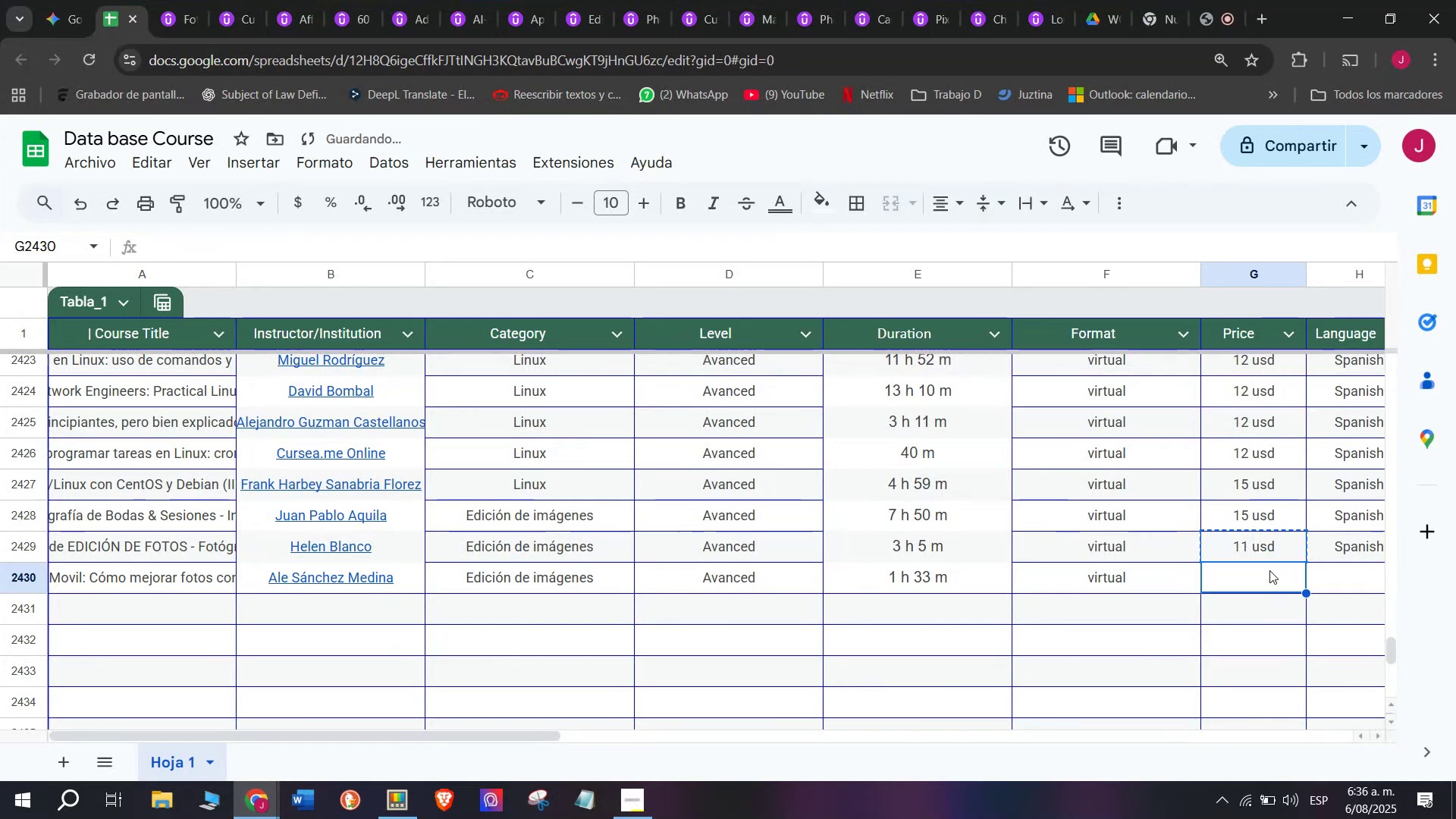 
key(Control+ControlLeft)
 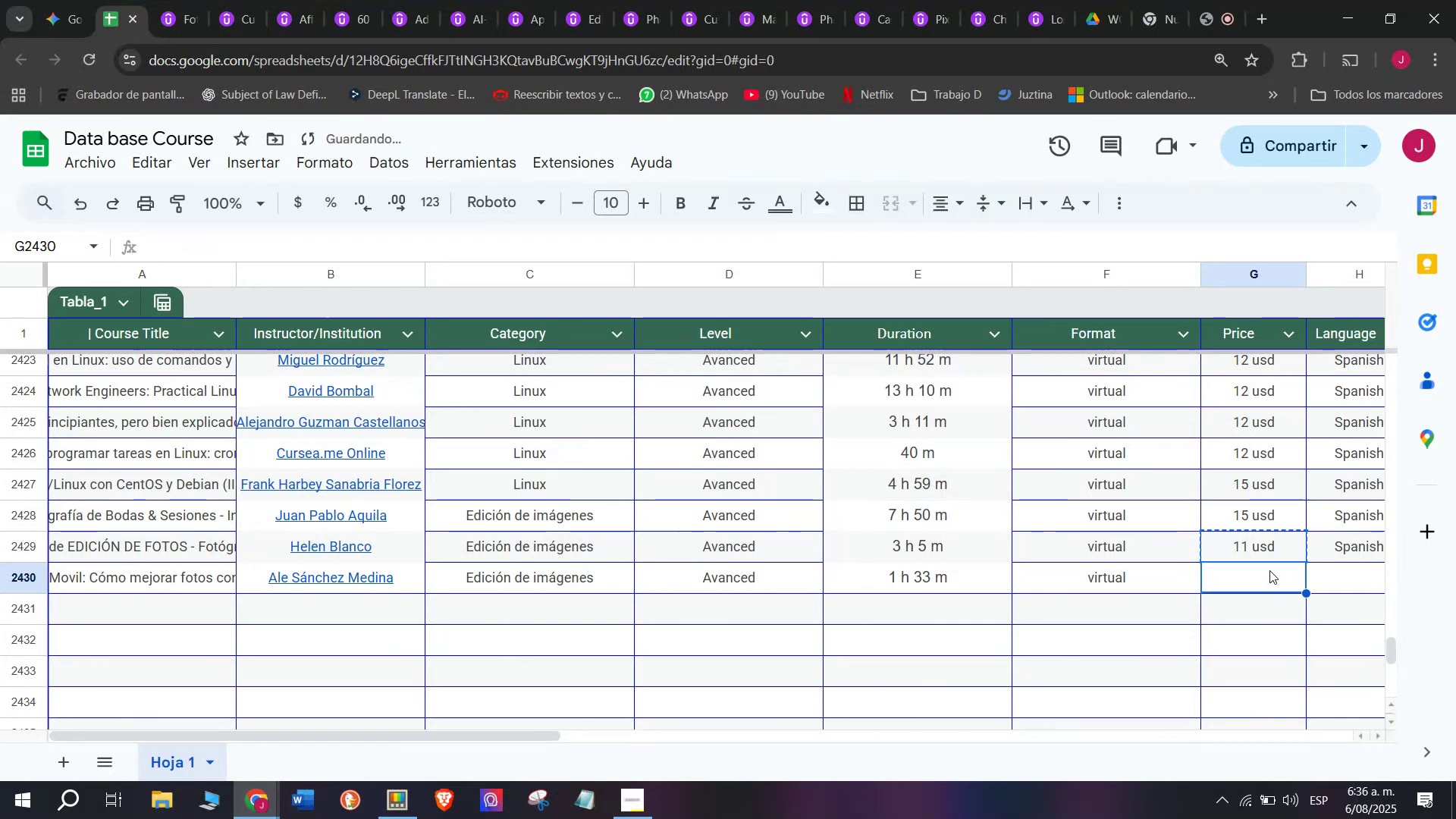 
key(Z)
 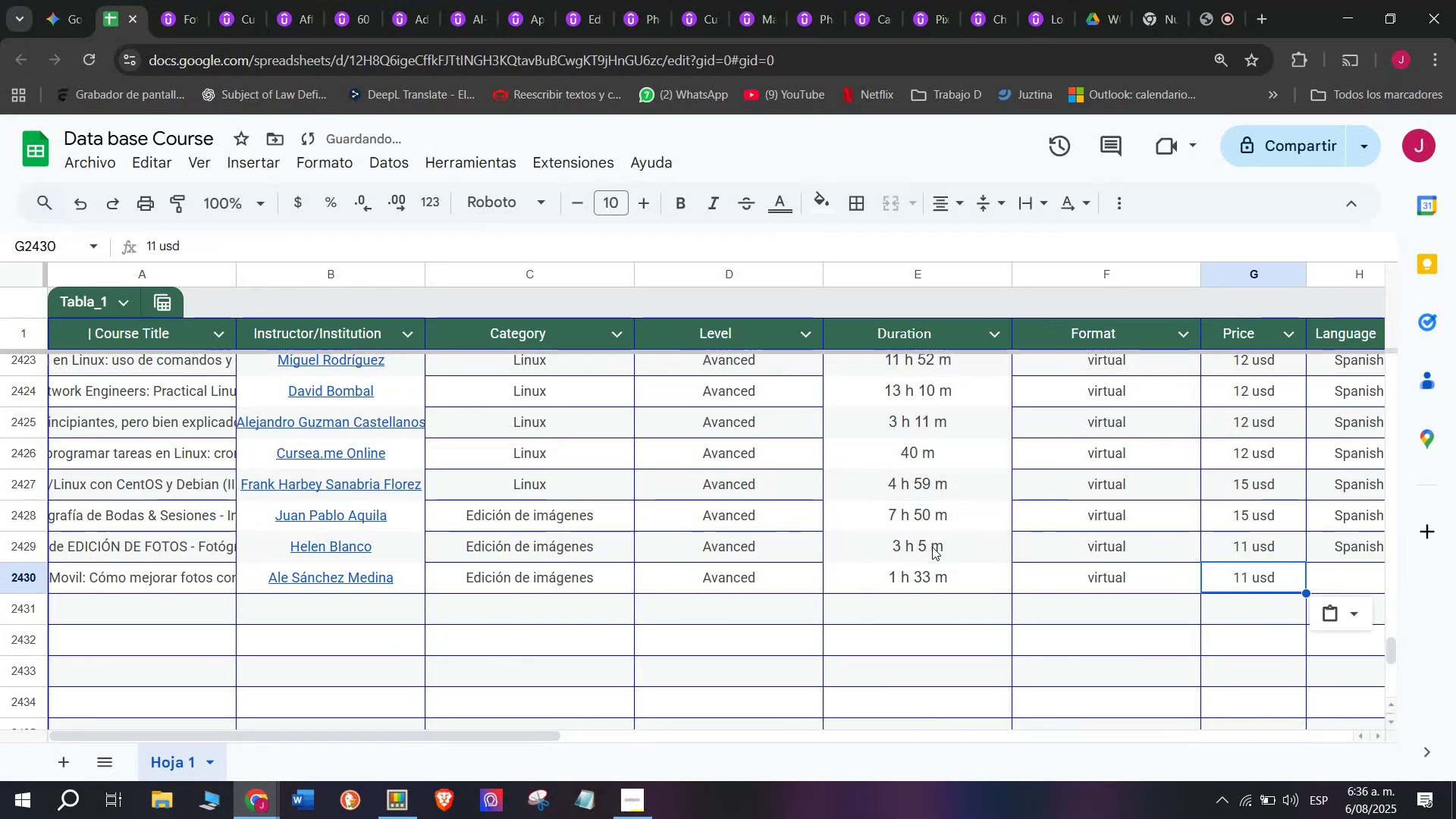 
key(Control+V)
 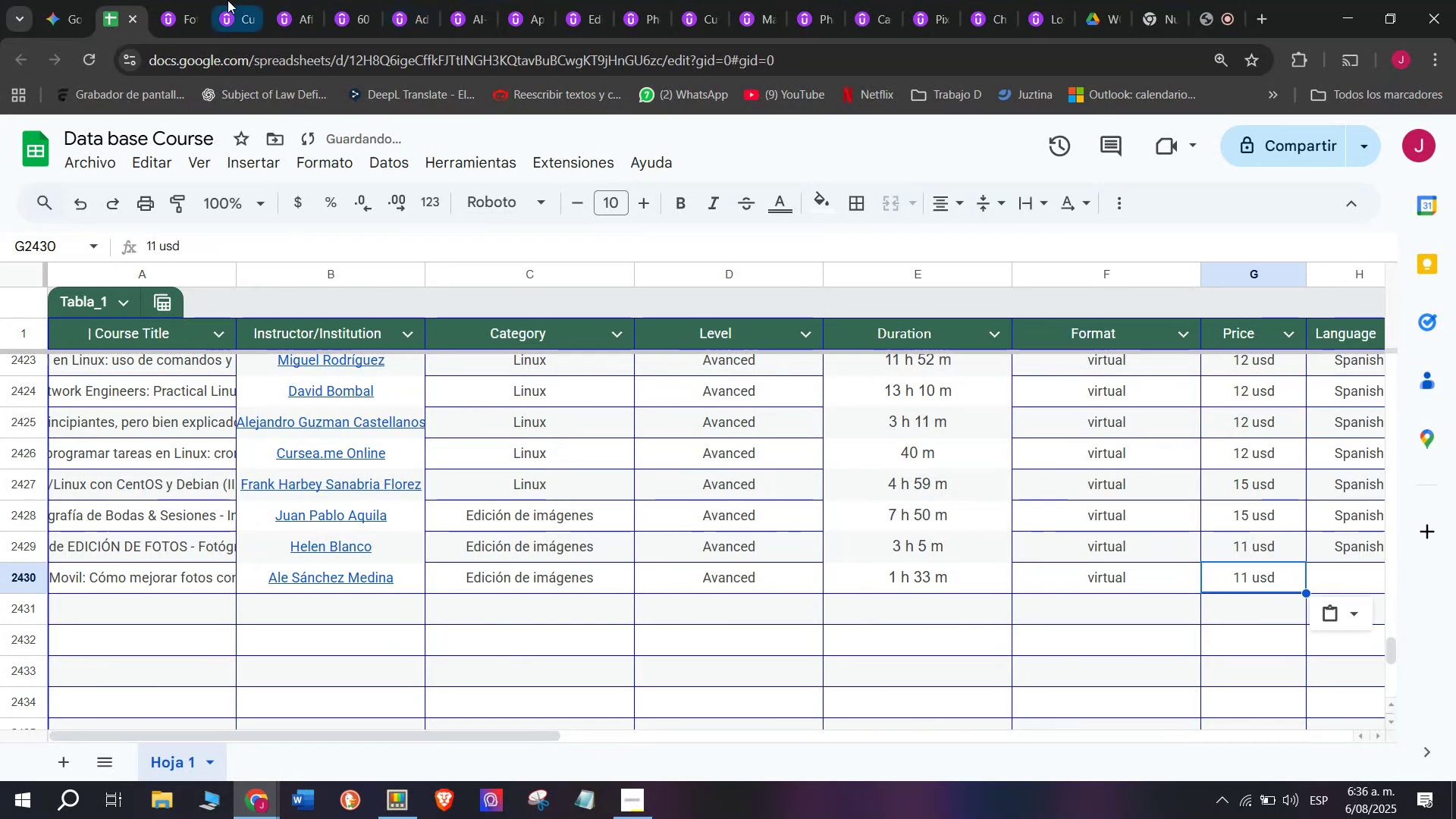 
left_click([158, 0])
 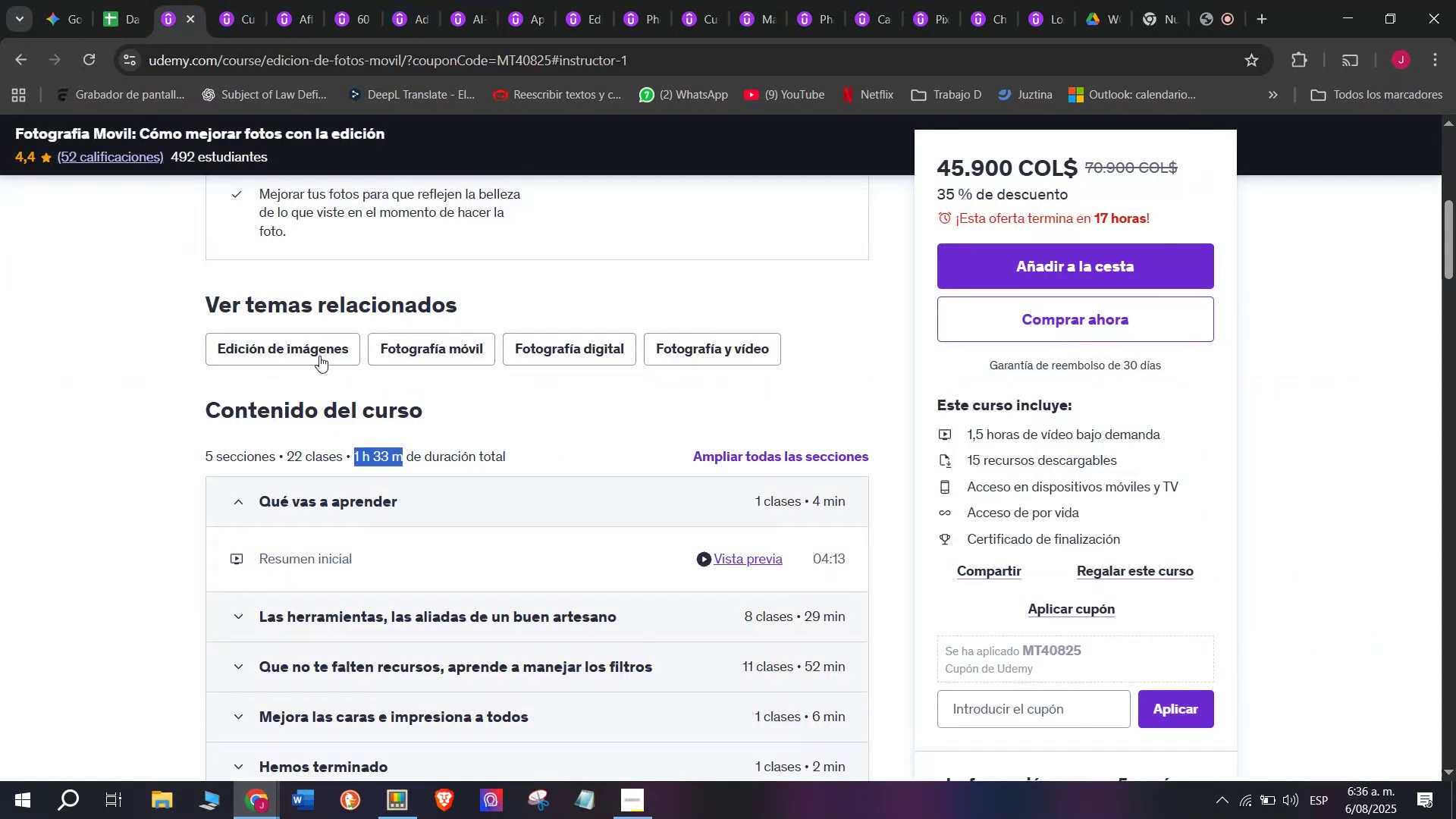 
scroll: coordinate [336, 407], scroll_direction: up, amount: 5.0
 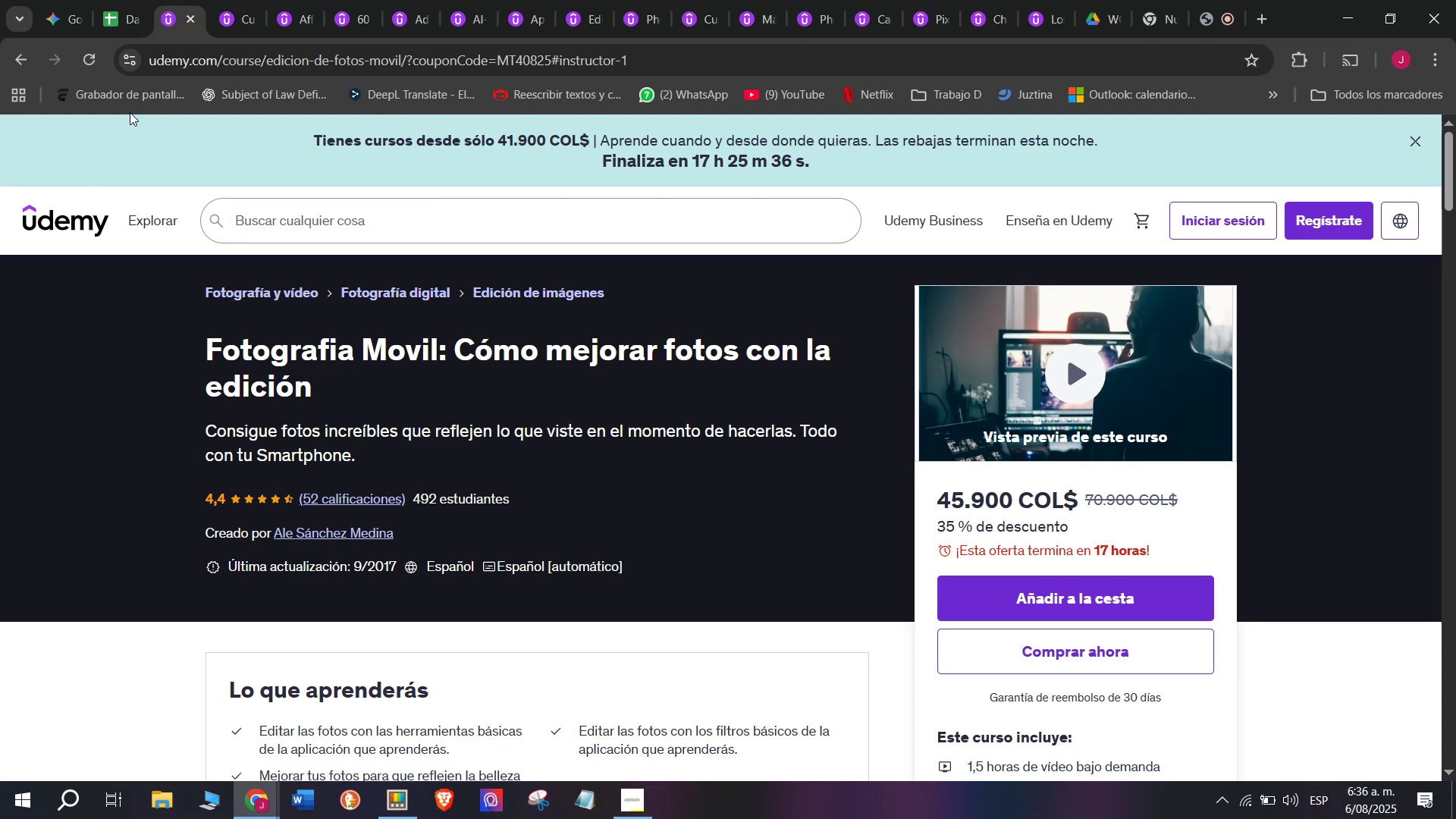 
wait(14.37)
 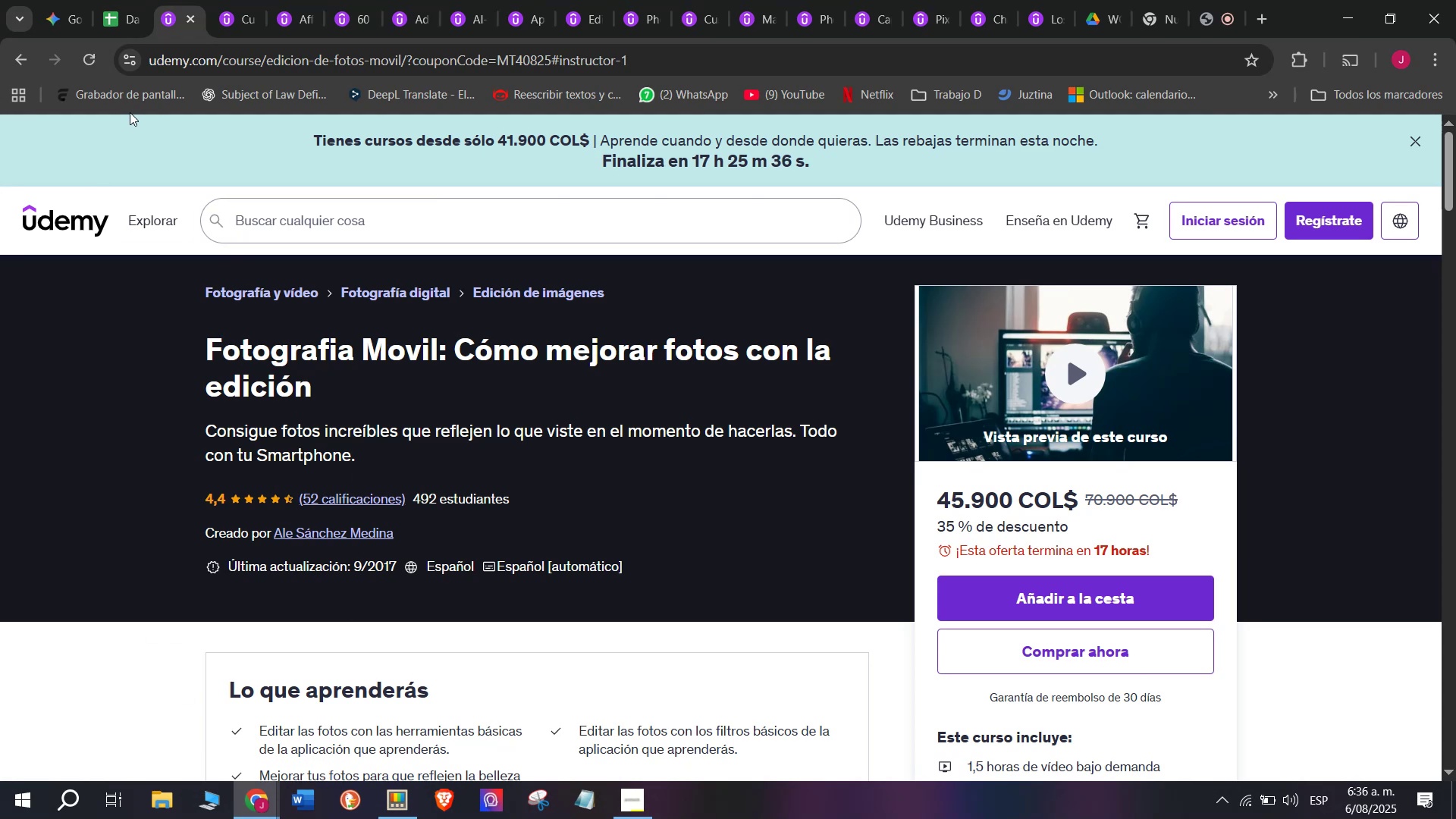 
left_click([124, 0])
 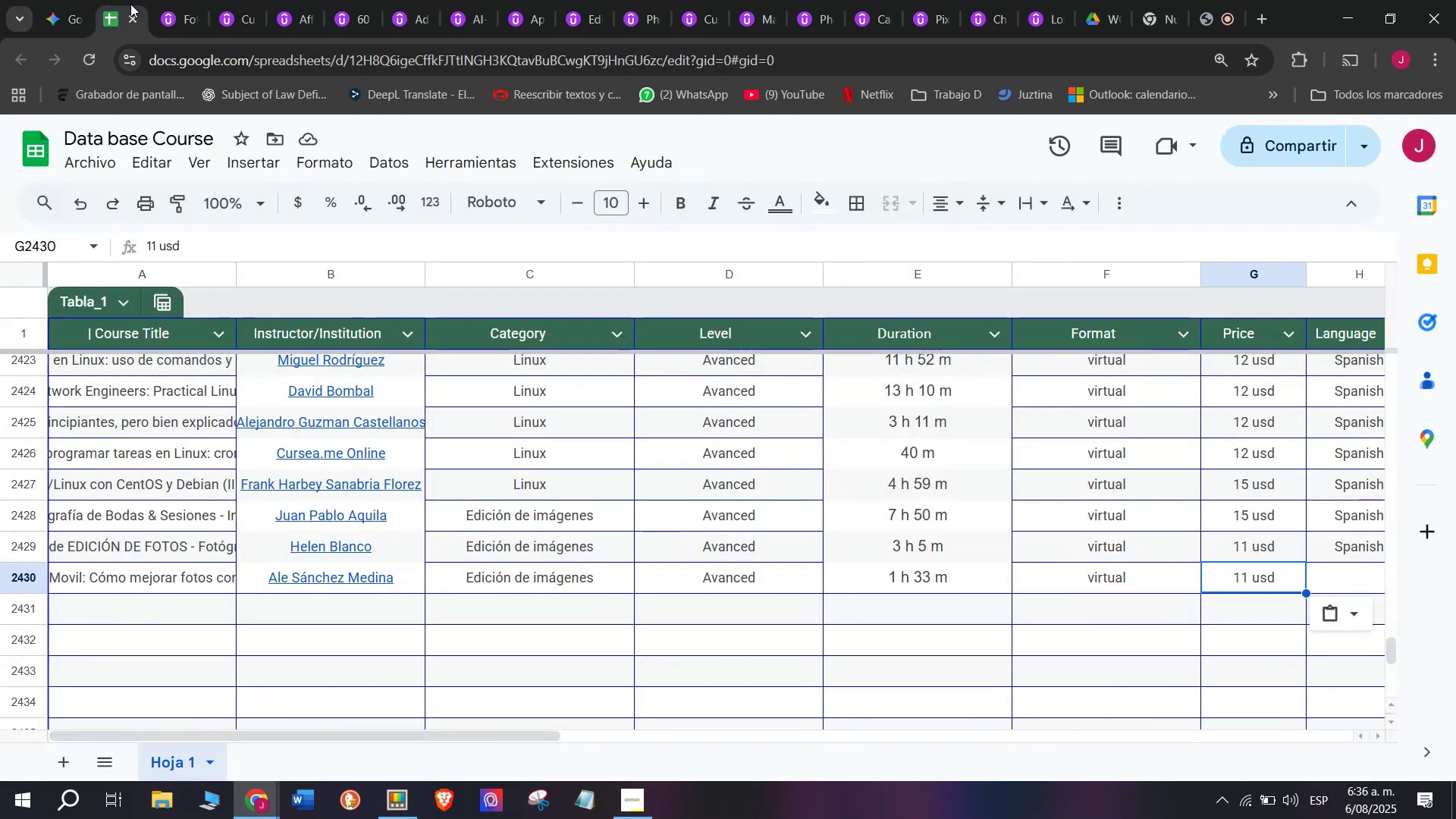 
left_click([172, 0])
 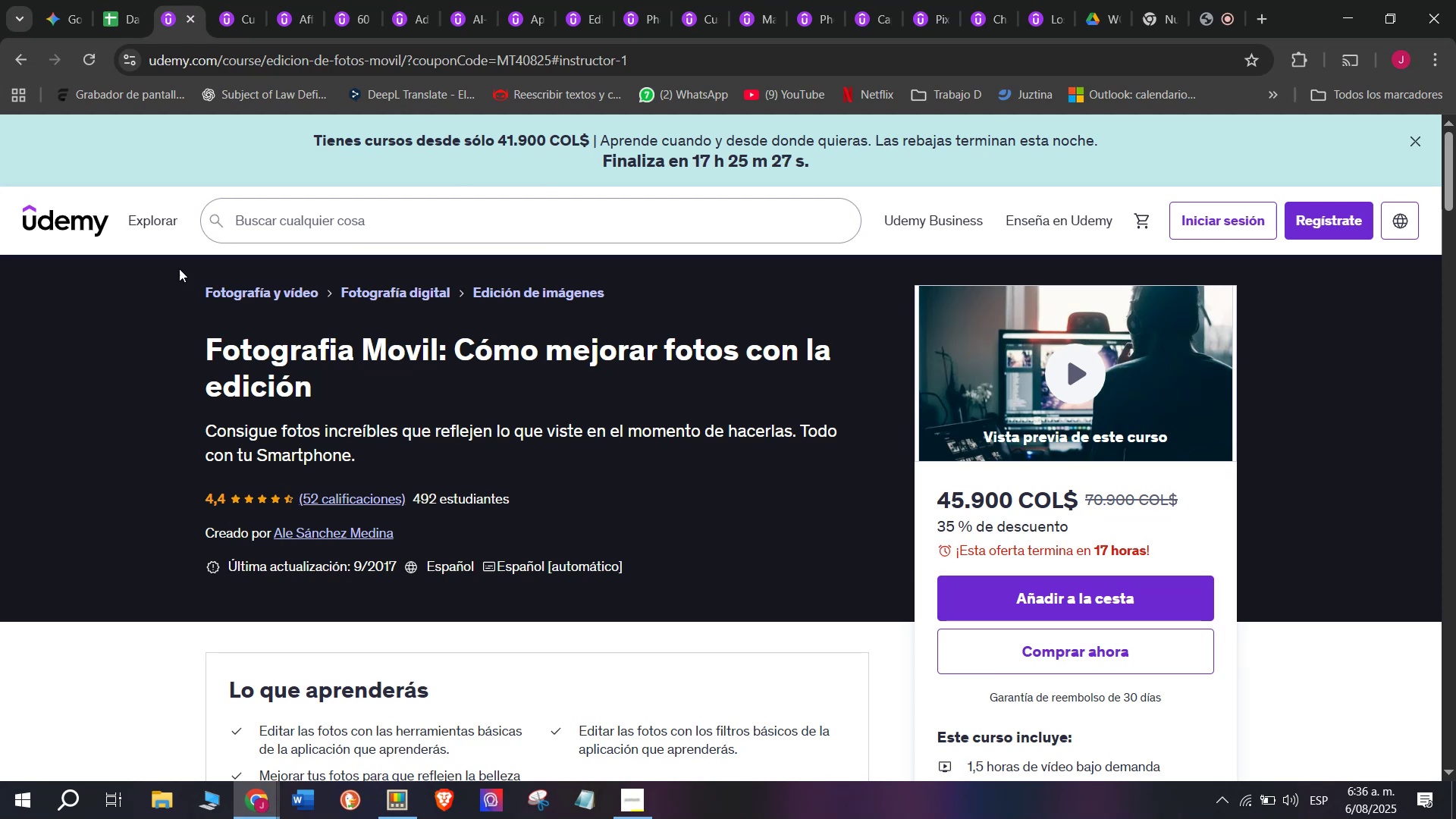 
left_click([133, 0])
 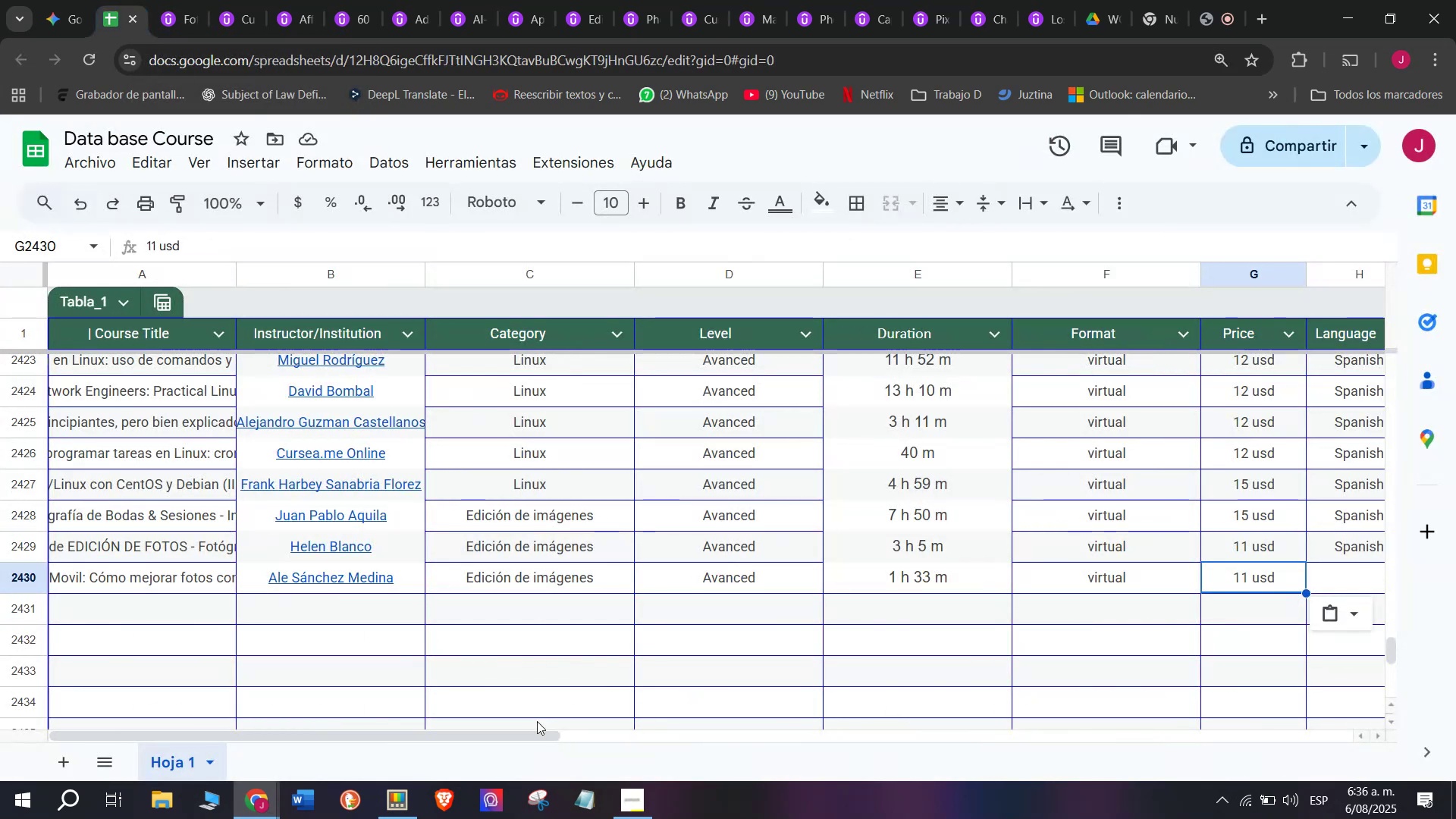 
left_click_drag(start_coordinate=[501, 739], to_coordinate=[821, 757])
 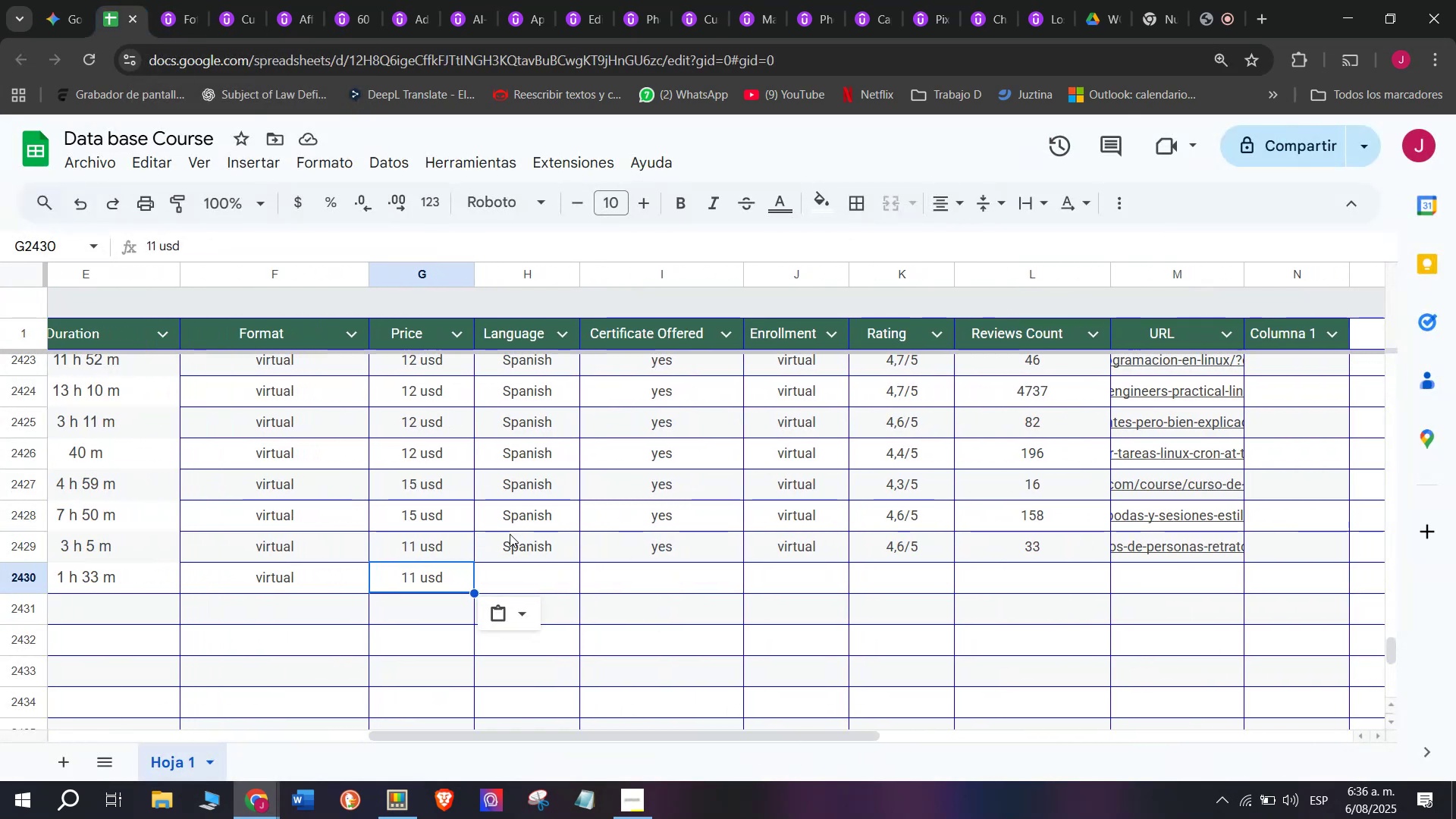 
key(Break)
 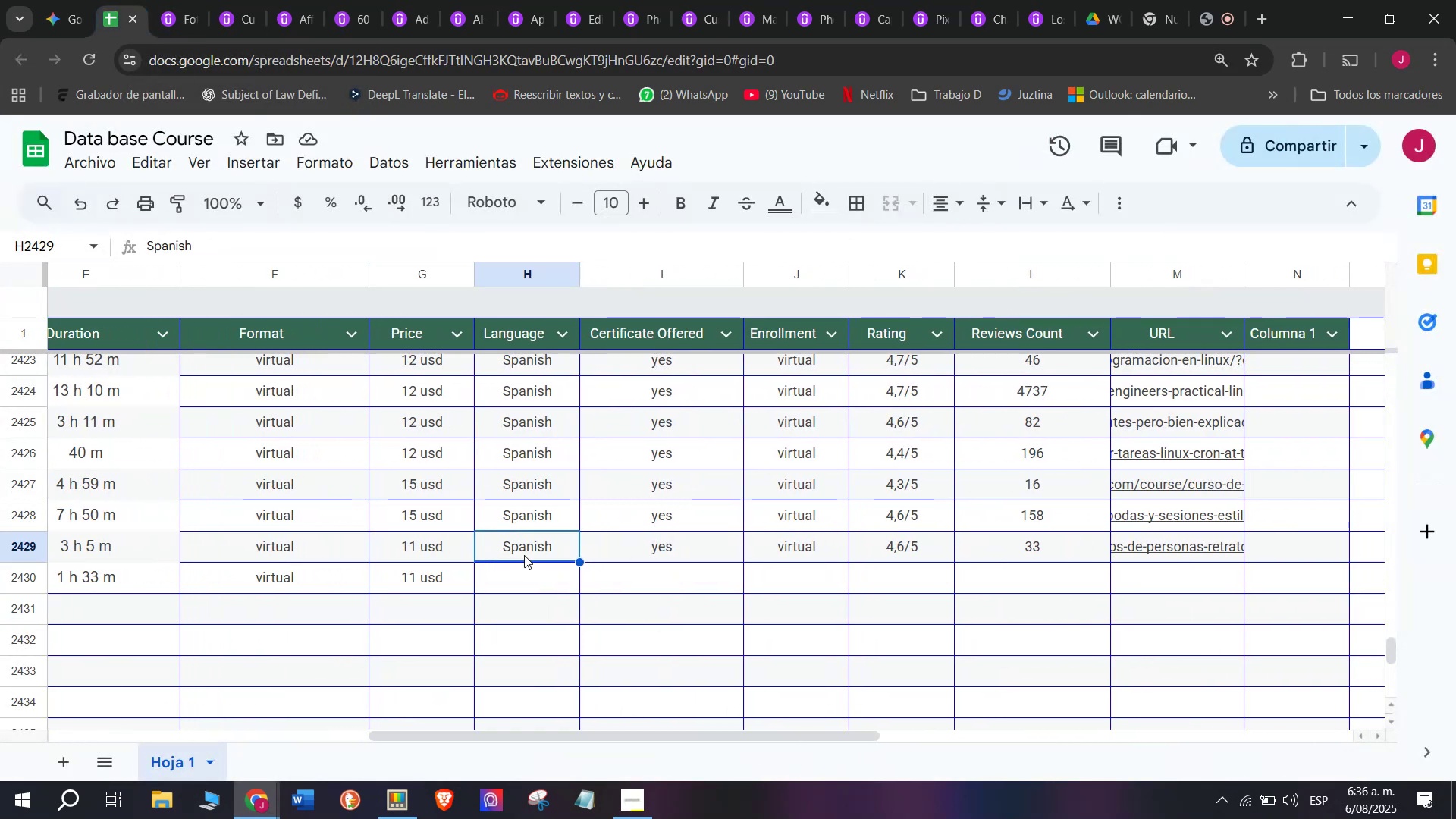 
key(Control+ControlLeft)
 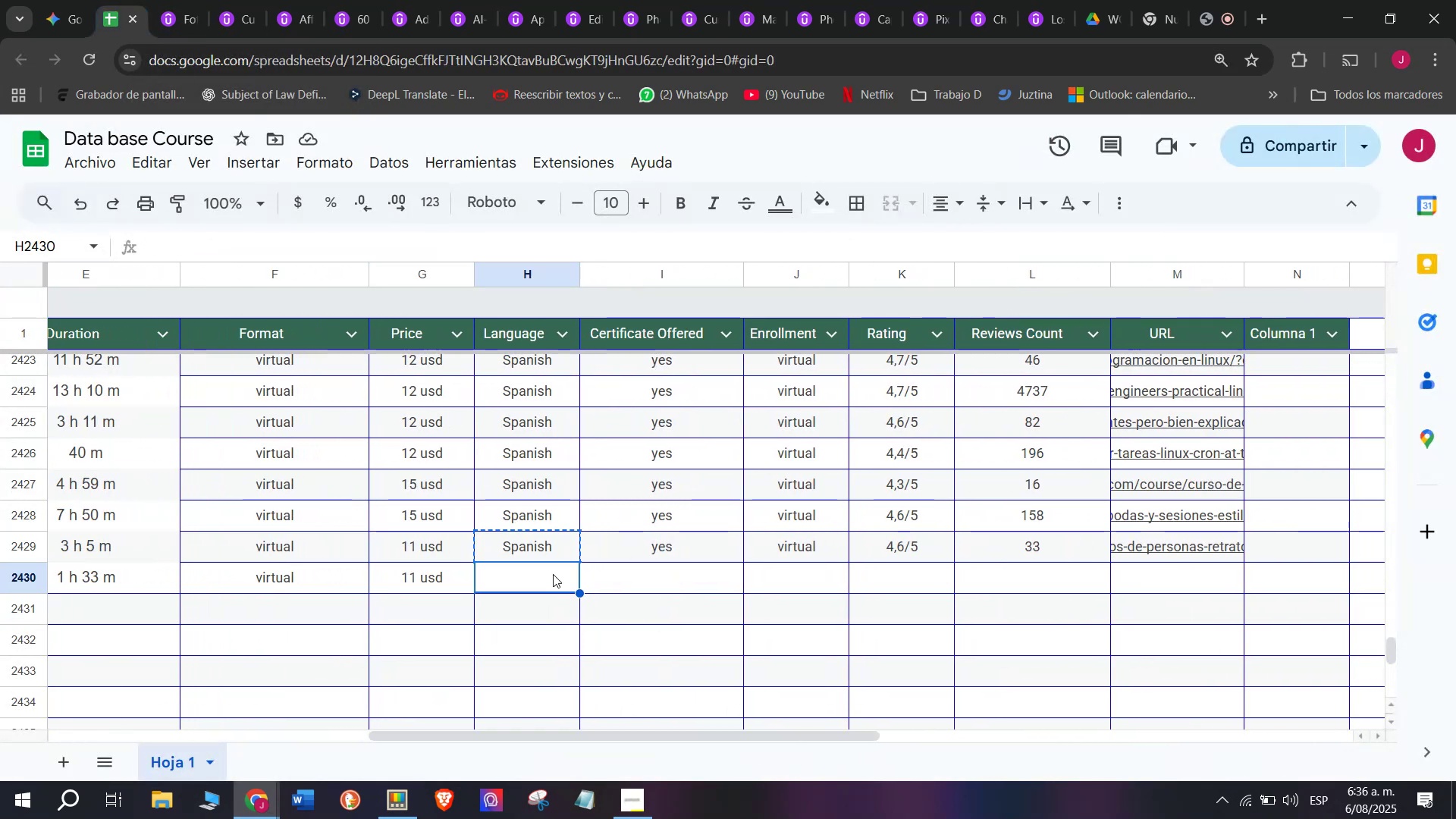 
key(Control+C)
 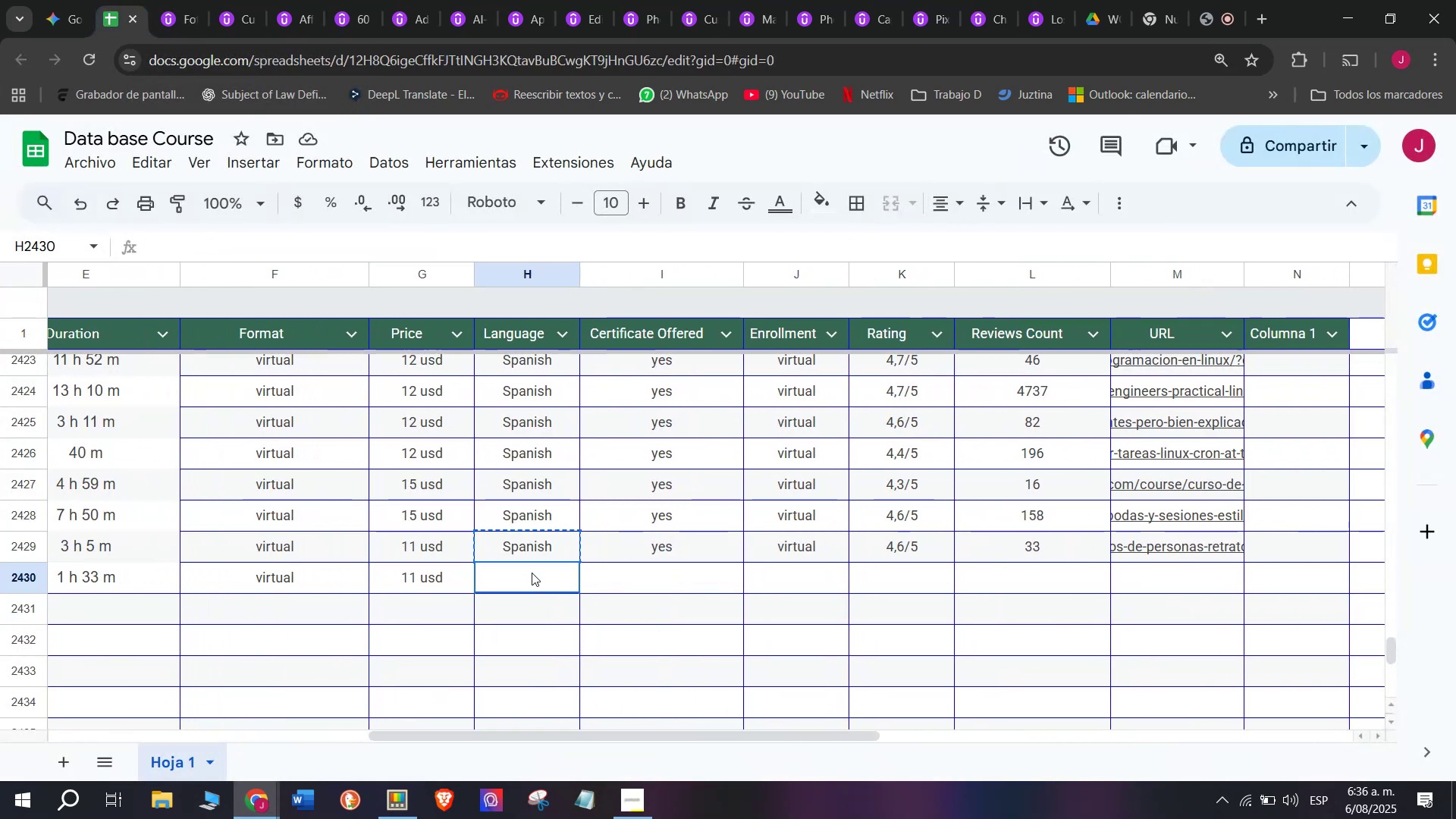 
key(Z)
 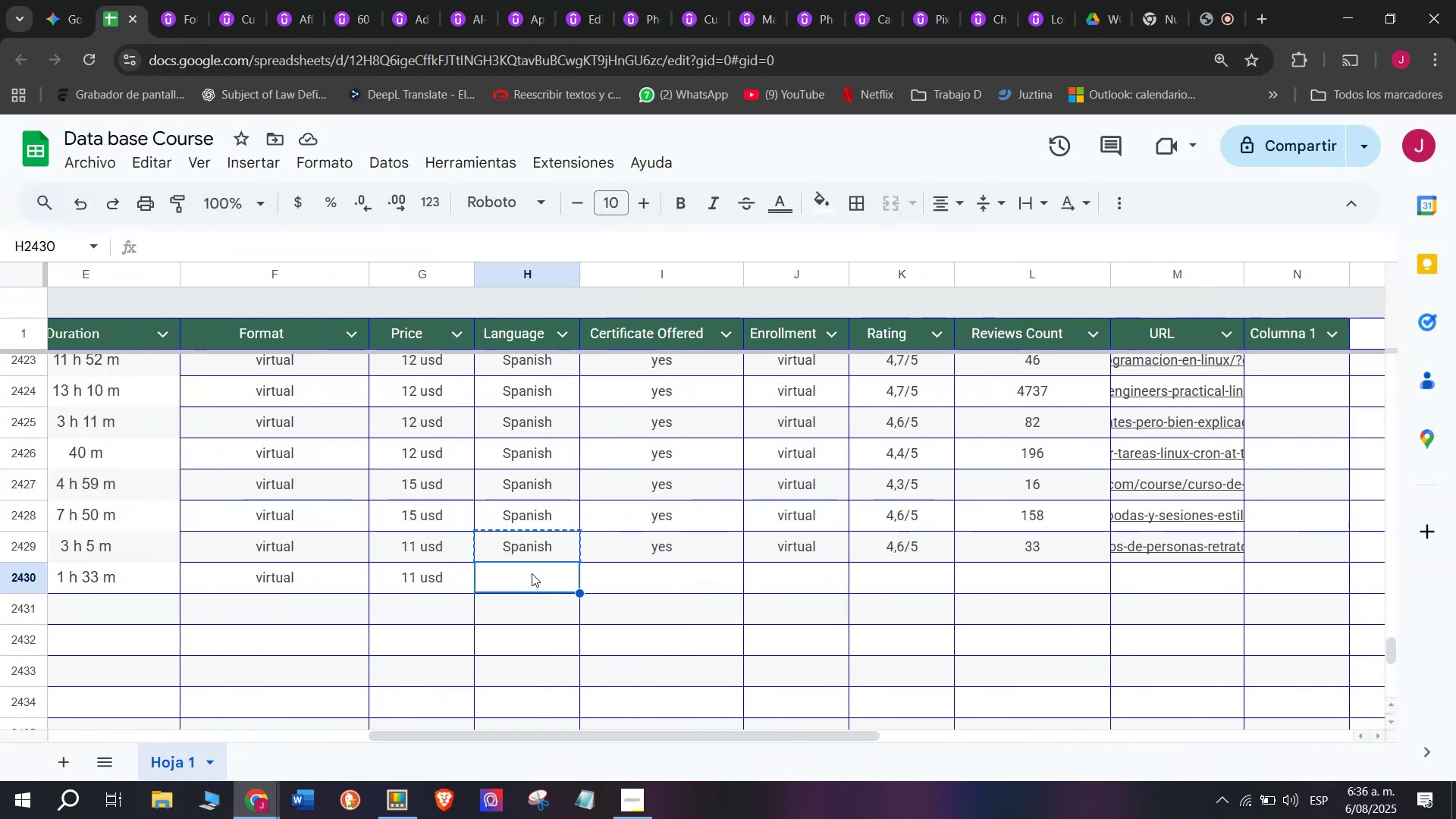 
key(Control+ControlLeft)
 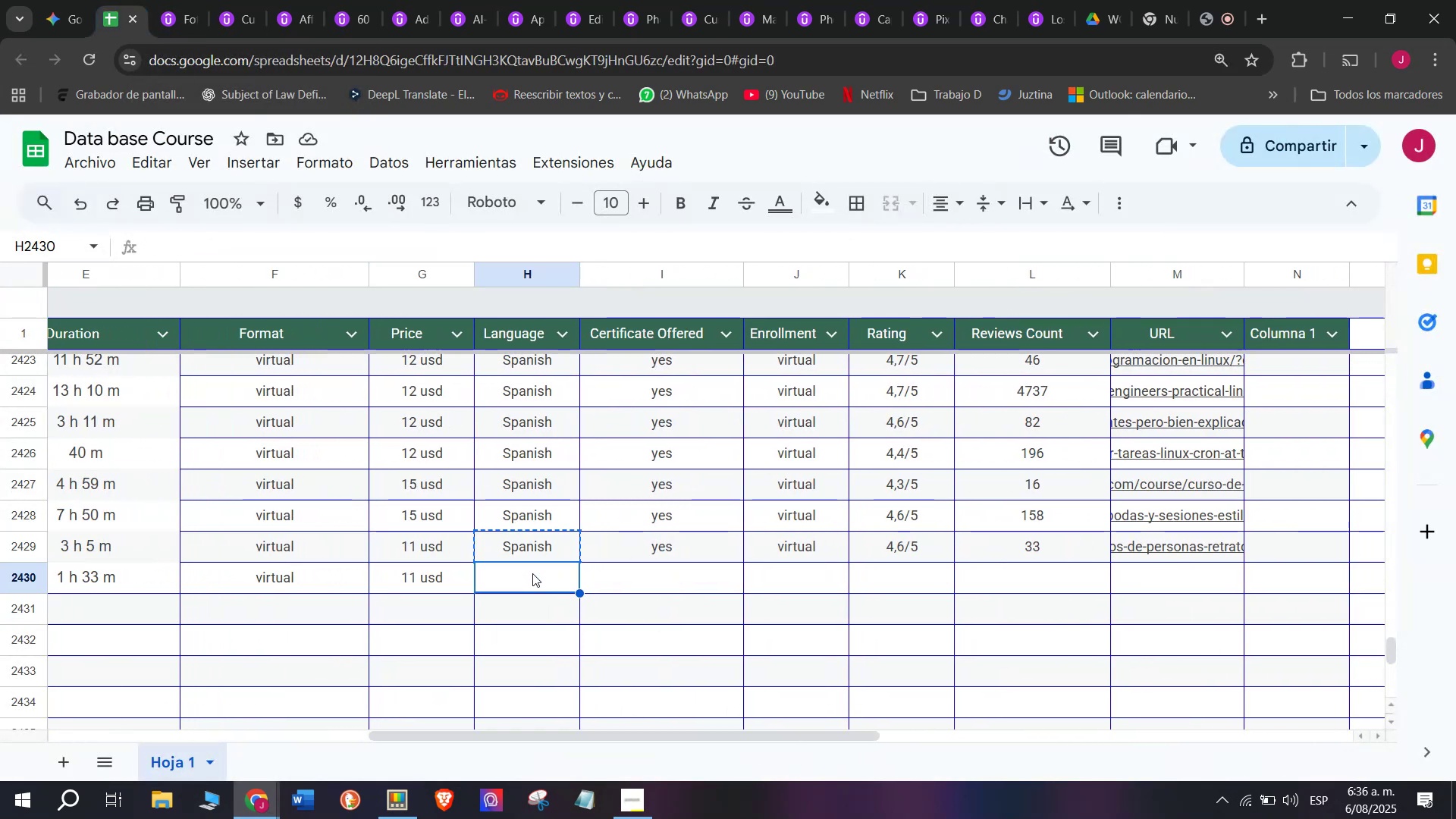 
key(Control+V)
 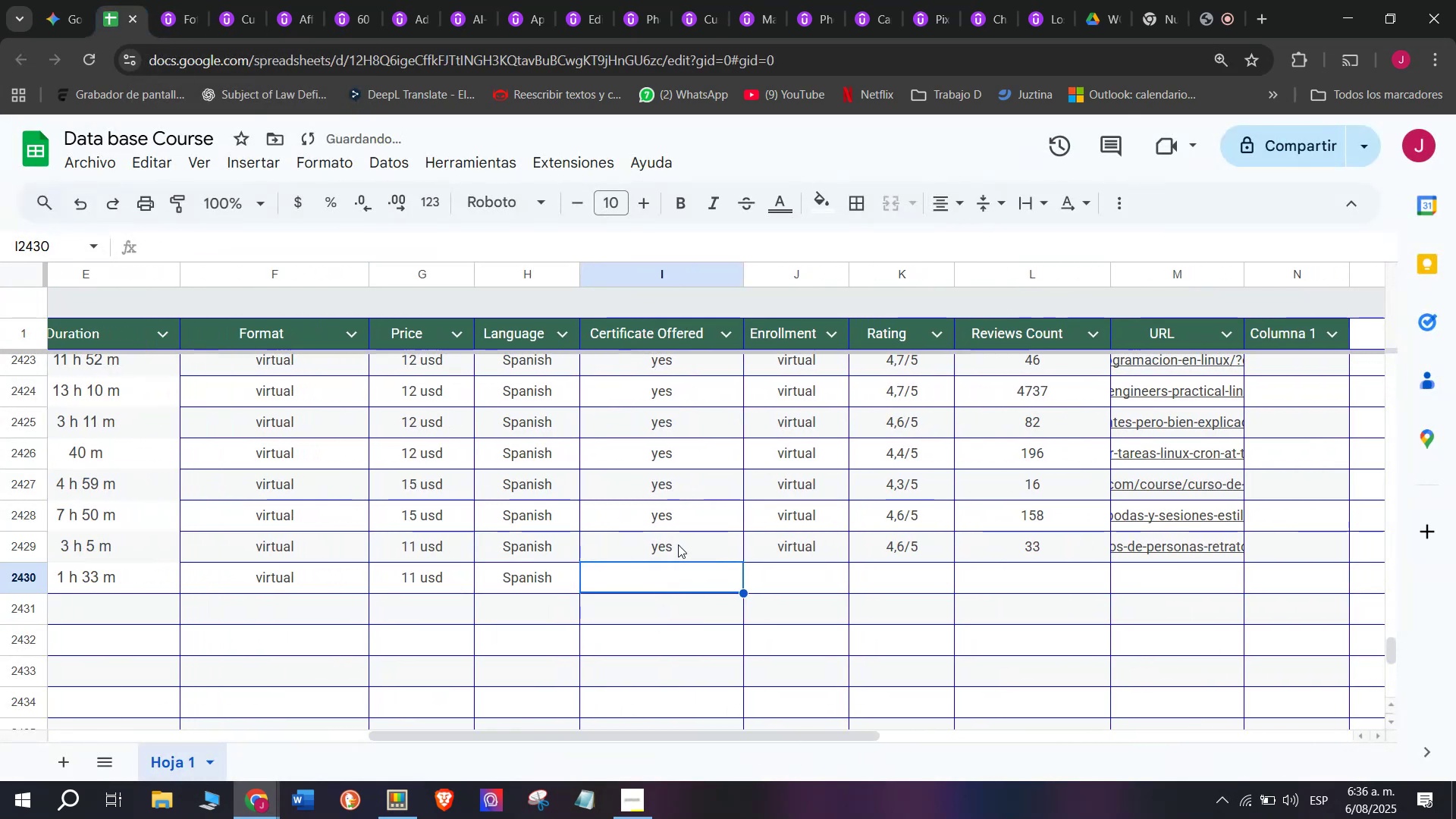 
key(Control+ControlLeft)
 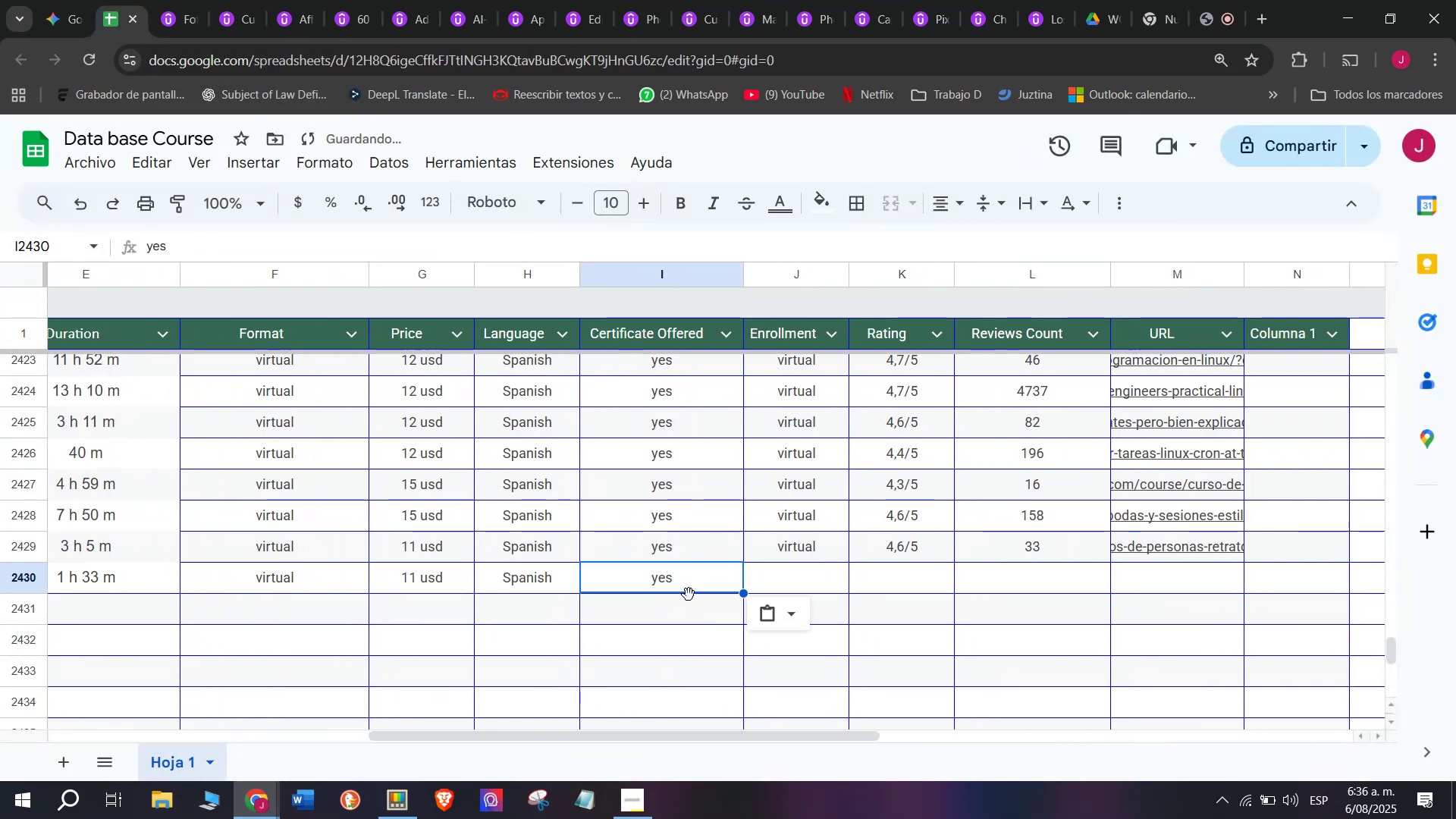 
key(Break)
 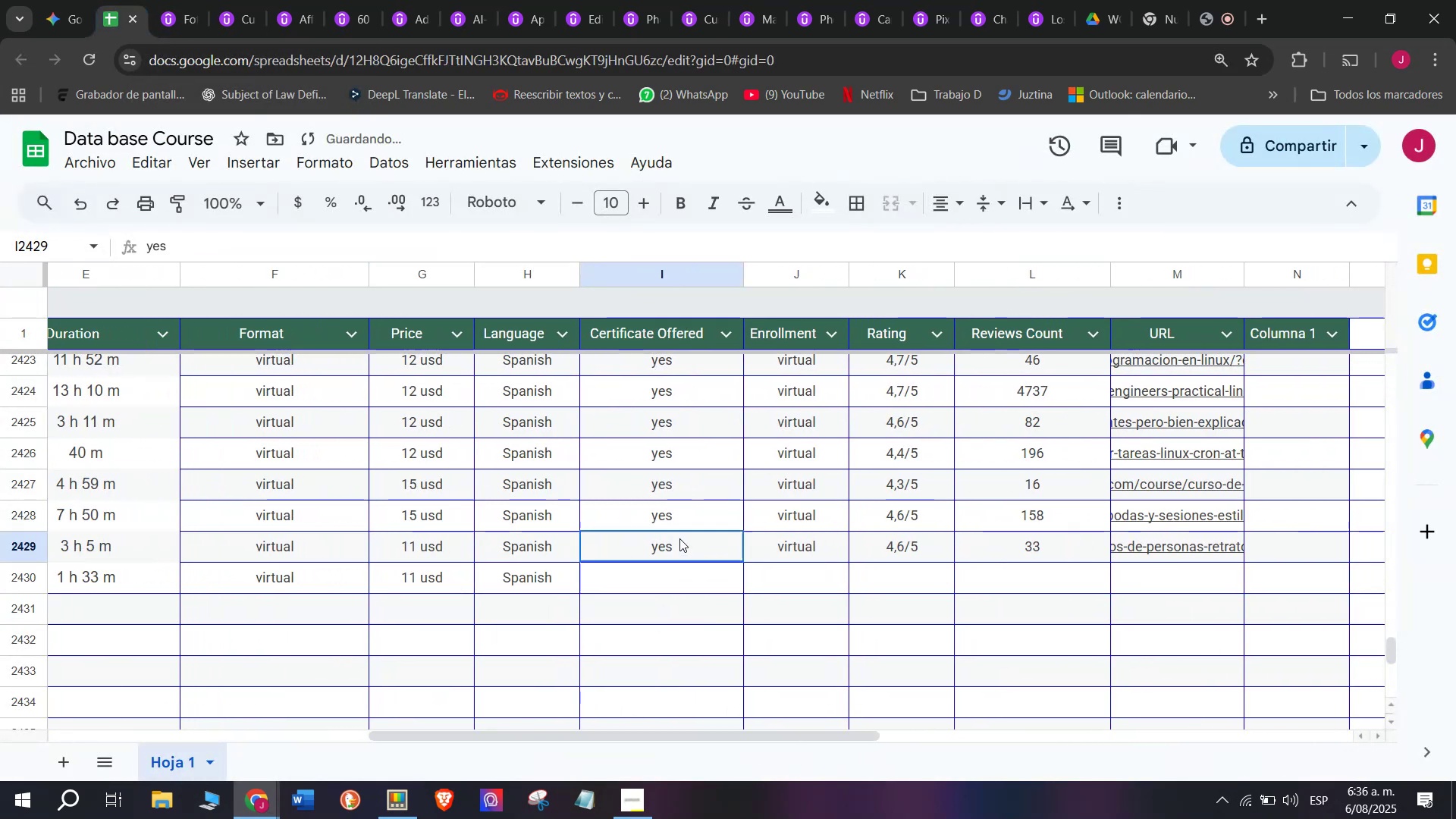 
key(Control+C)
 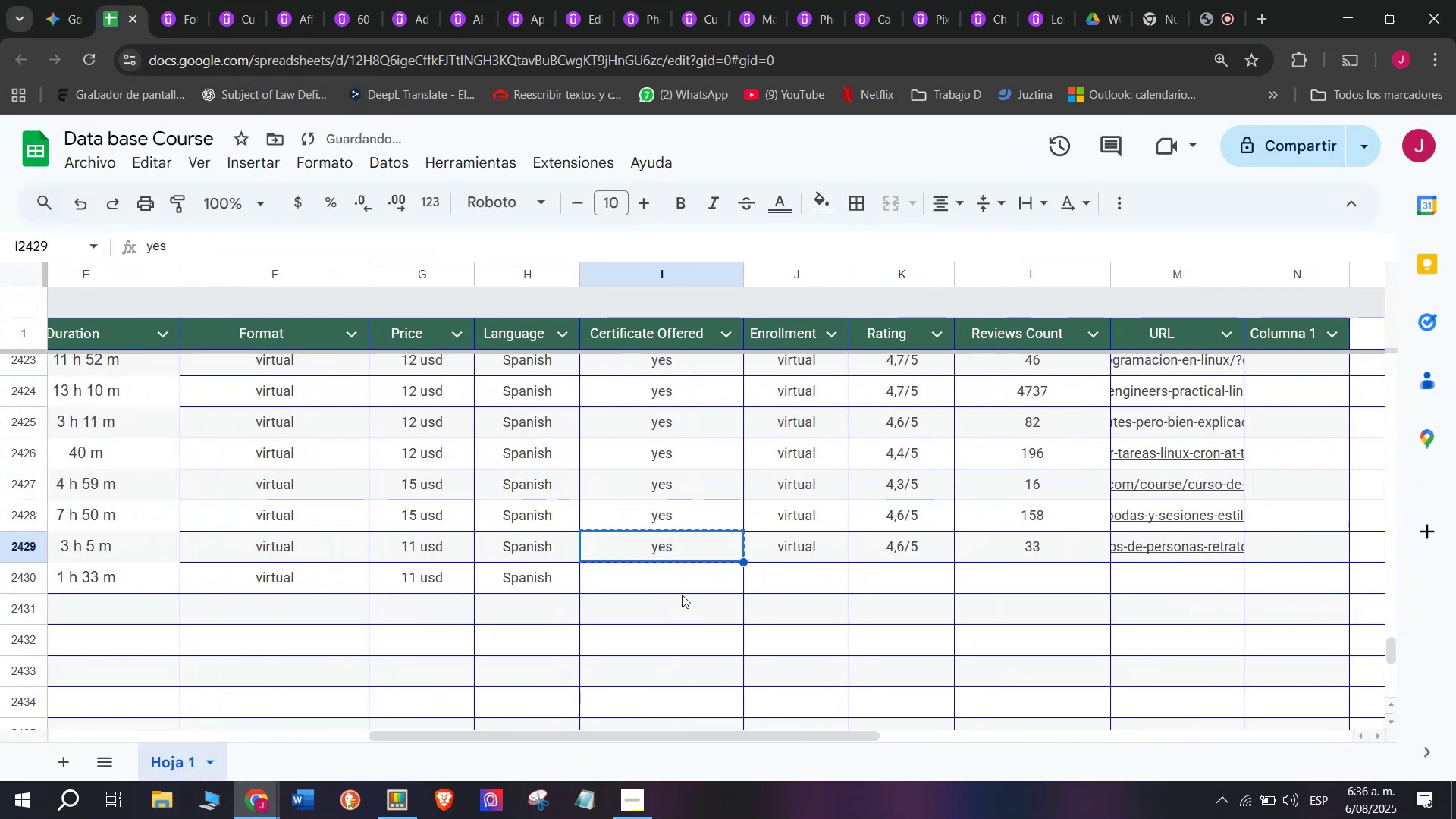 
key(Control+ControlLeft)
 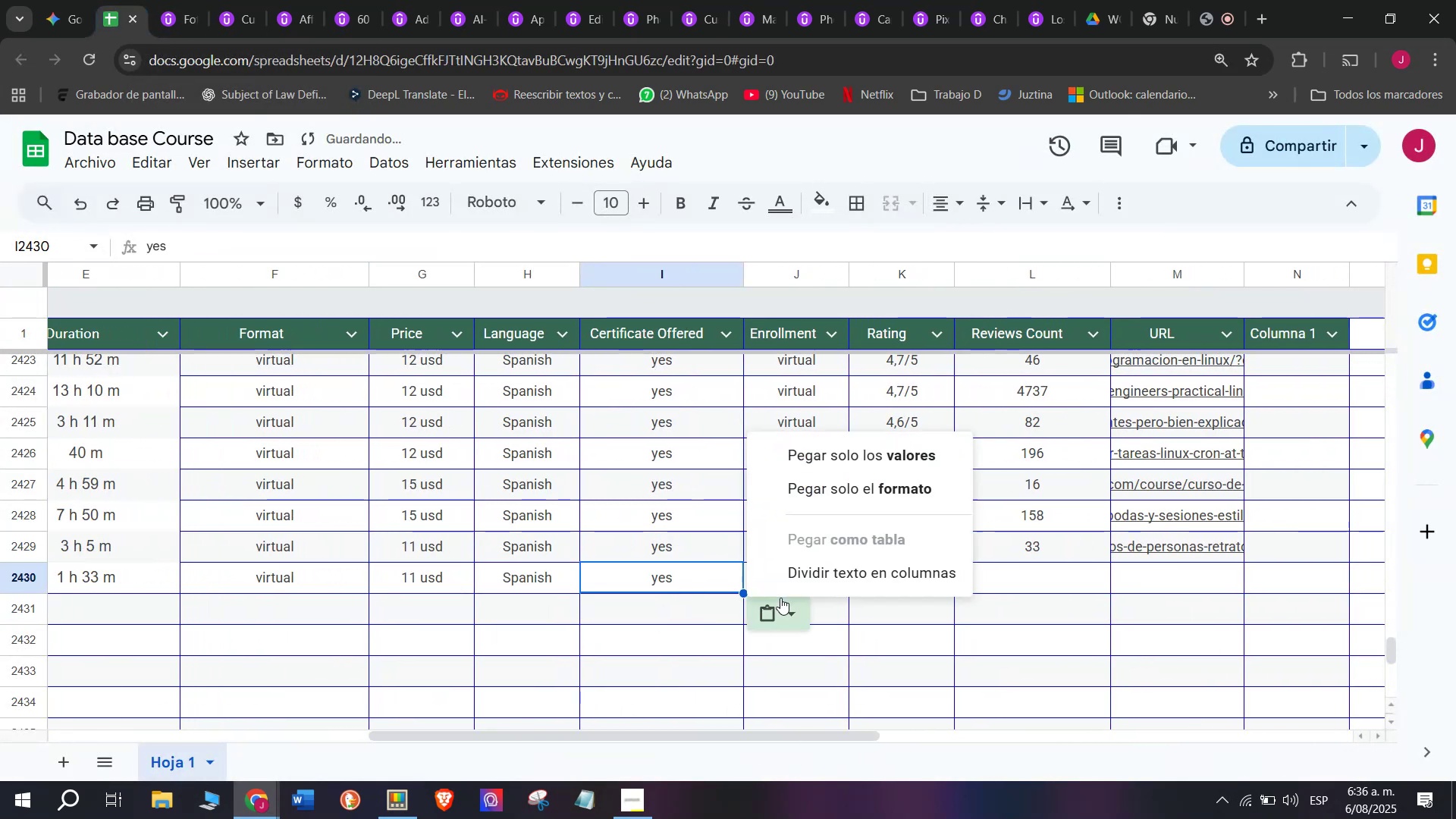 
key(Z)
 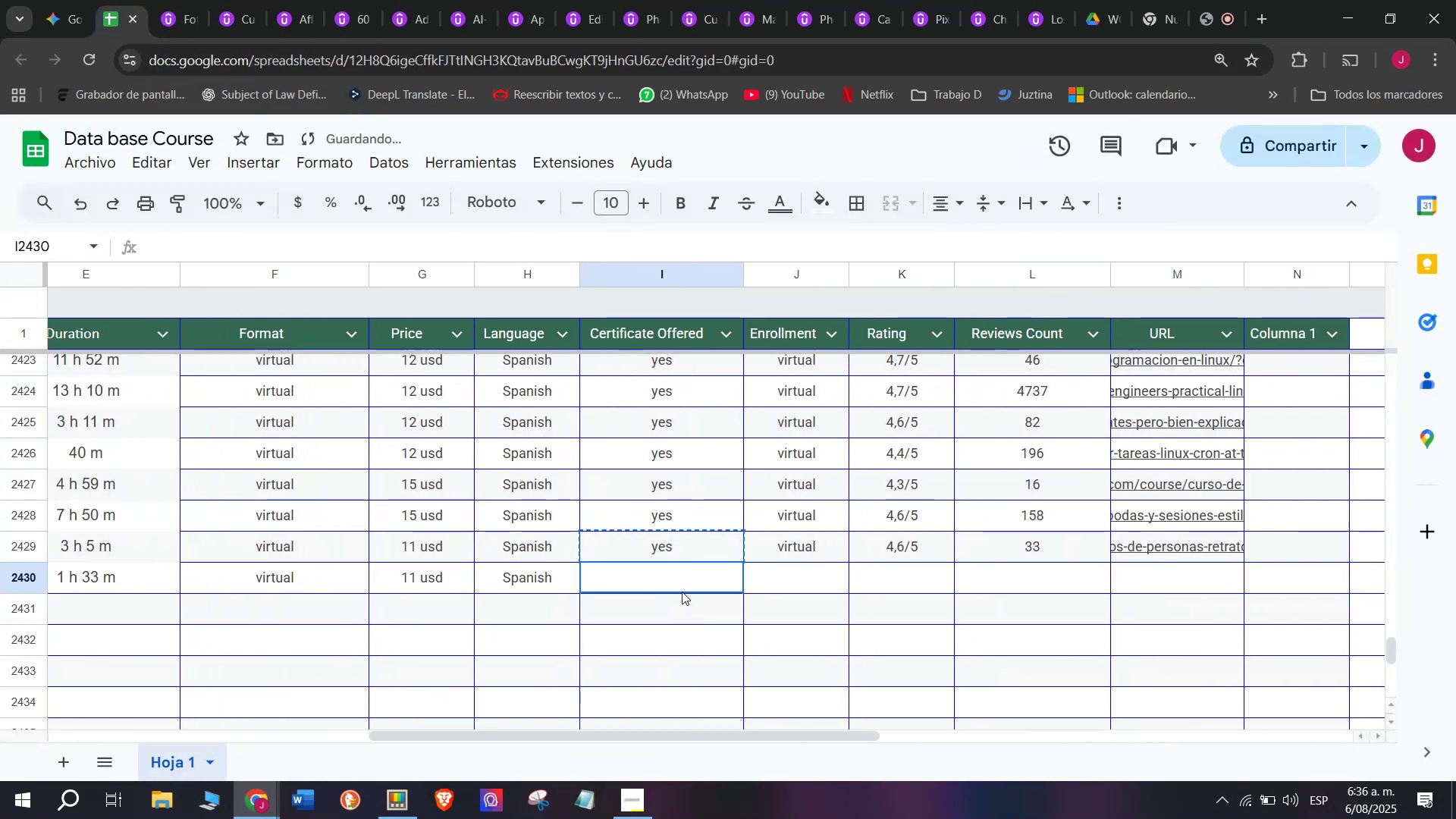 
key(Control+V)
 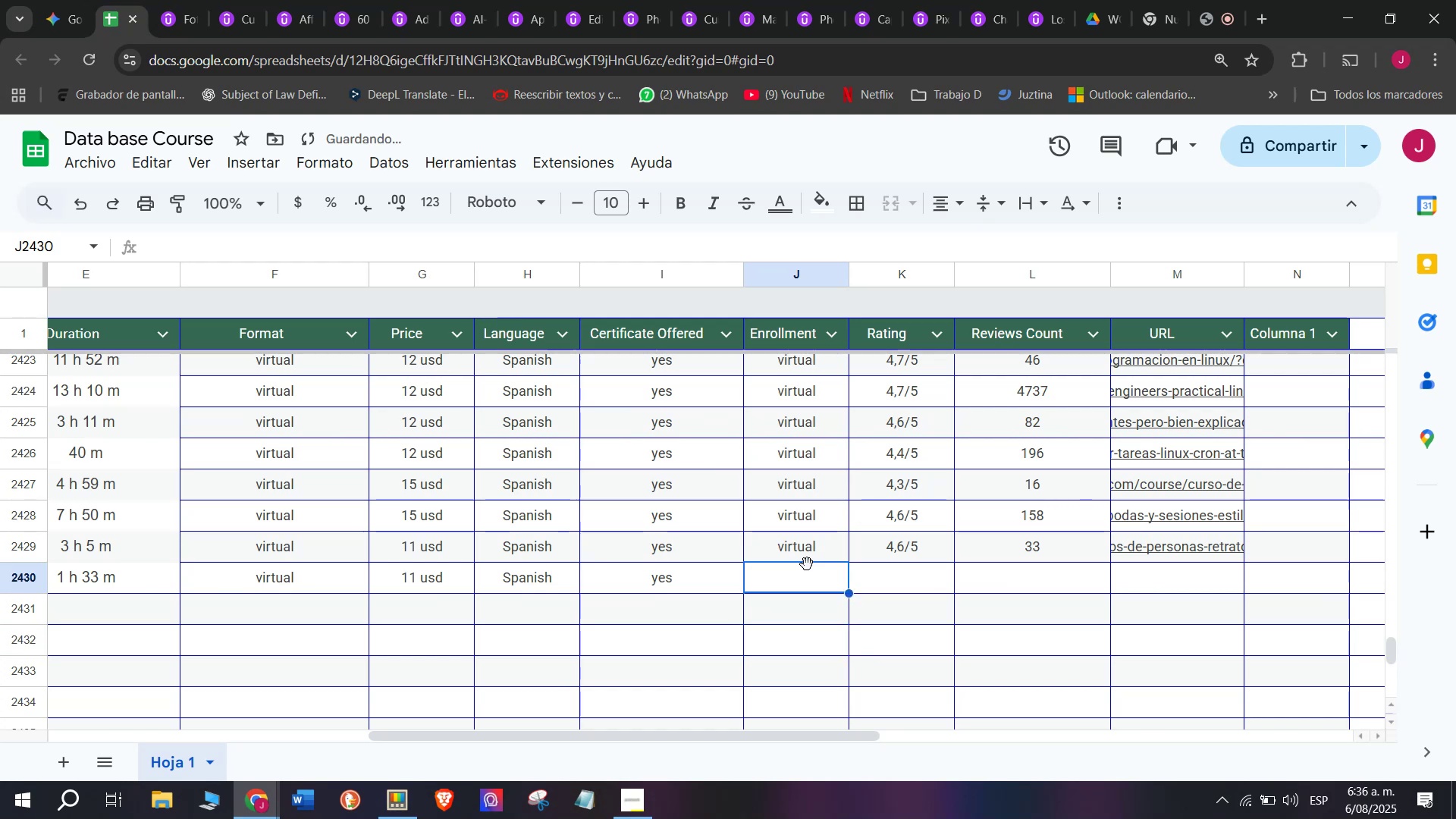 
key(Control+ControlLeft)
 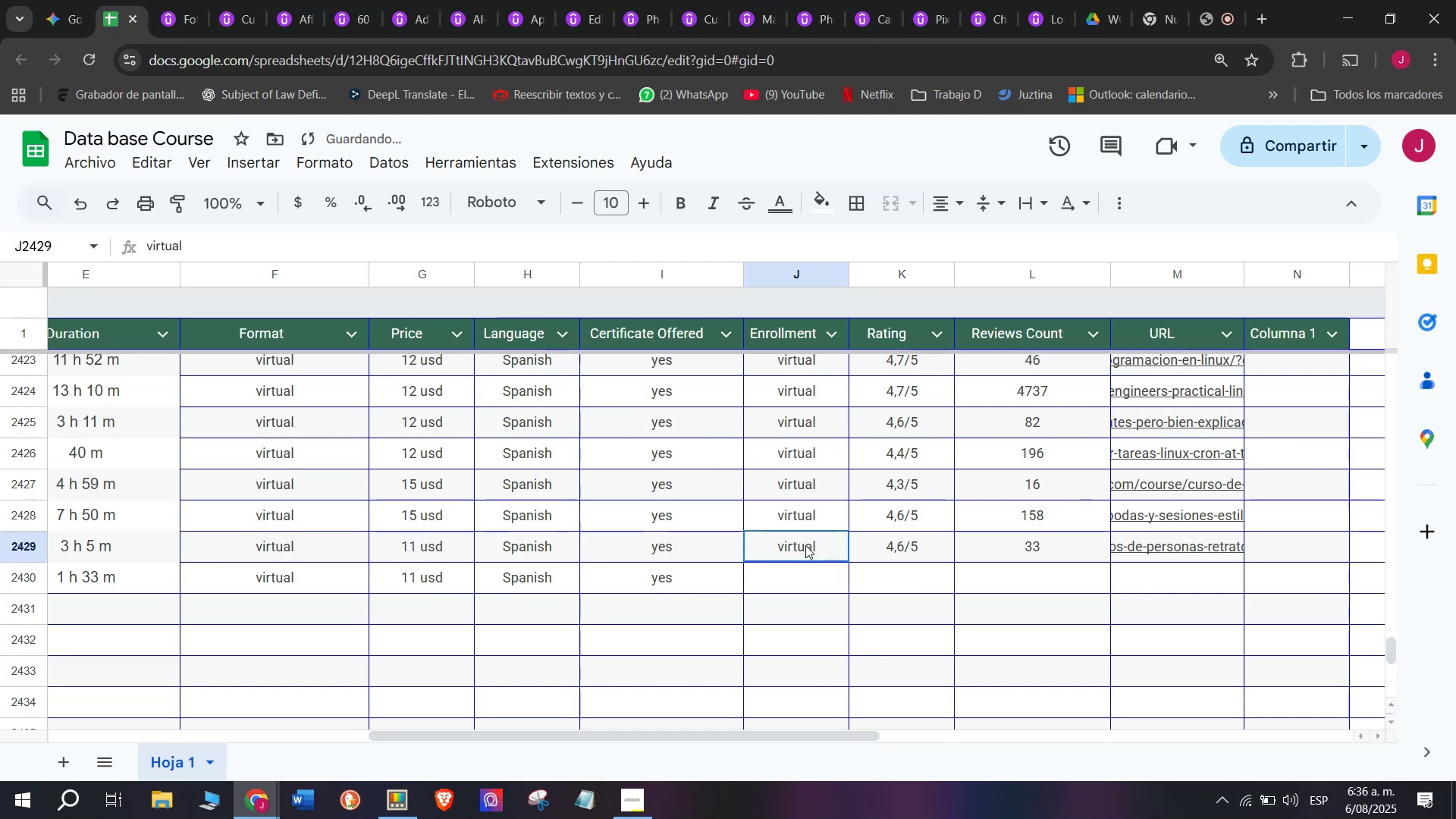 
key(Break)
 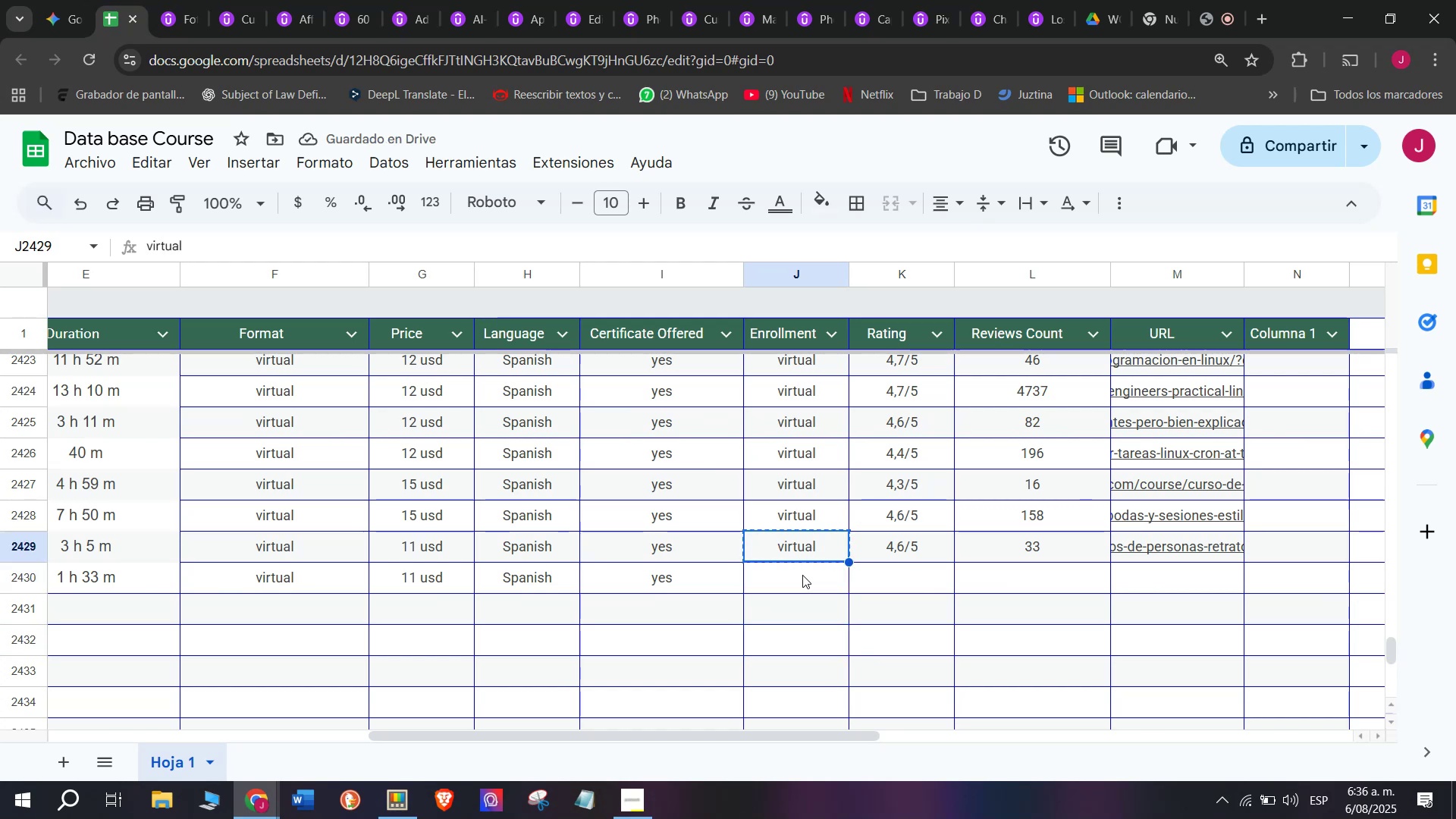 
key(Control+C)
 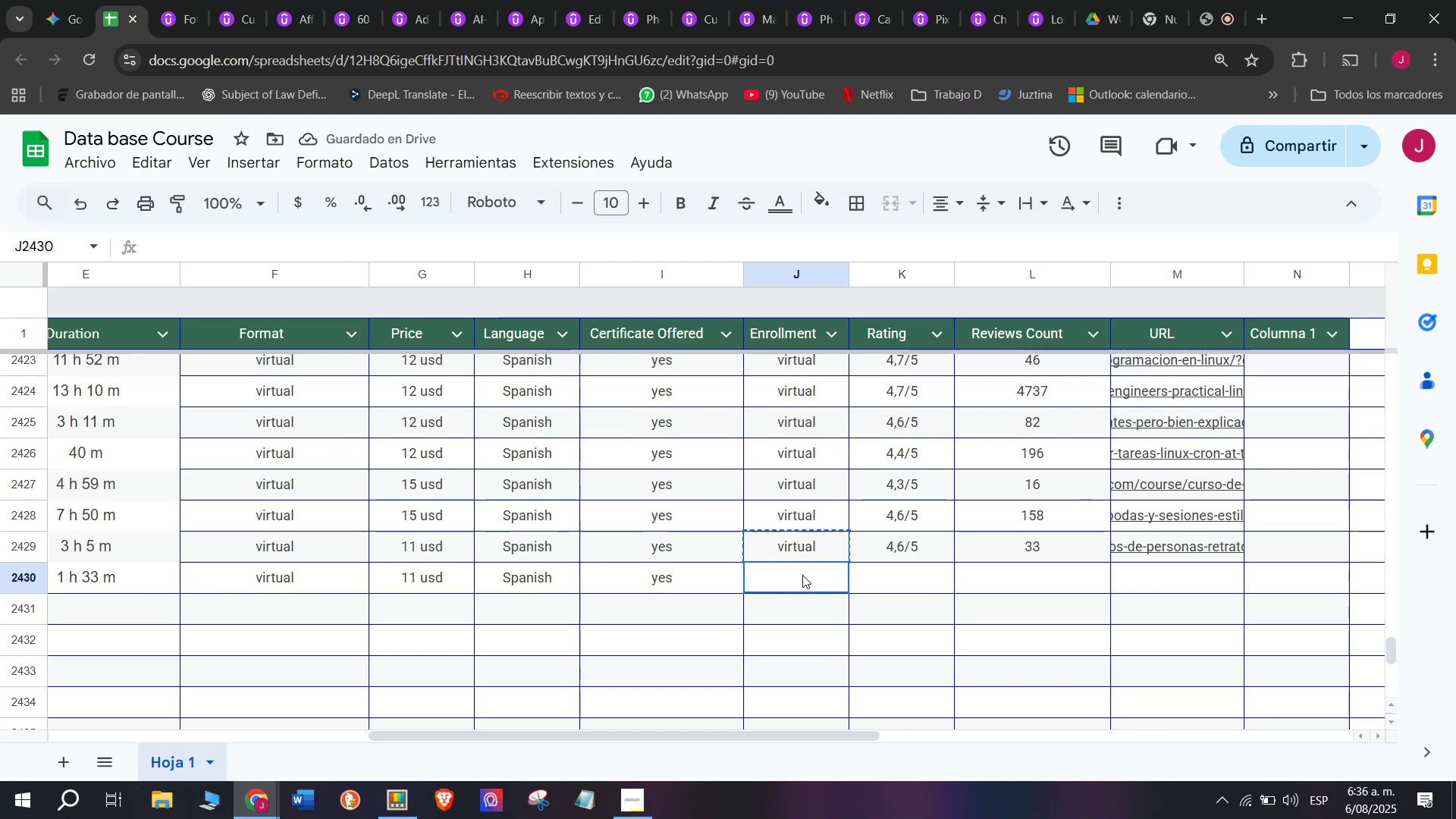 
key(Control+ControlLeft)
 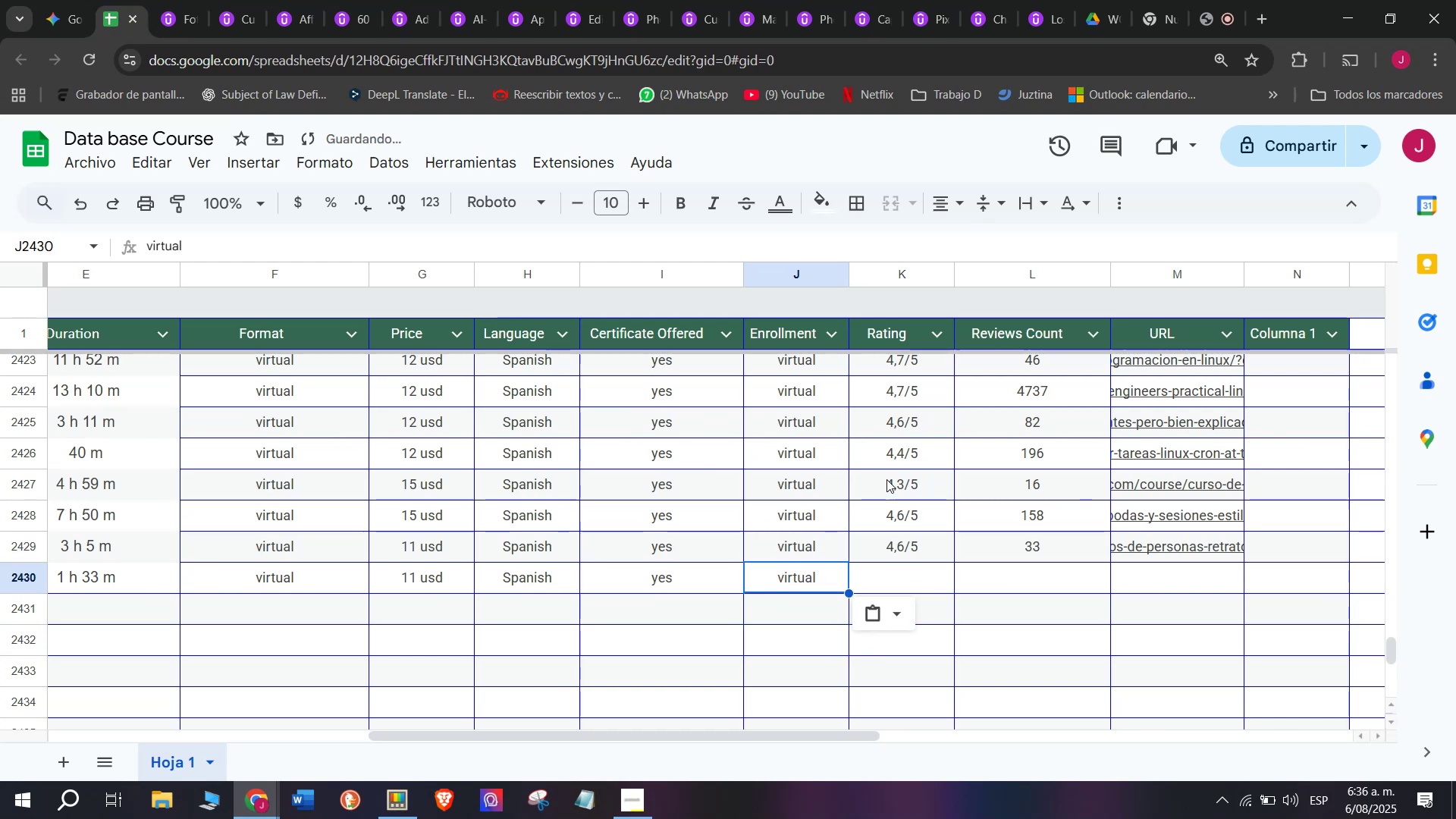 
key(Z)
 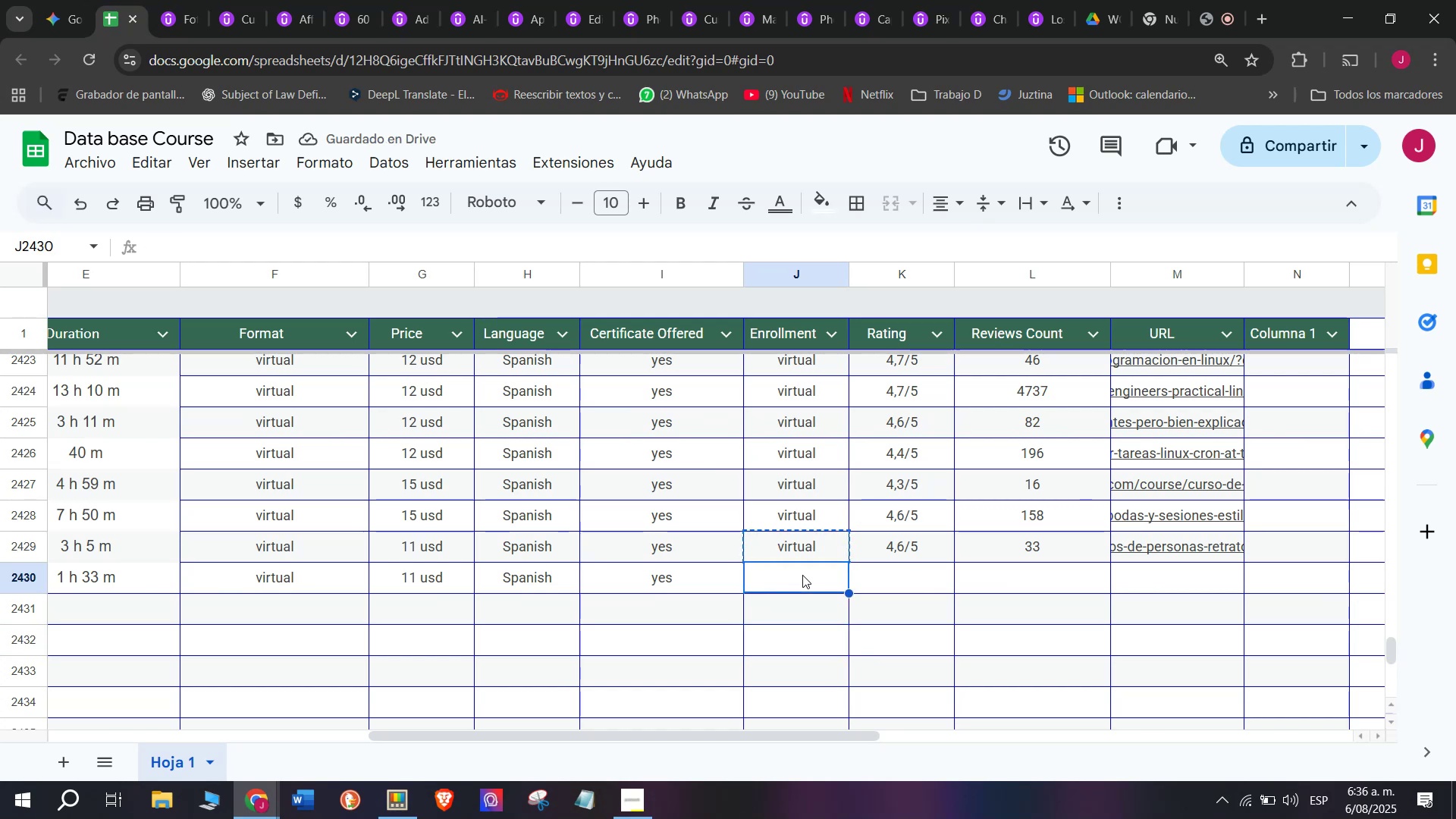 
key(Control+V)
 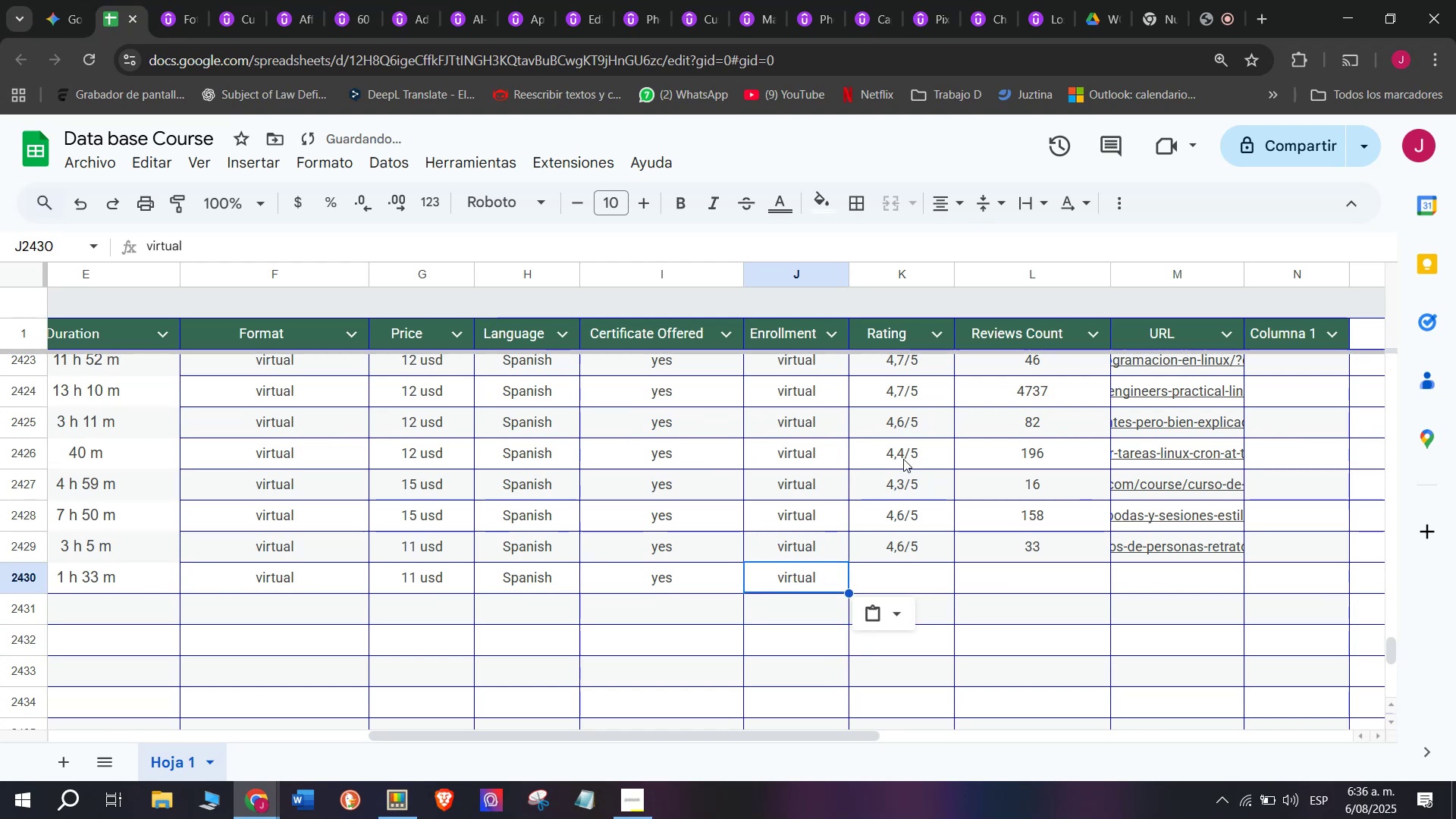 
key(Control+ControlLeft)
 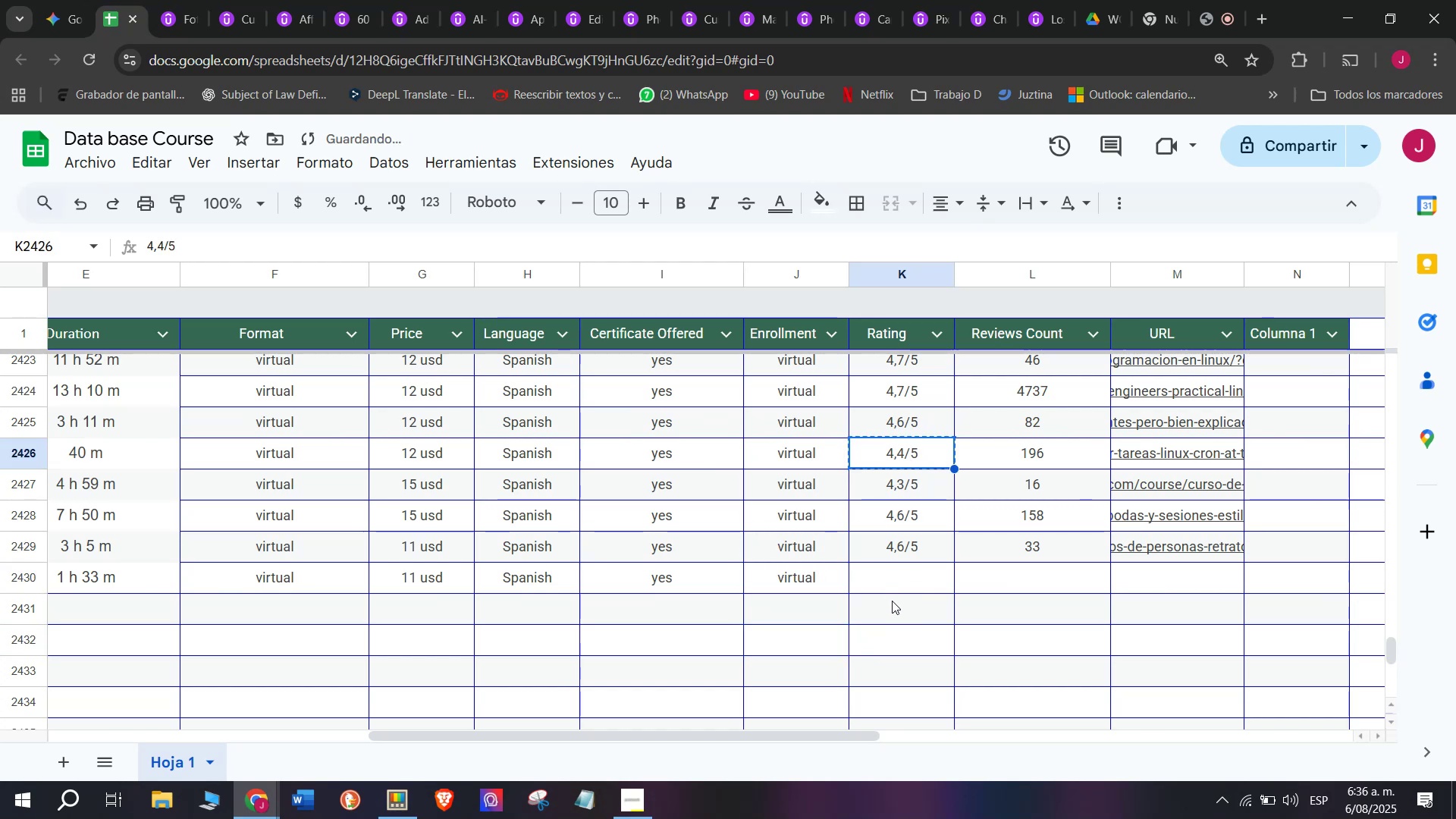 
key(Break)
 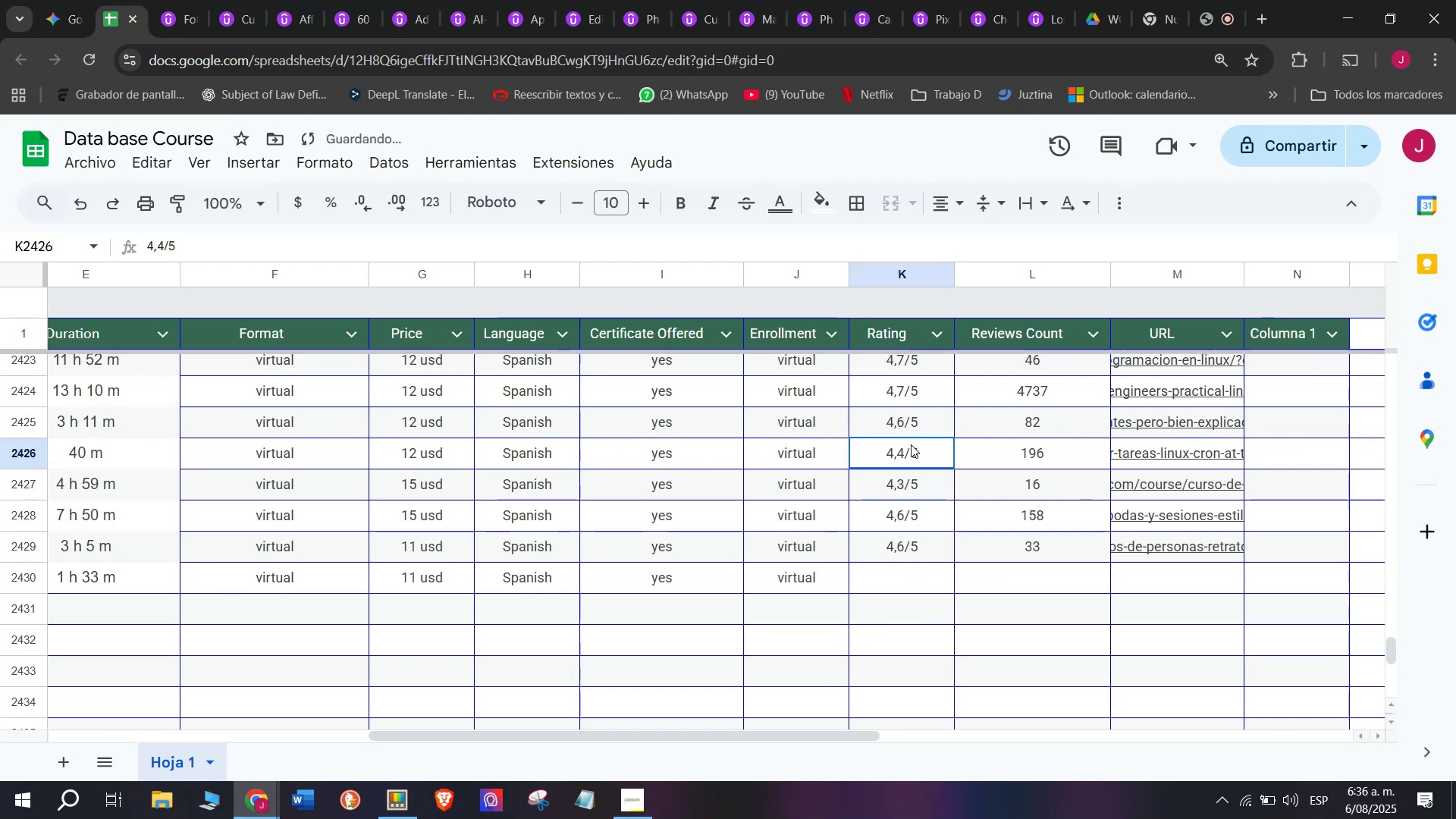 
key(Control+C)
 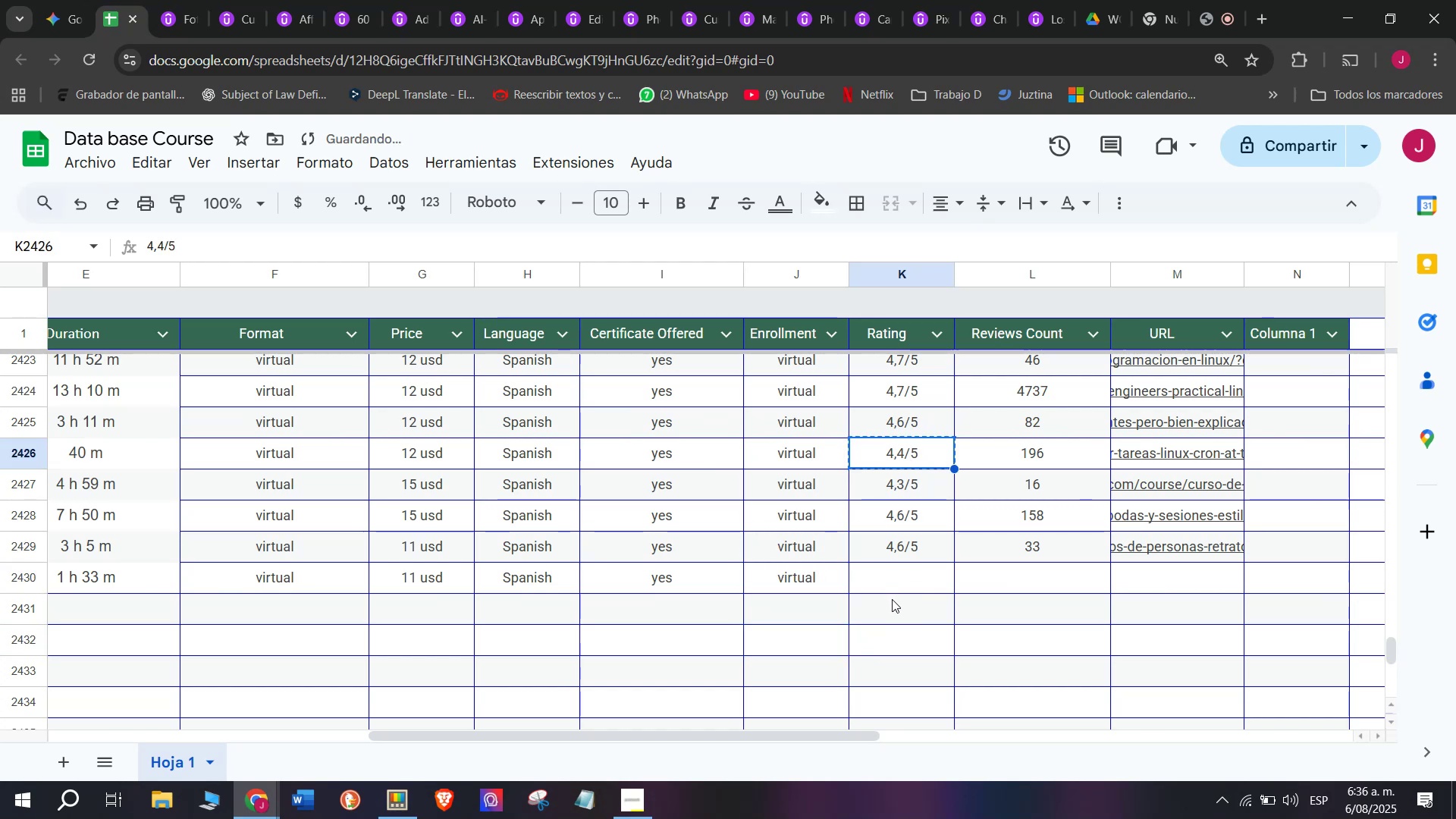 
left_click([893, 601])
 